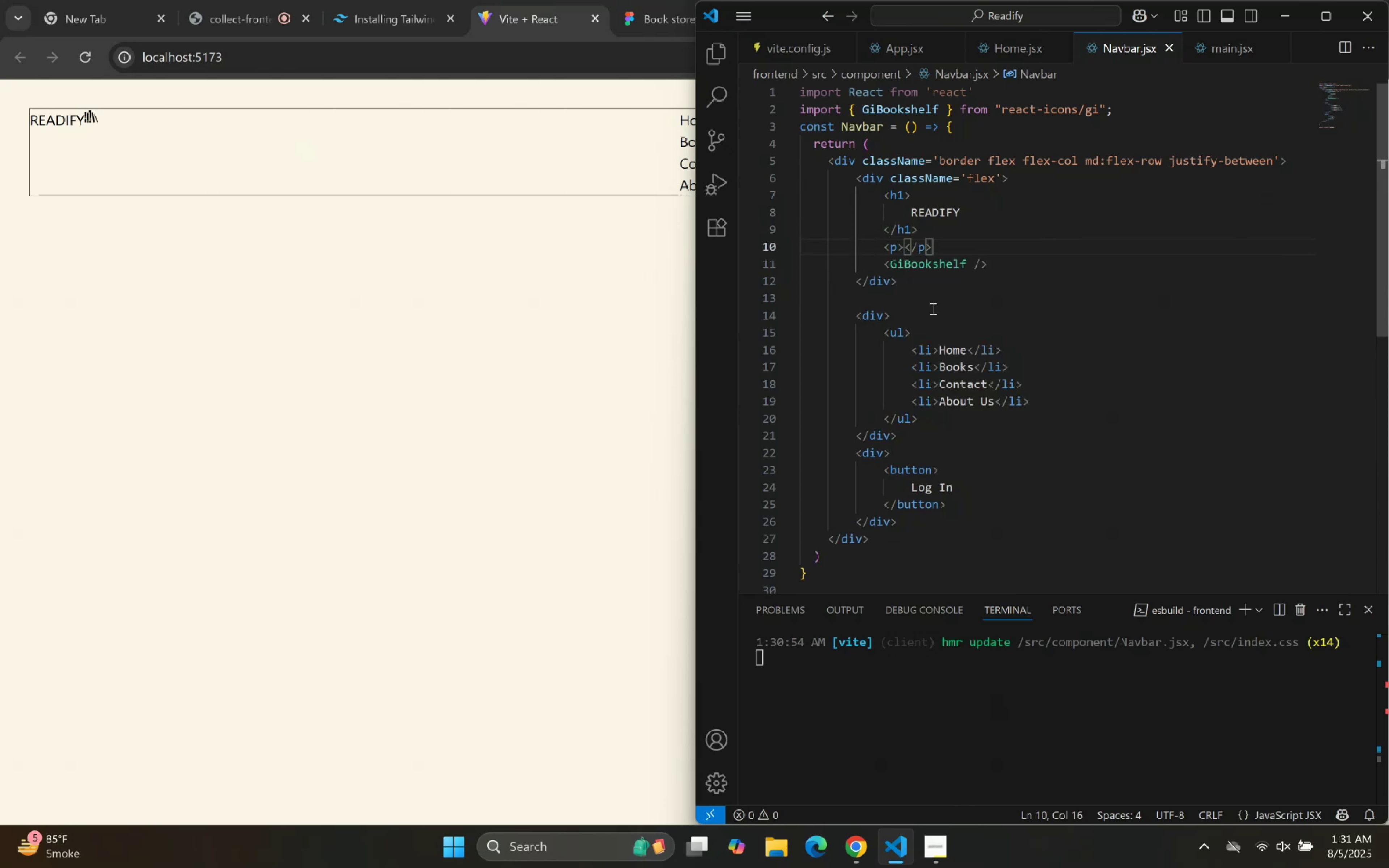 
key(ArrowDown)
 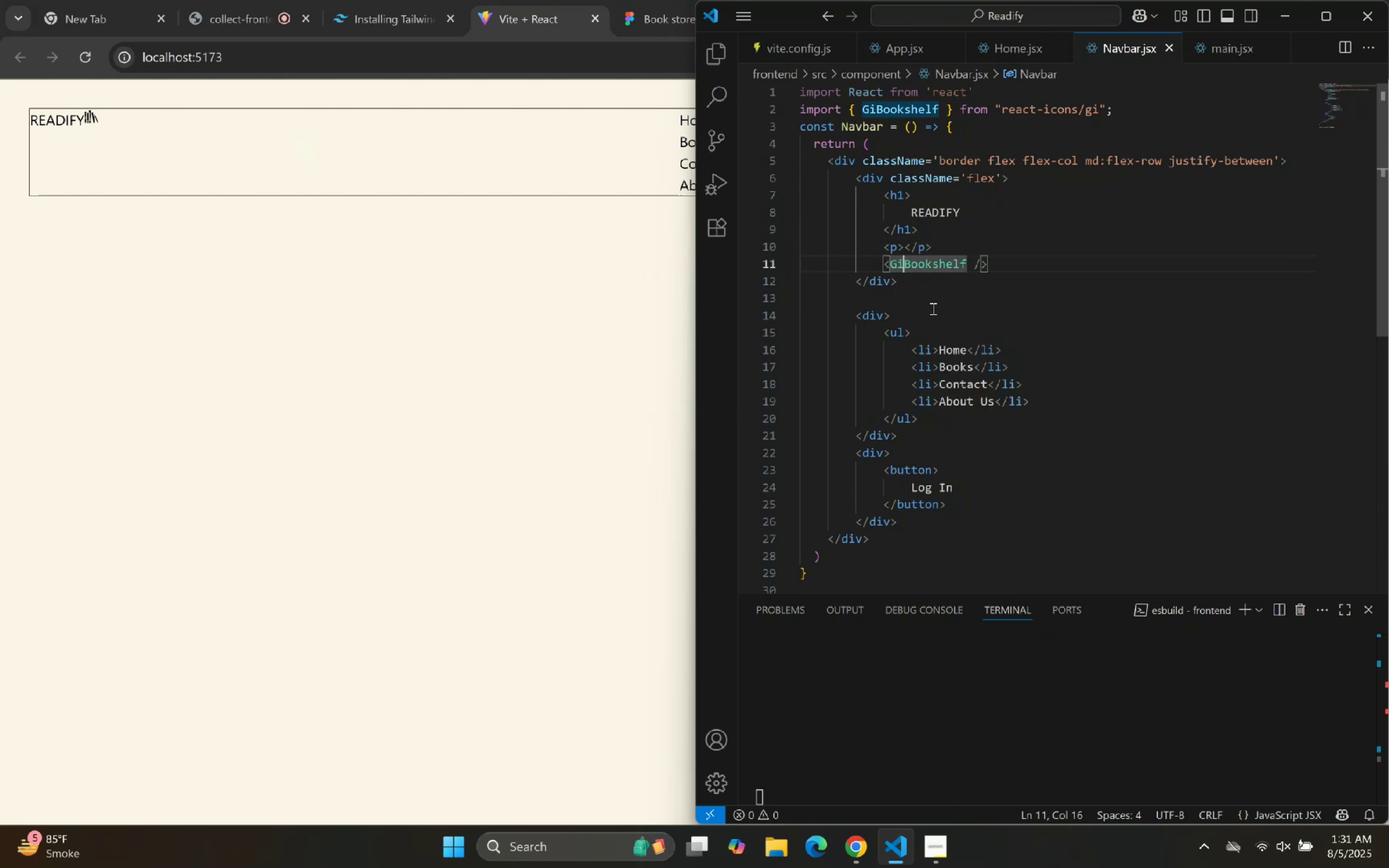 
key(ArrowLeft)
 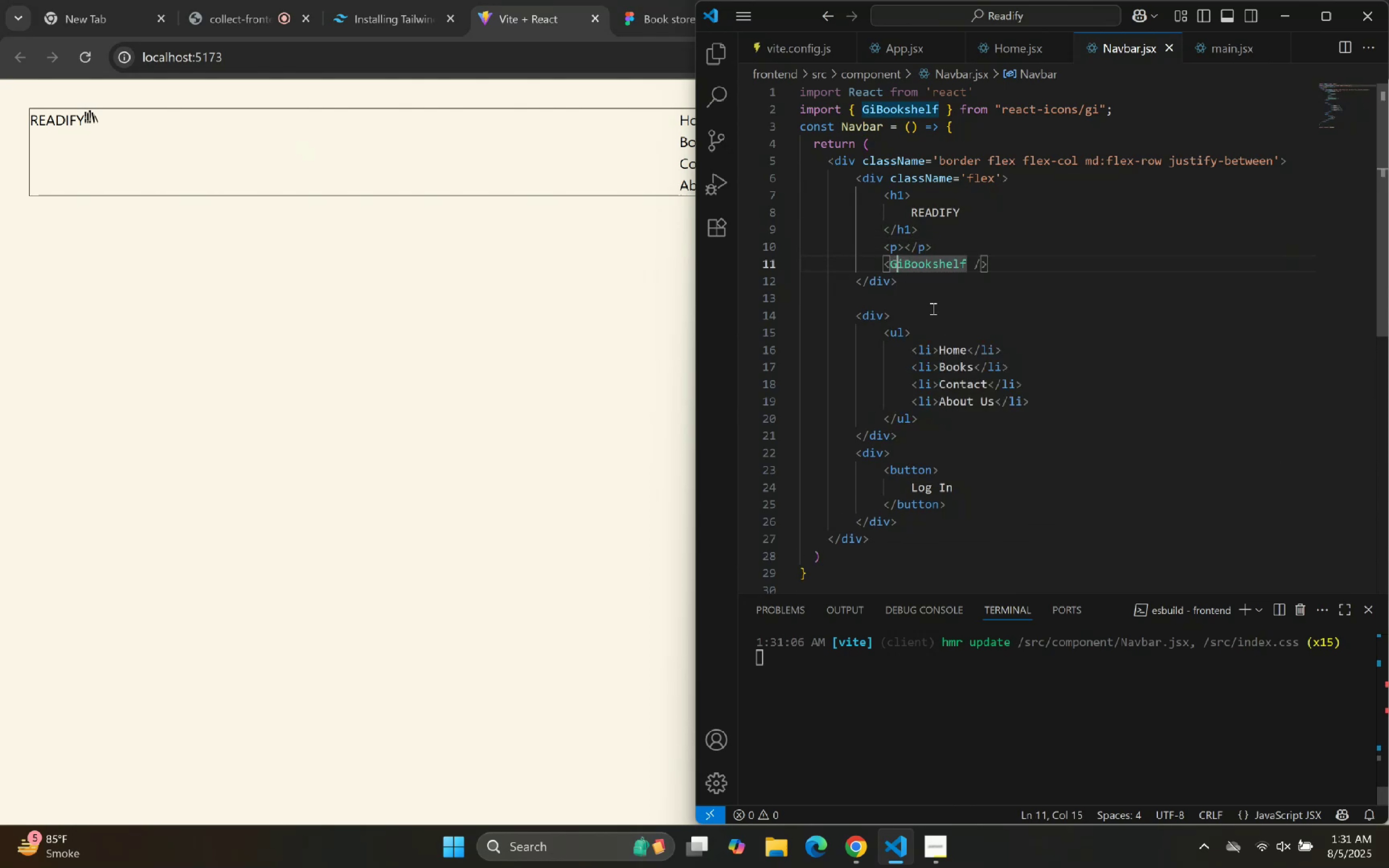 
key(ArrowLeft)
 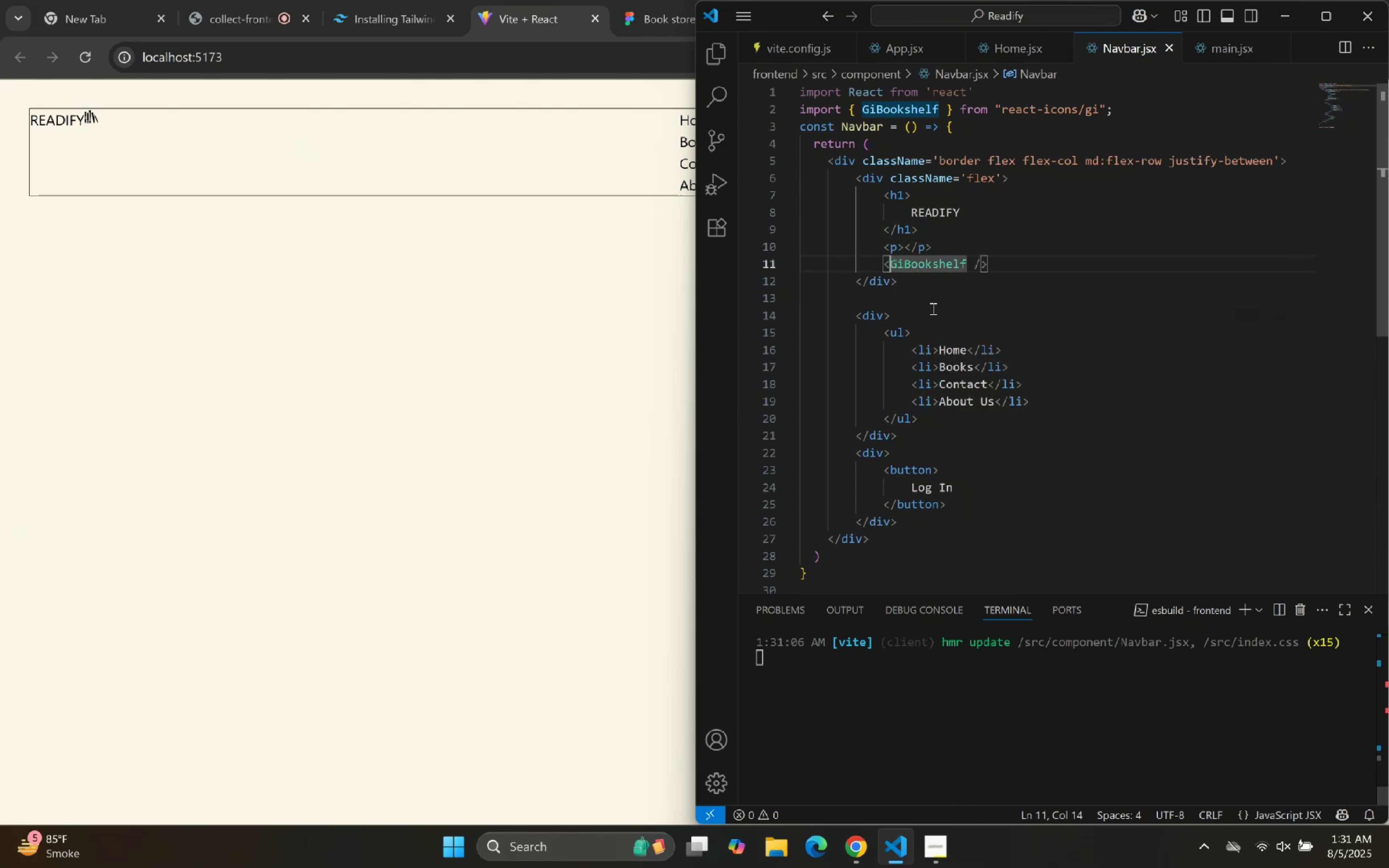 
key(ArrowLeft)
 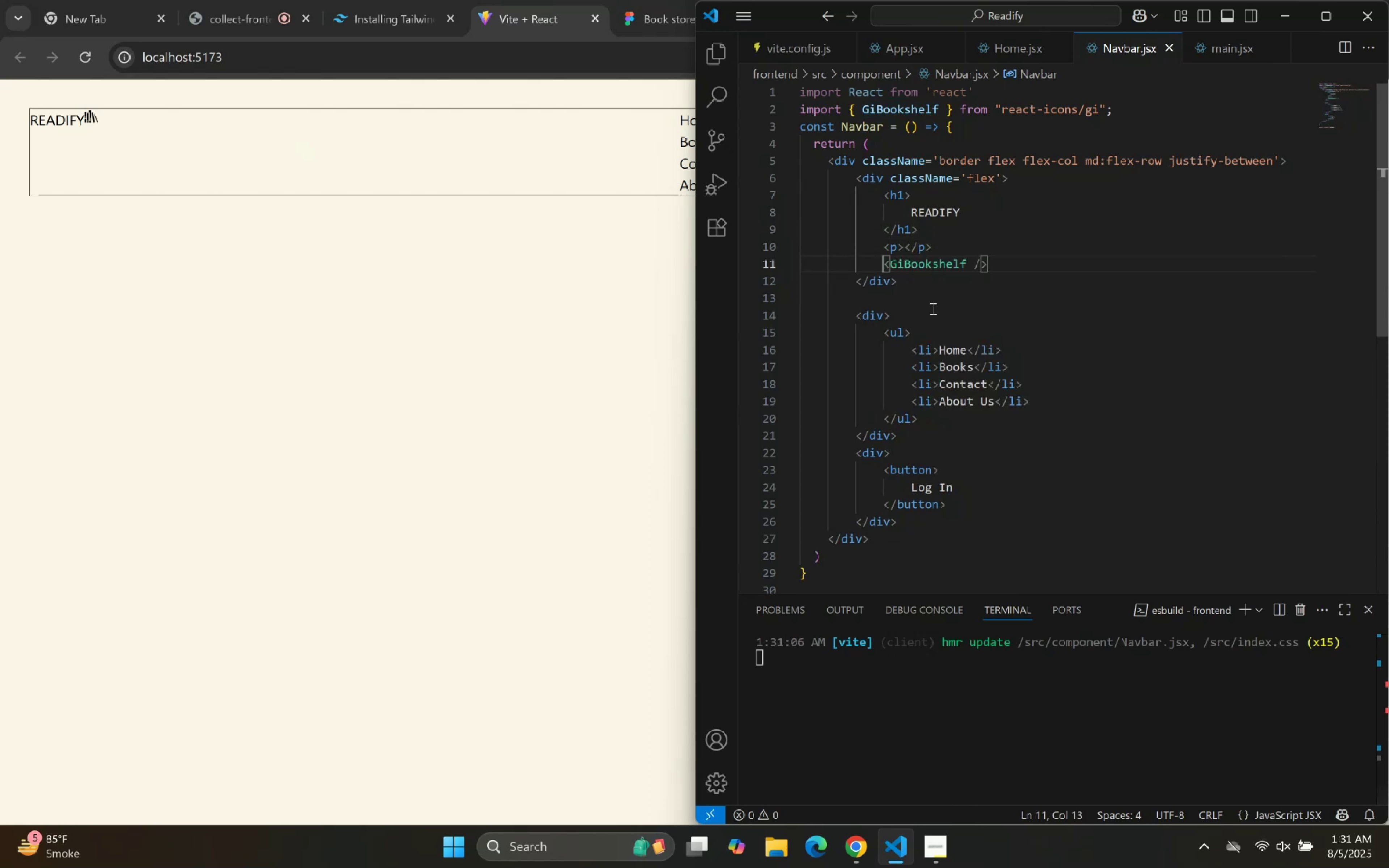 
key(Alt+ArrowUp)
 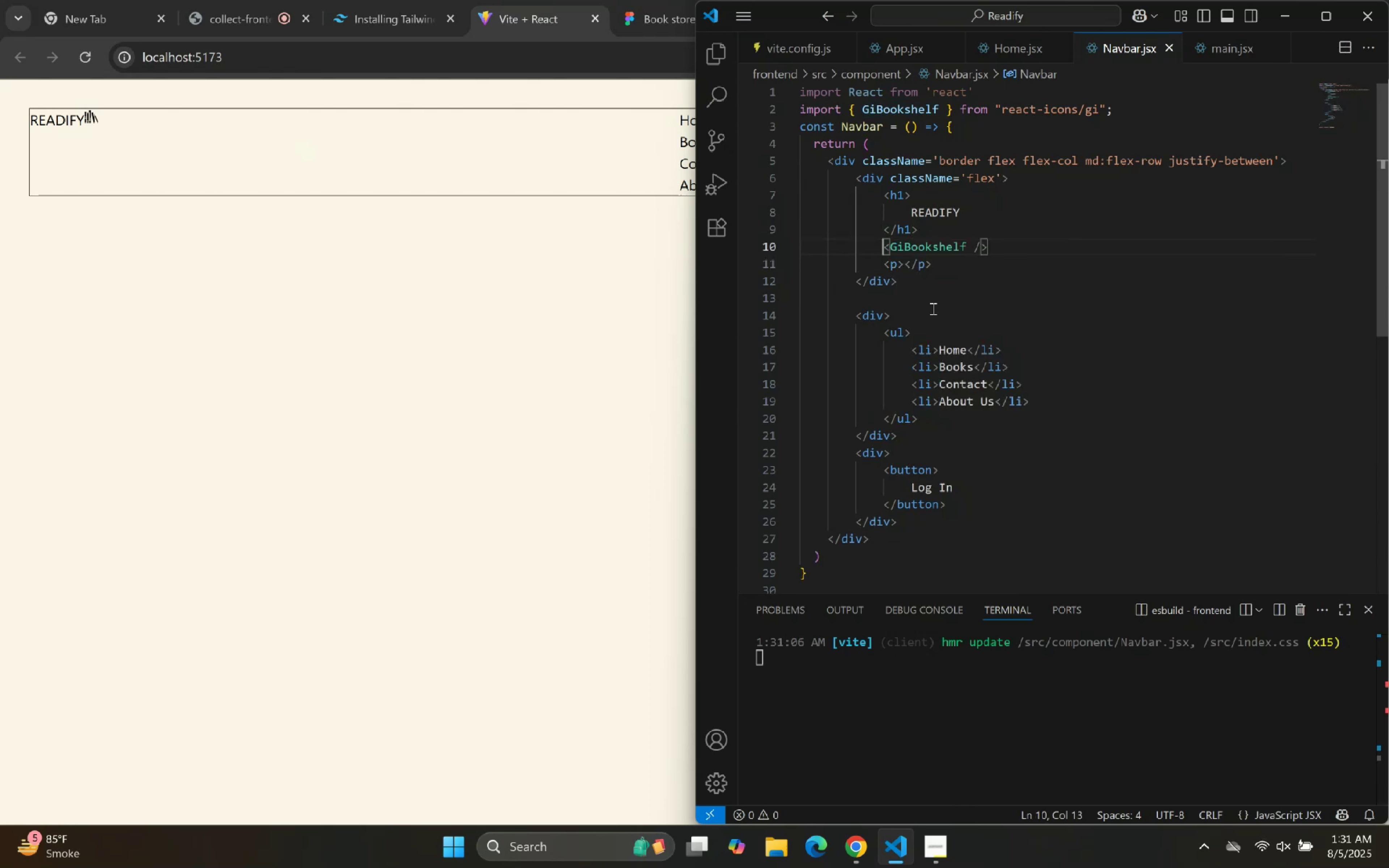 
key(Alt+ArrowDown)
 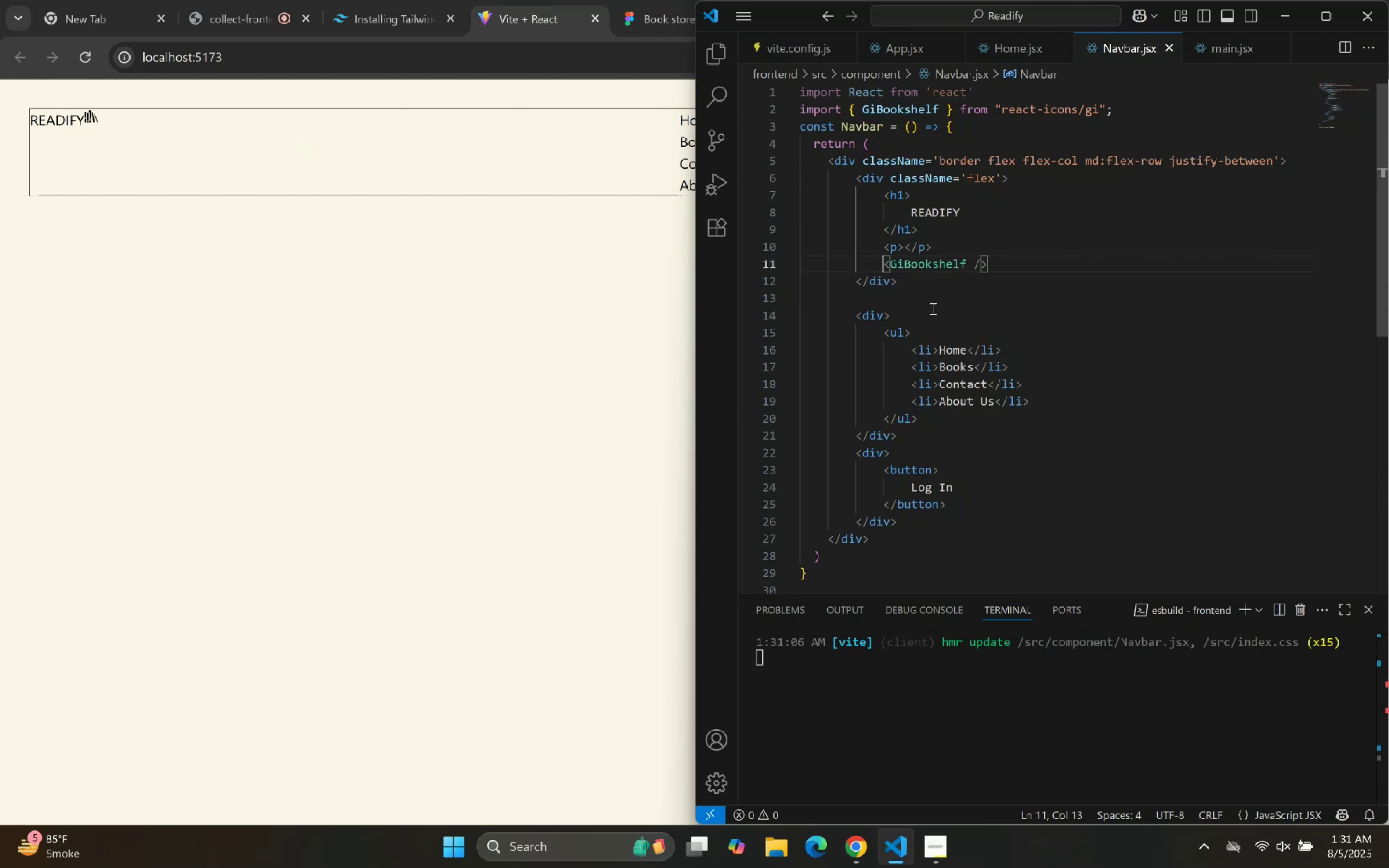 
hold_key(key=ArrowRight, duration=0.92)
 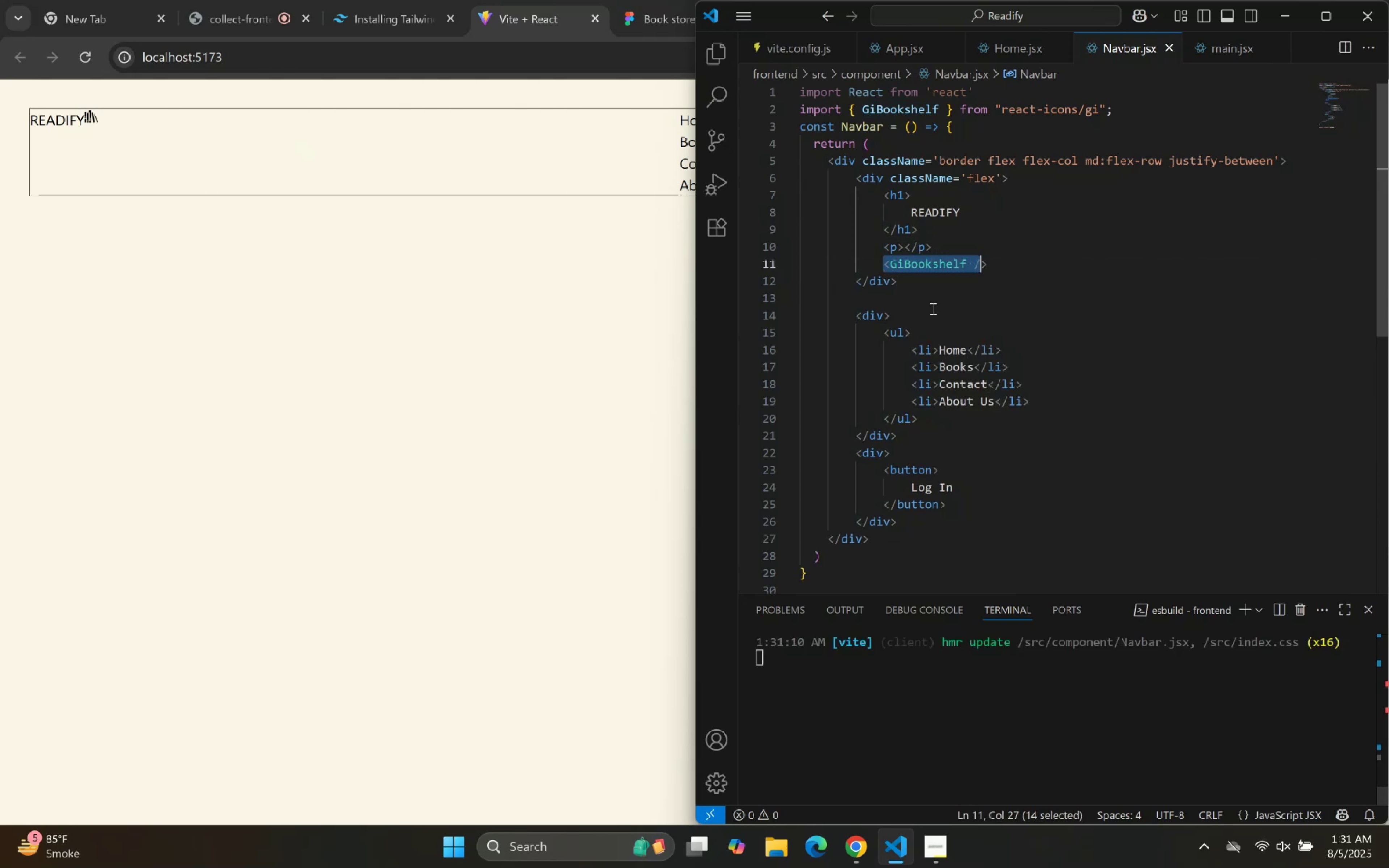 
key(Shift+ArrowRight)
 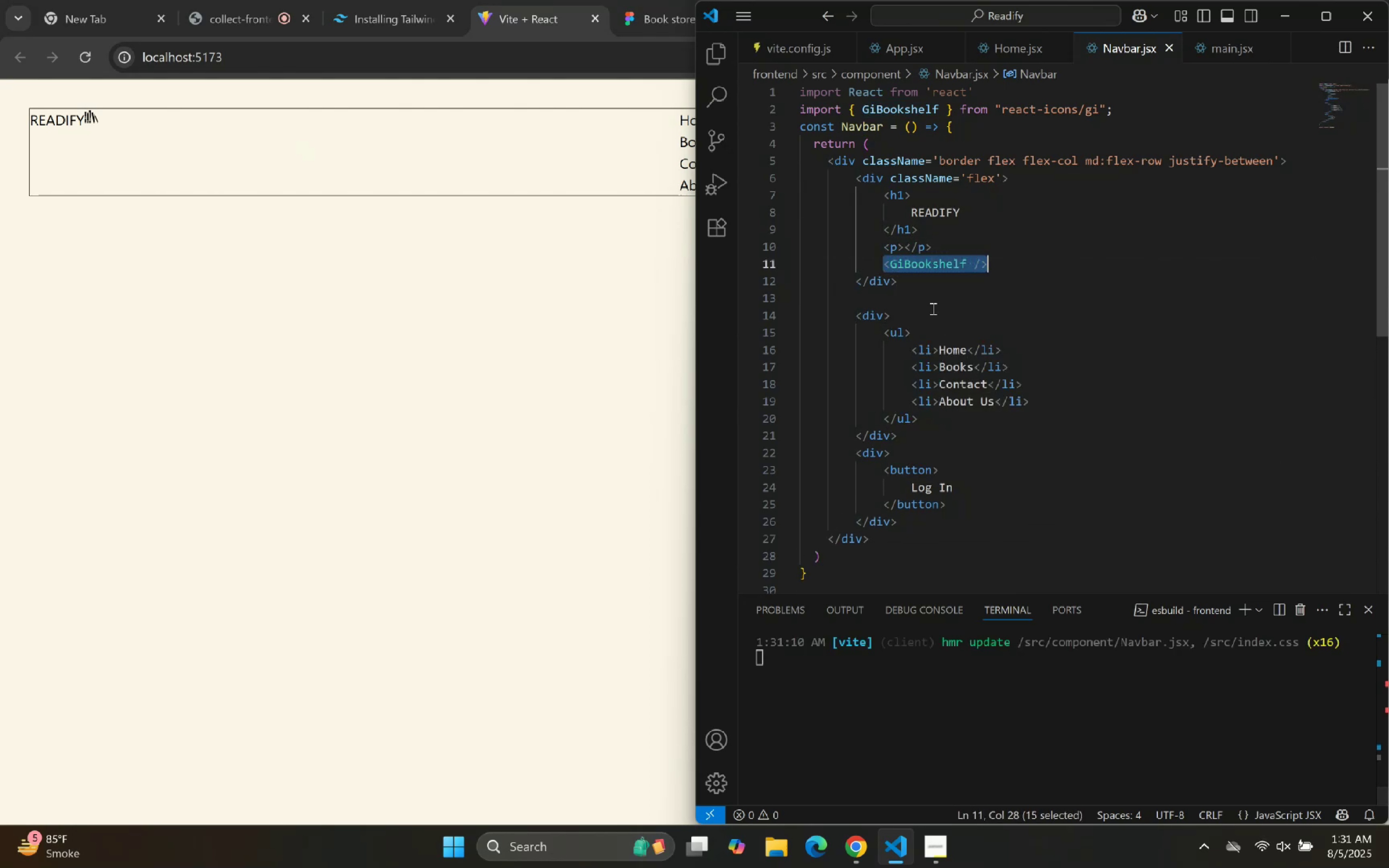 
key(Control+X)
 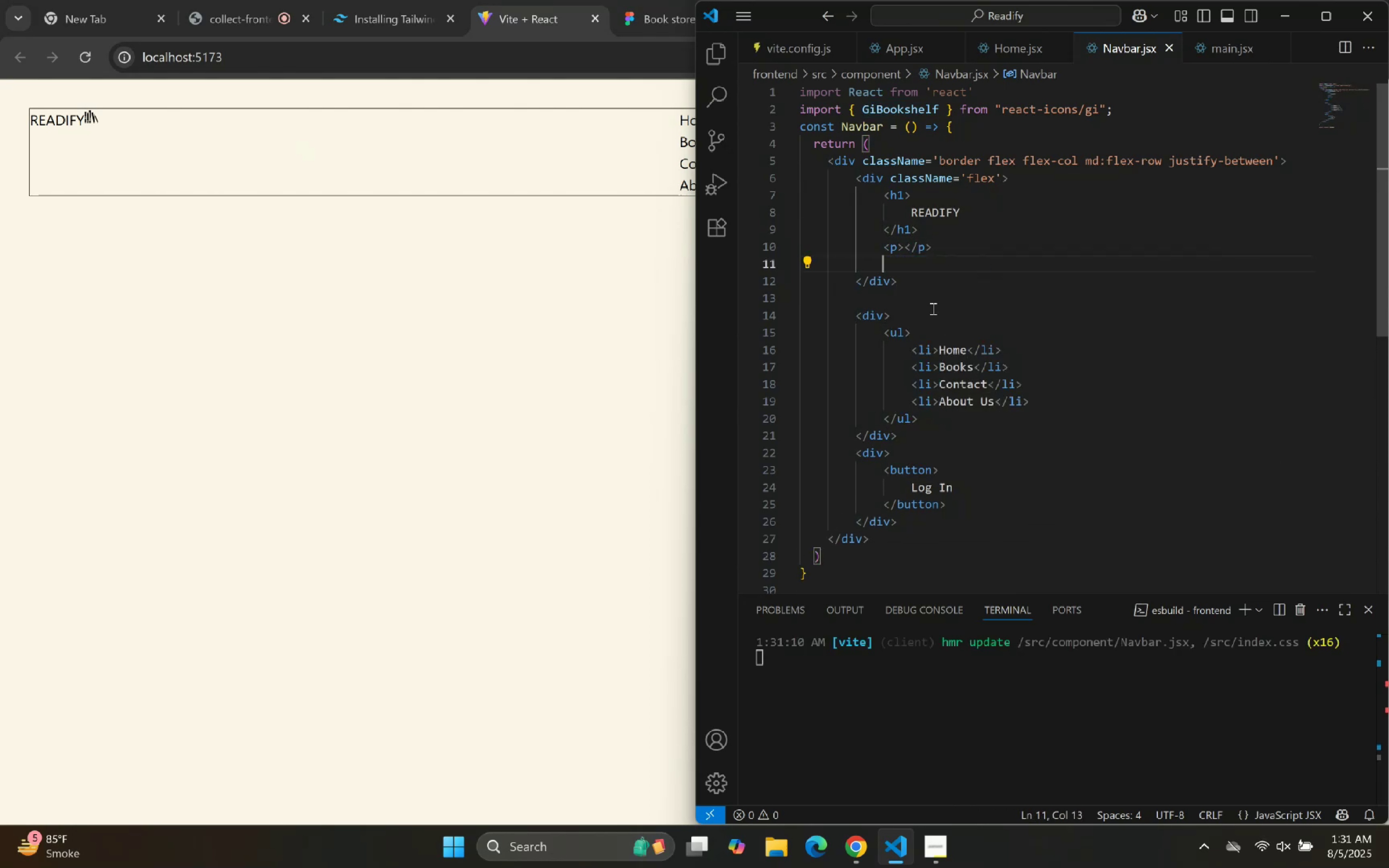 
key(ArrowUp)
 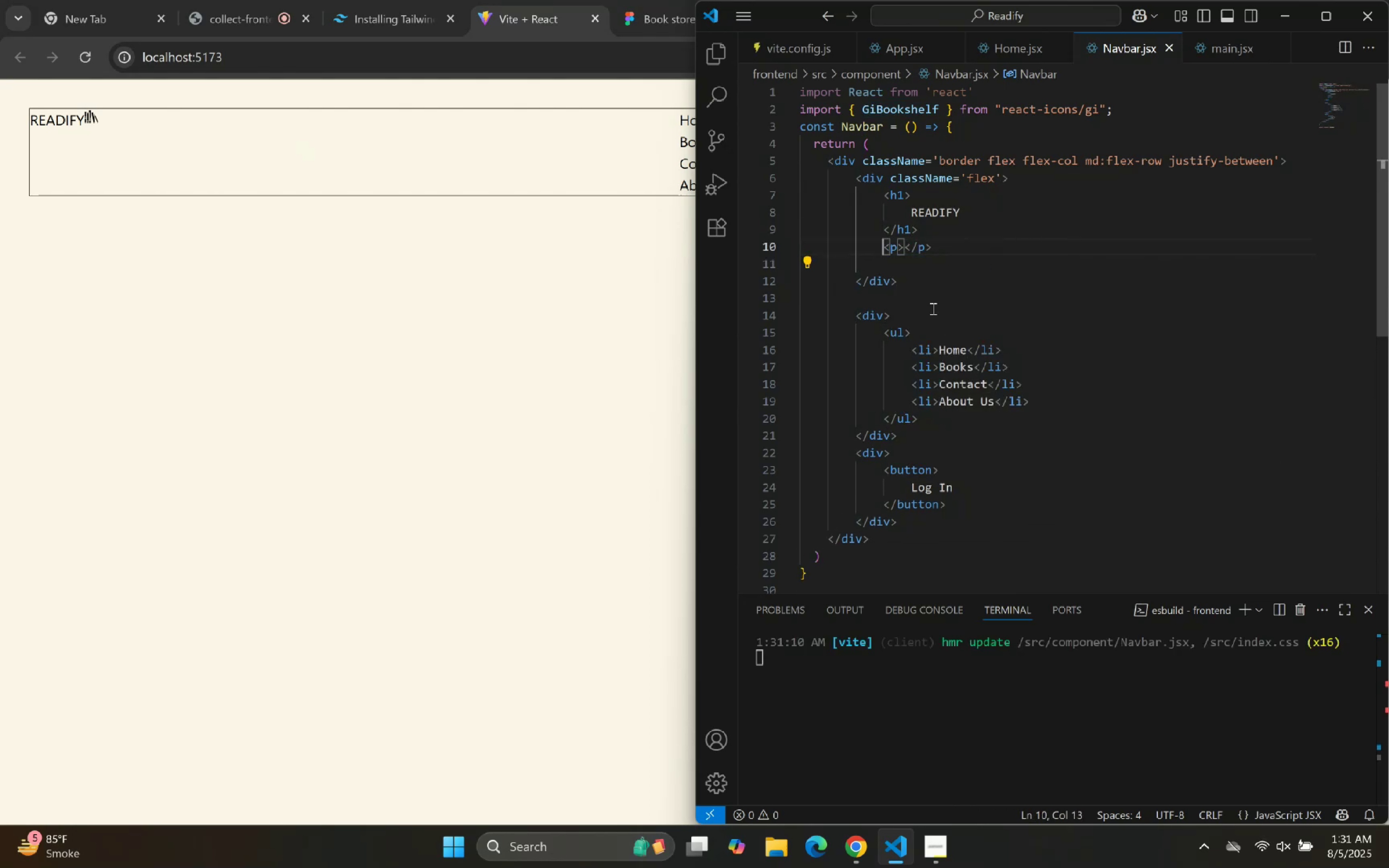 
key(ArrowRight)
 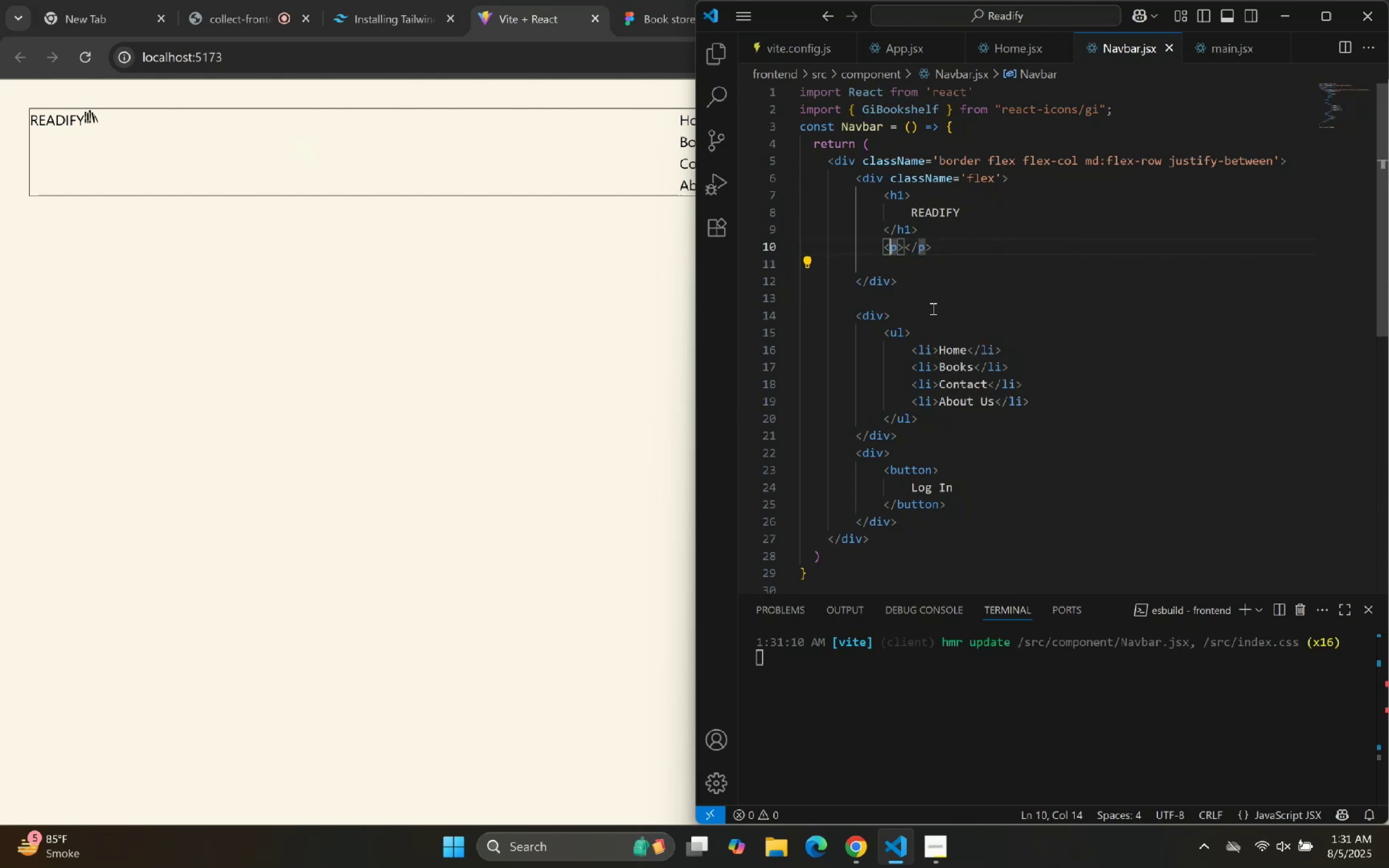 
key(ArrowRight)
 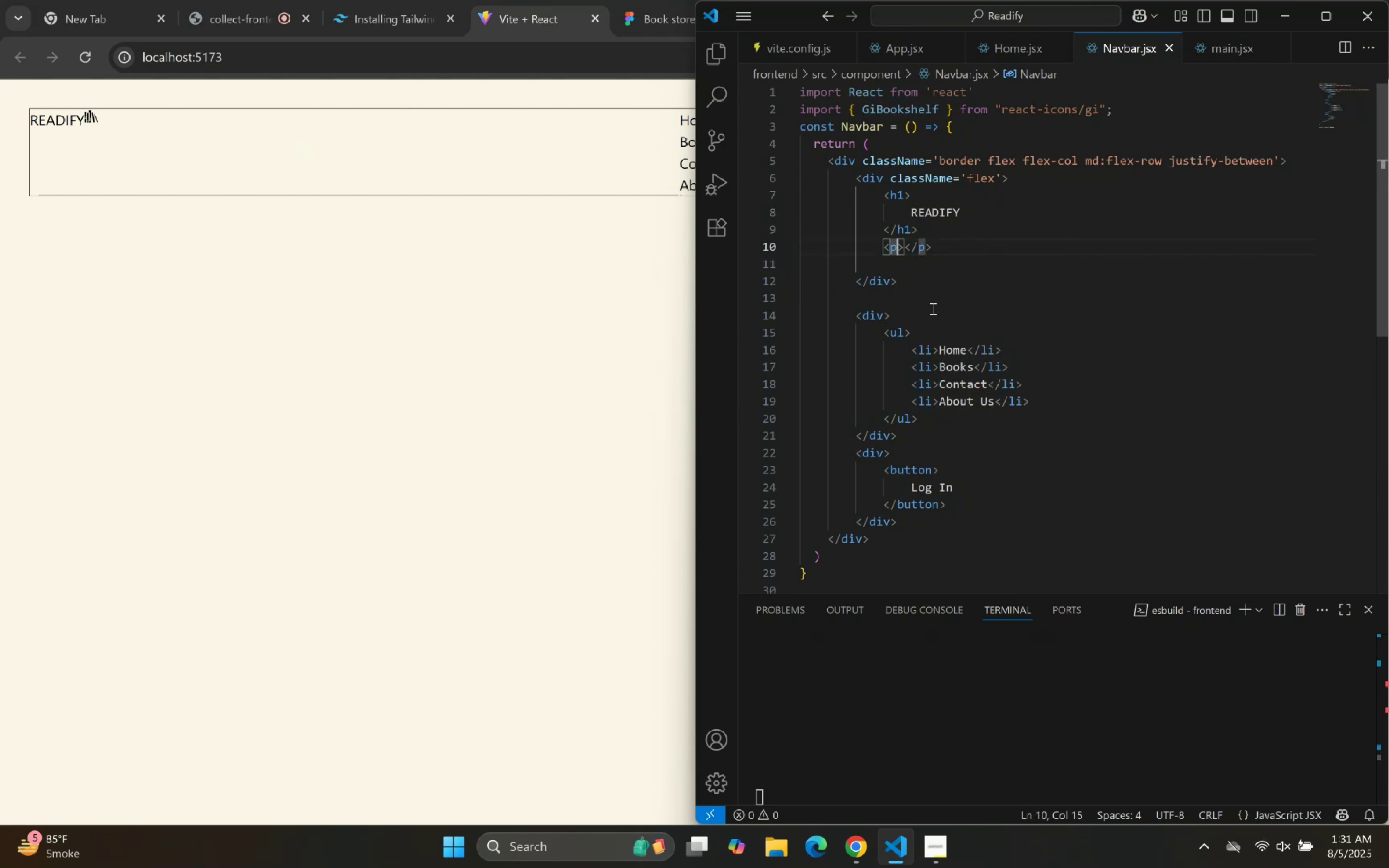 
key(ArrowRight)
 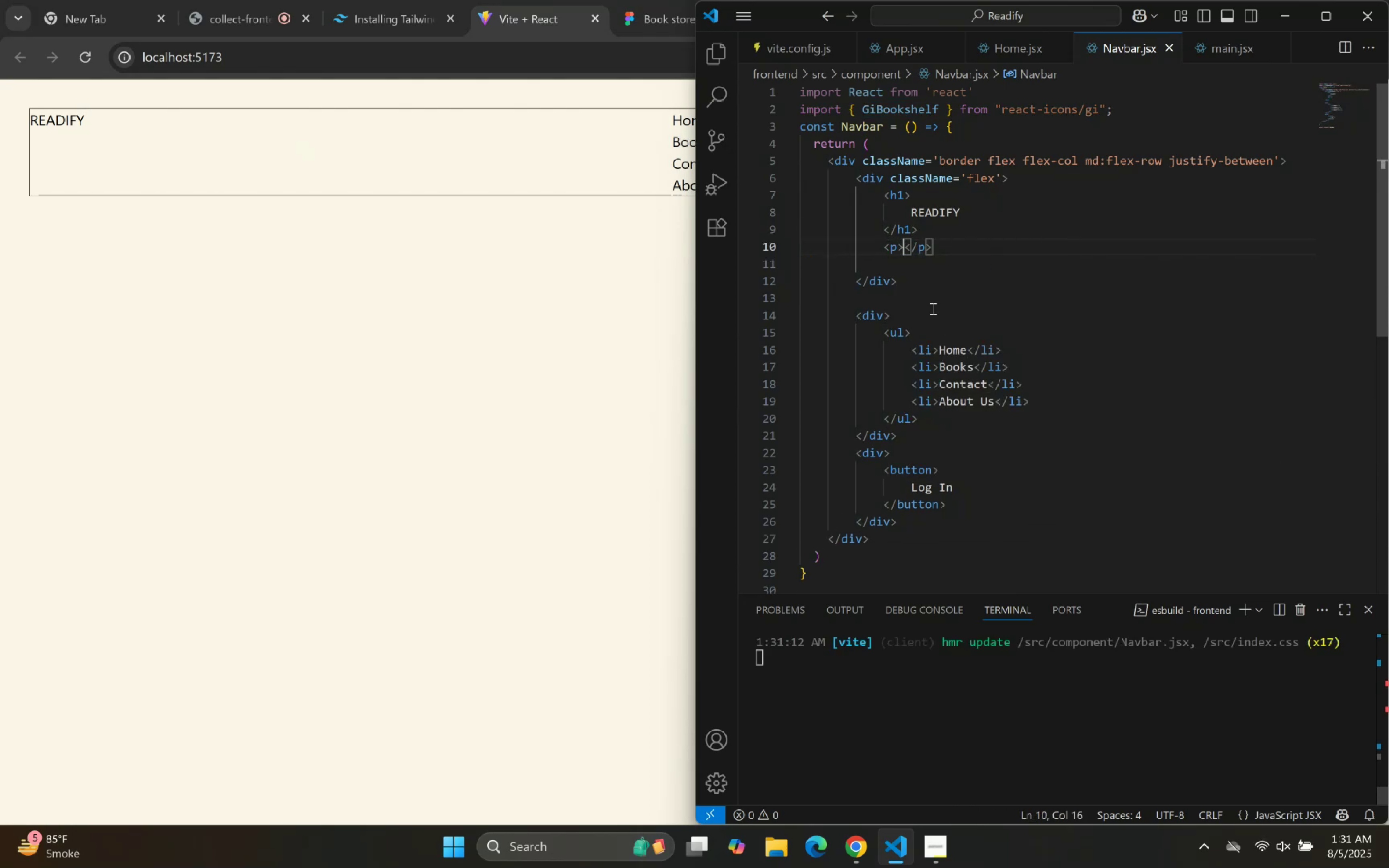 
key(Enter)
 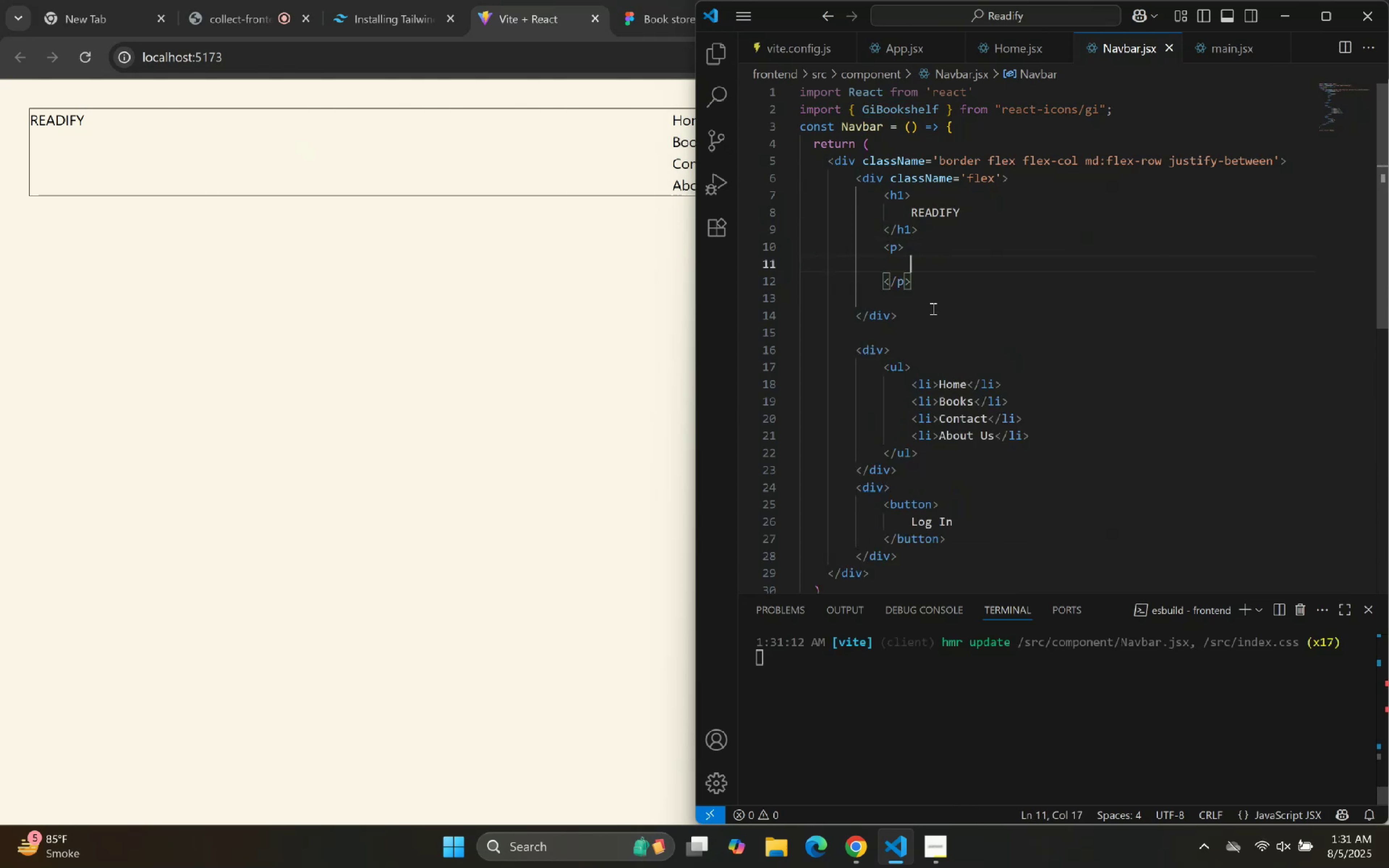 
key(Control+V)
 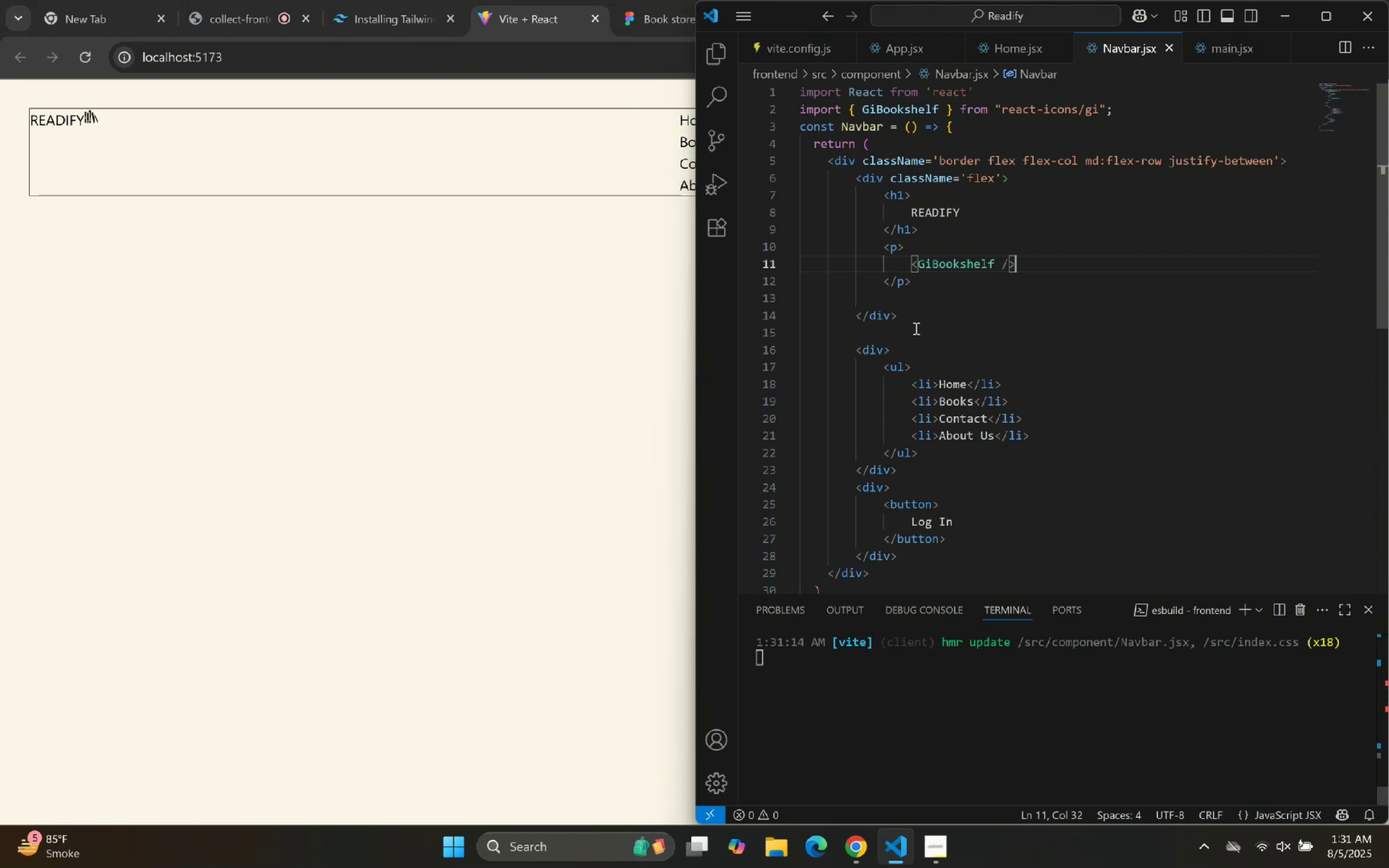 
left_click([1015, 288])
 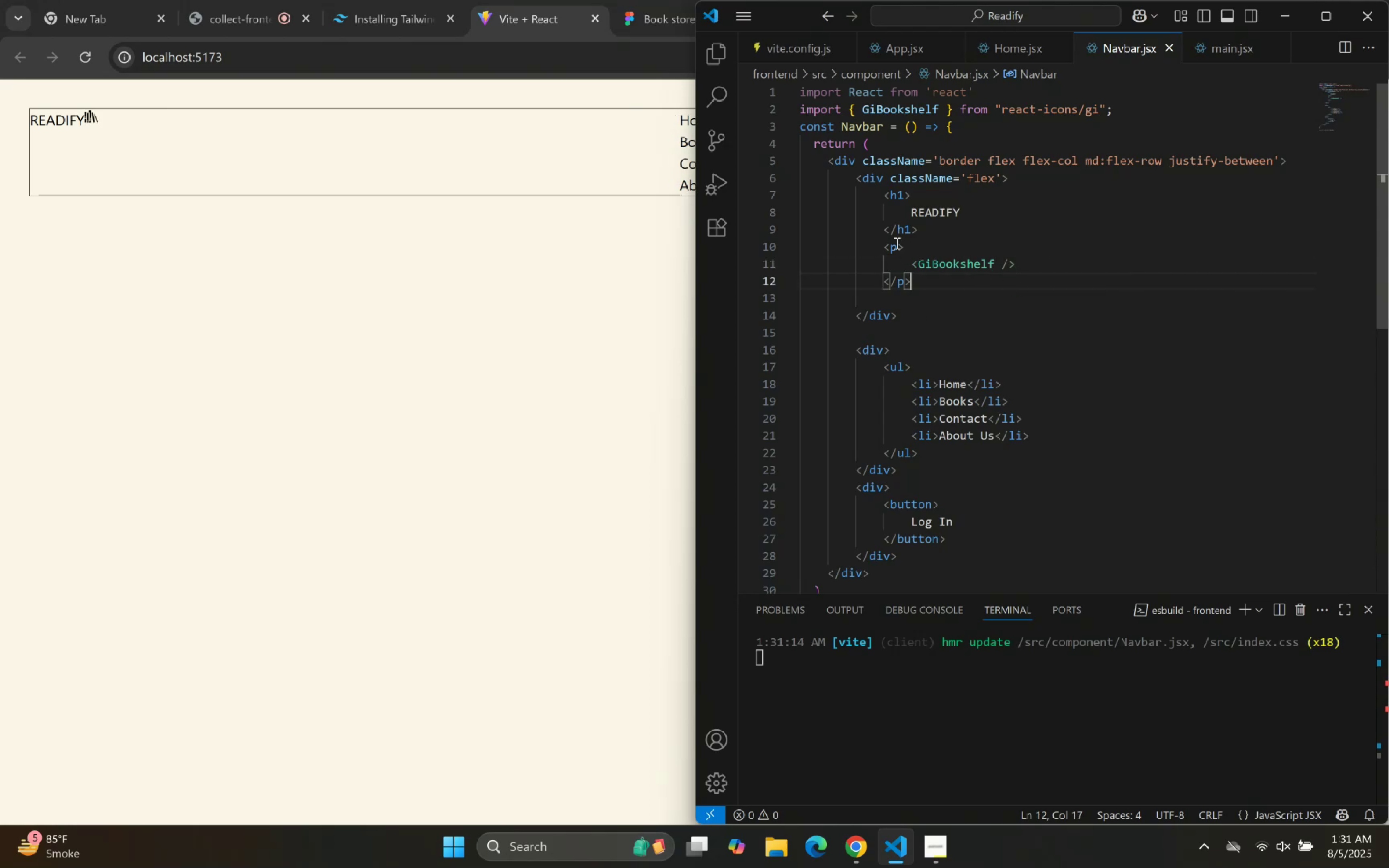 
left_click([897, 246])
 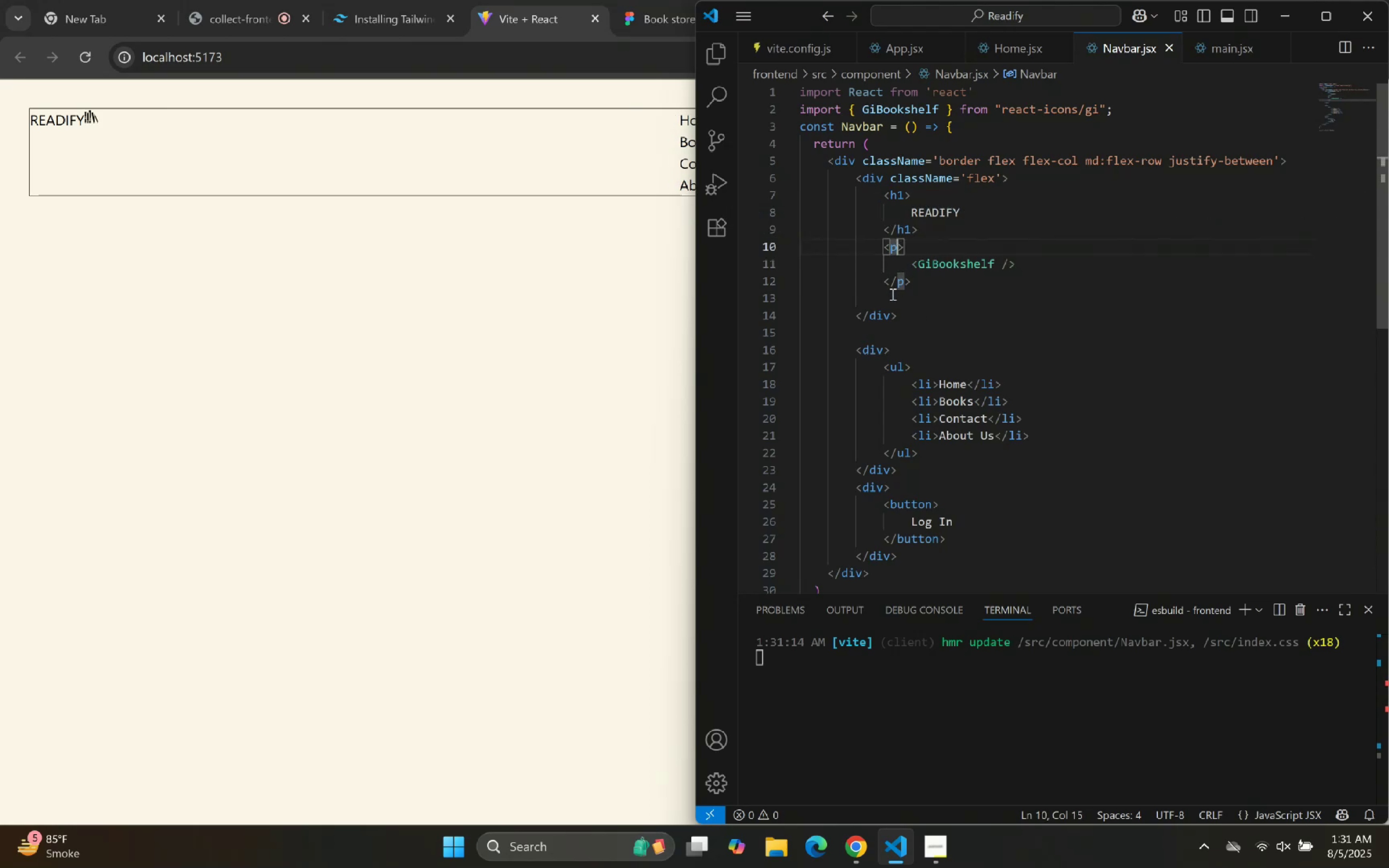 
type( clas)
 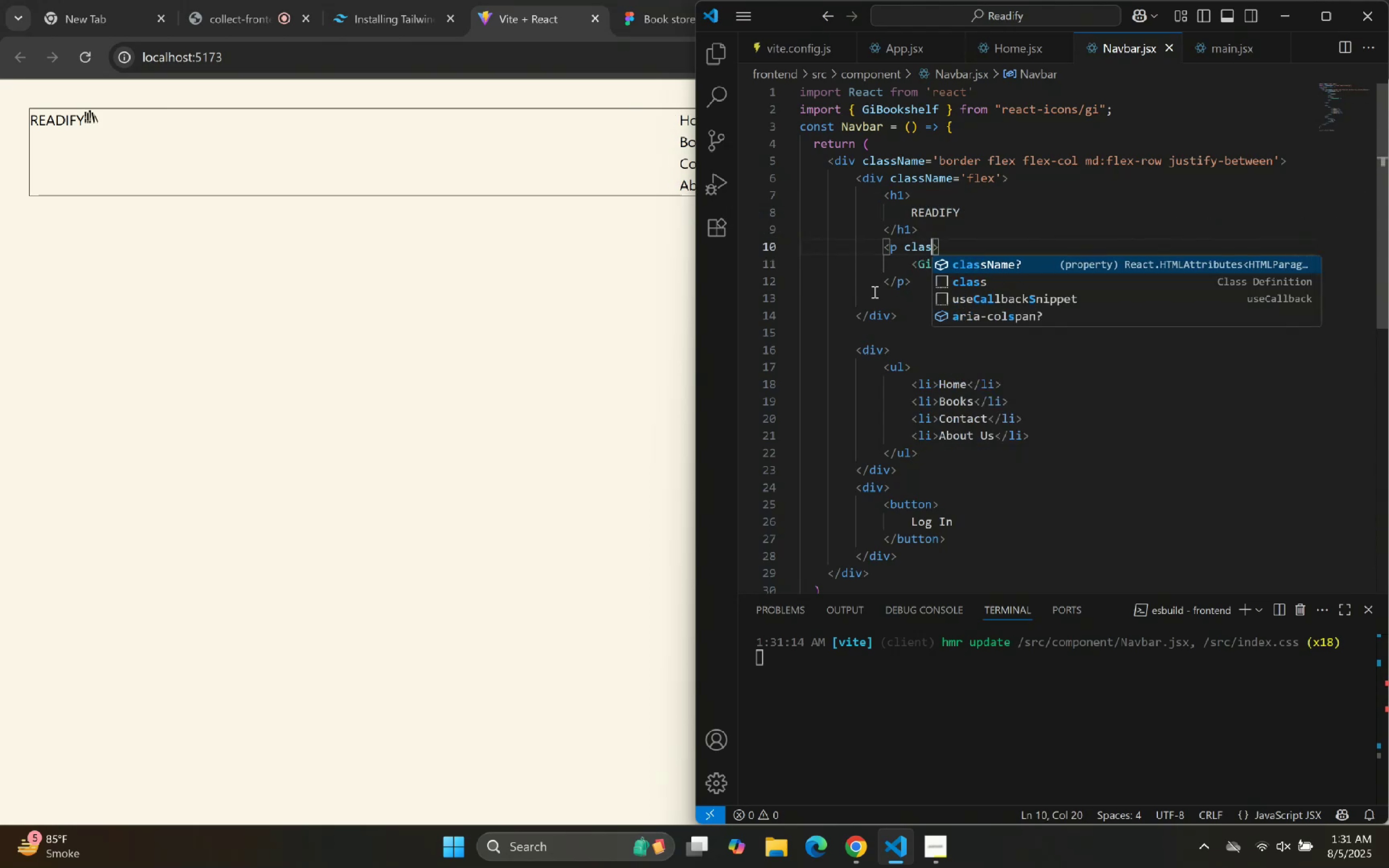 
key(Enter)
 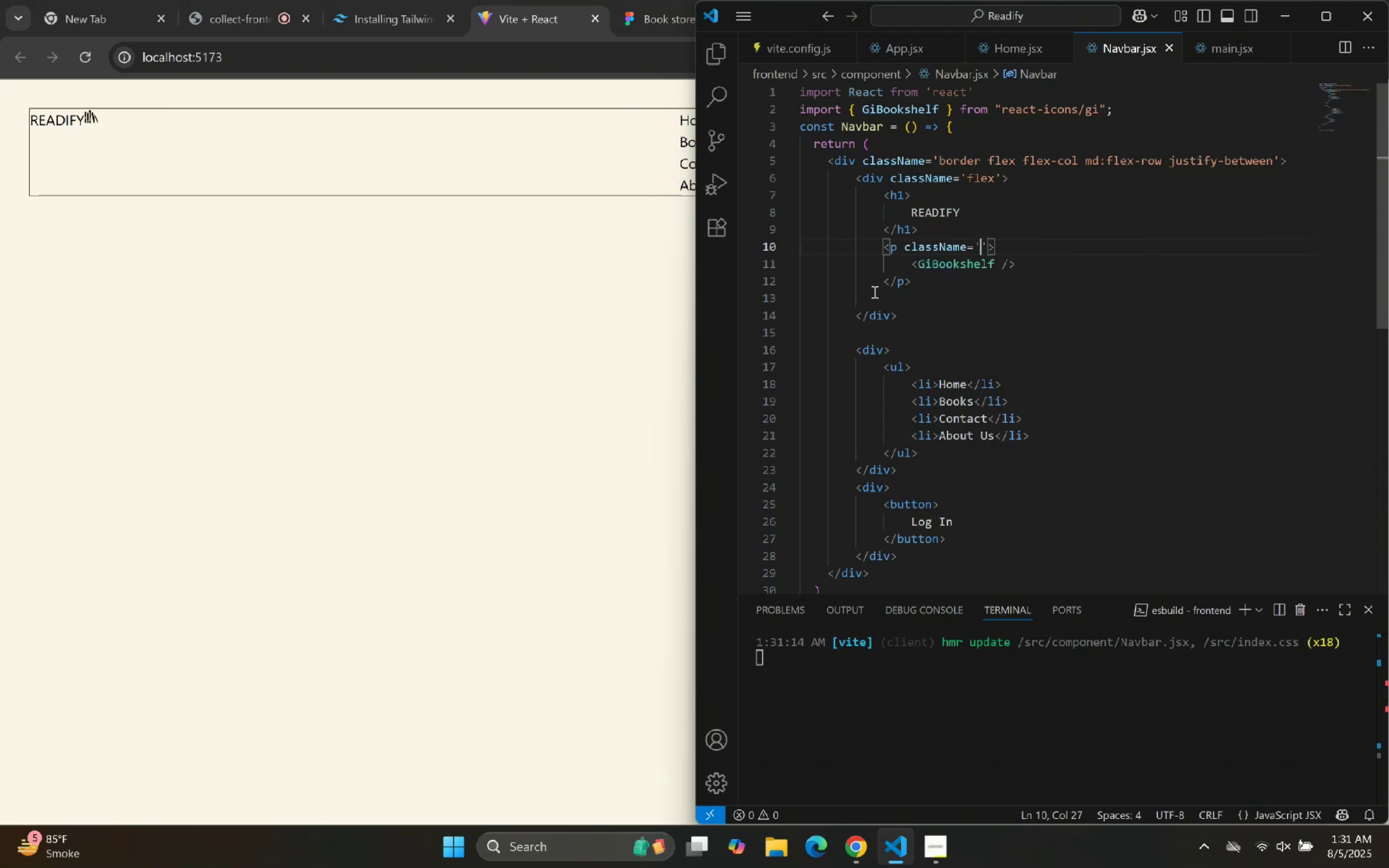 
type(text-lg)
key(Backspace)
key(Backspace)
type(3xl)
 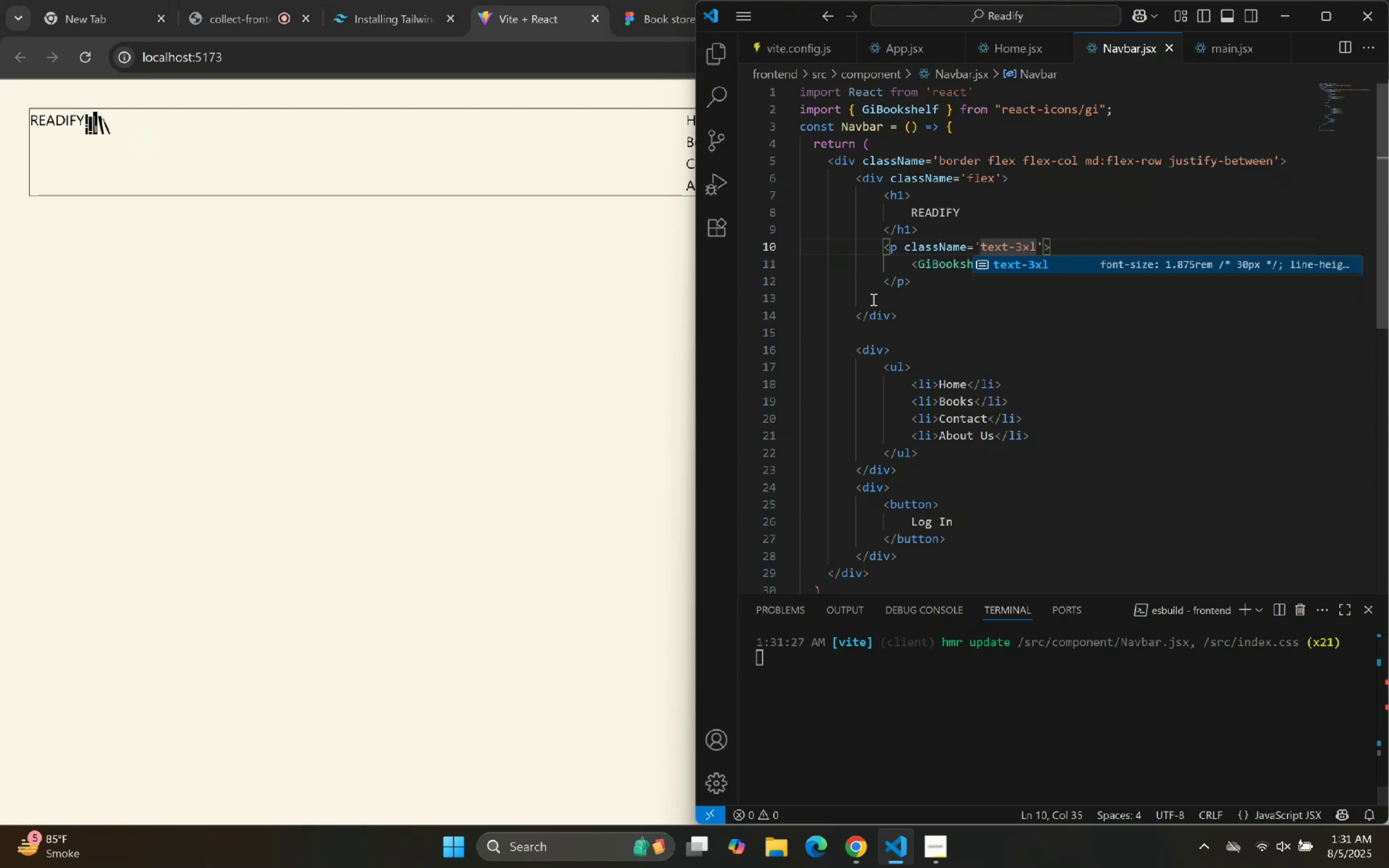 
key(ArrowLeft)
 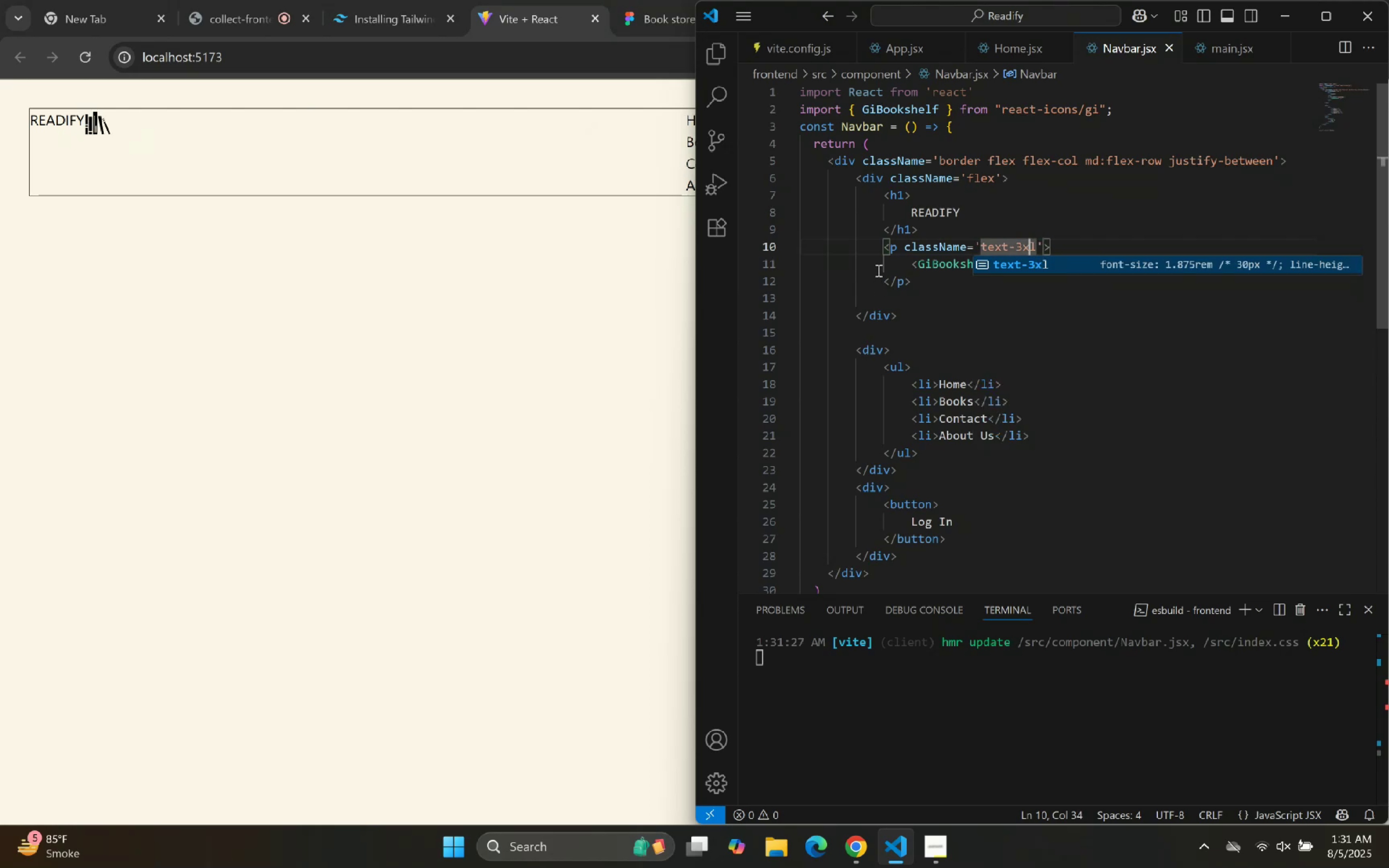 
key(ArrowLeft)
 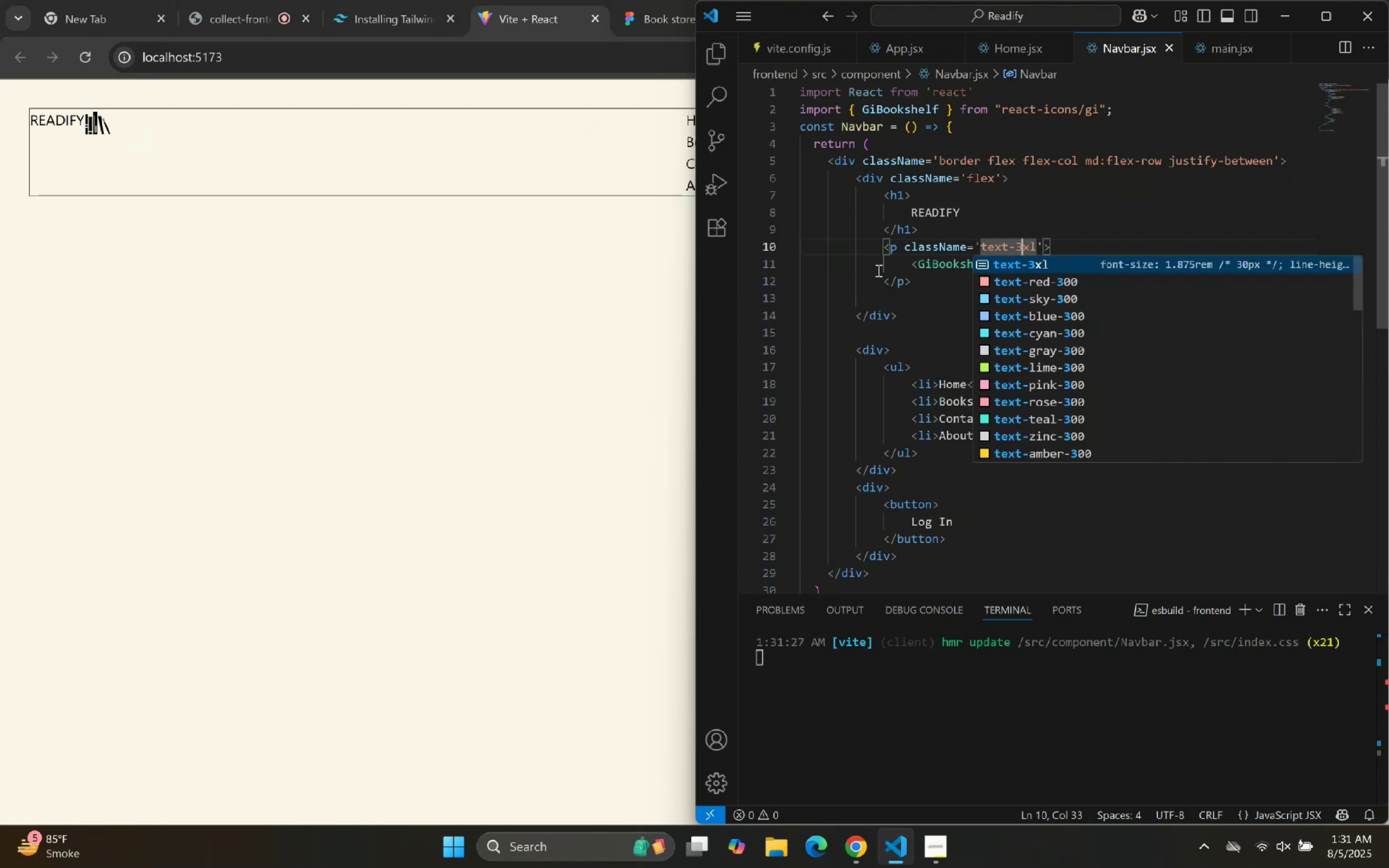 
key(Backspace)
 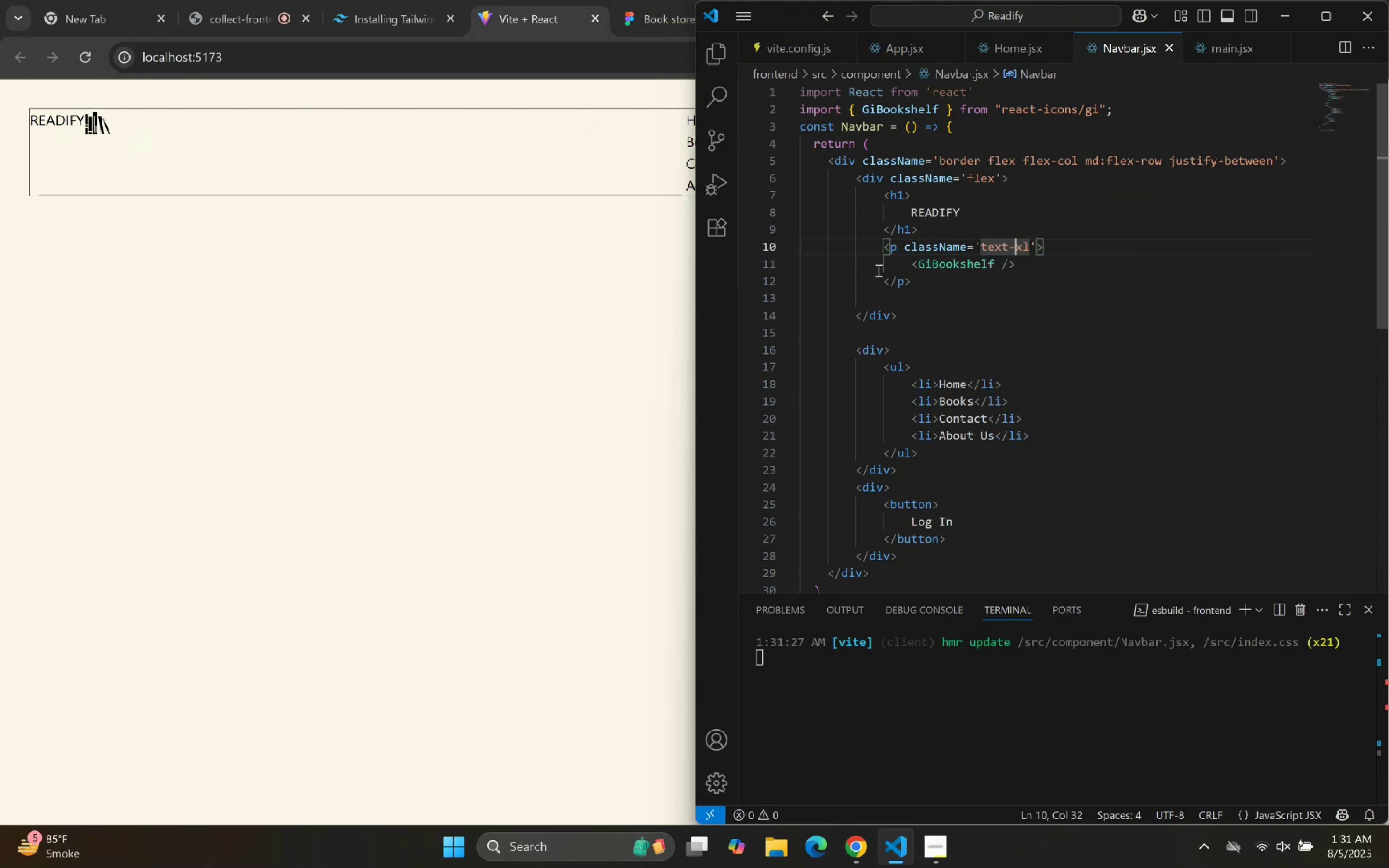 
key(4)
 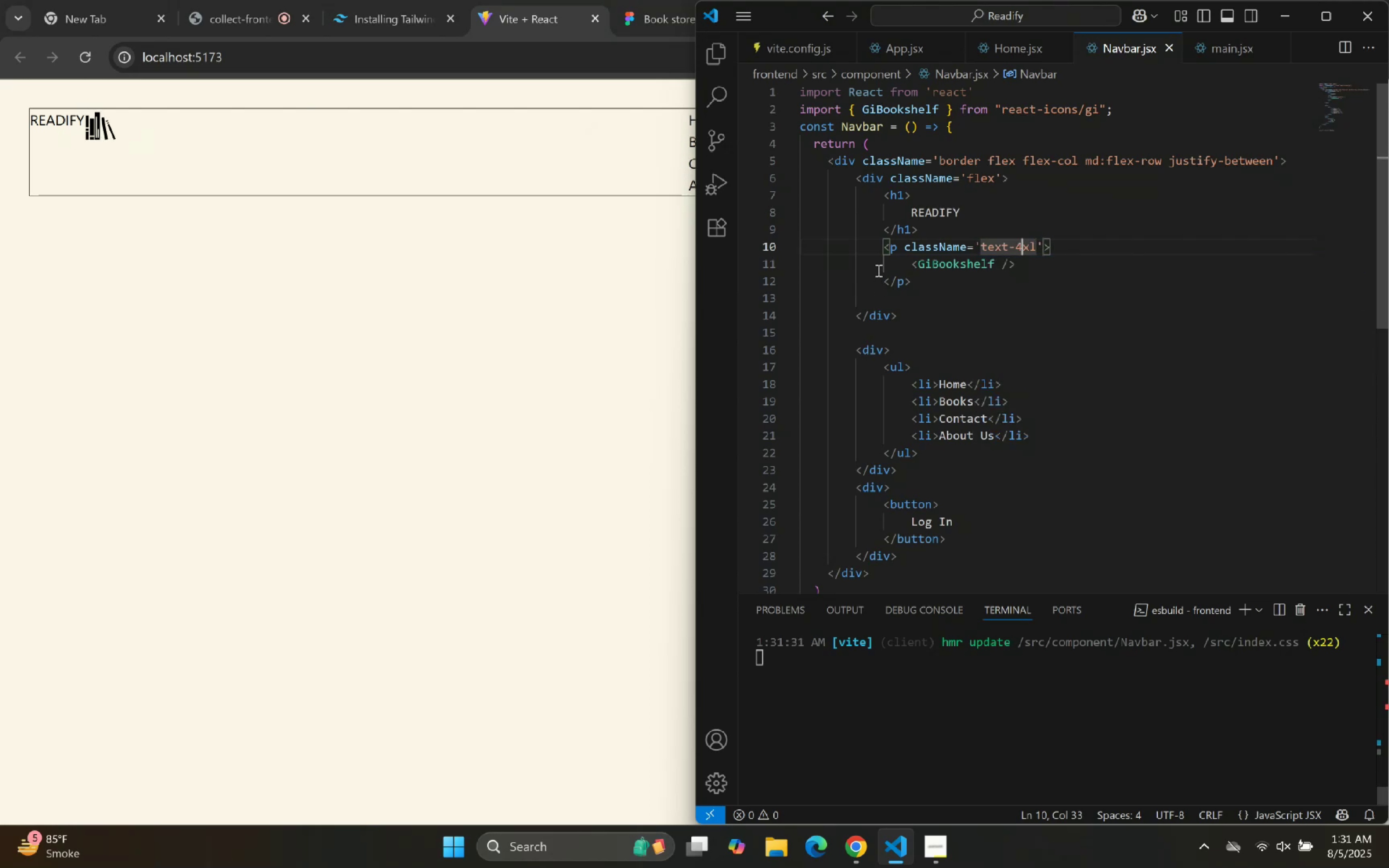 
key(ArrowRight)
 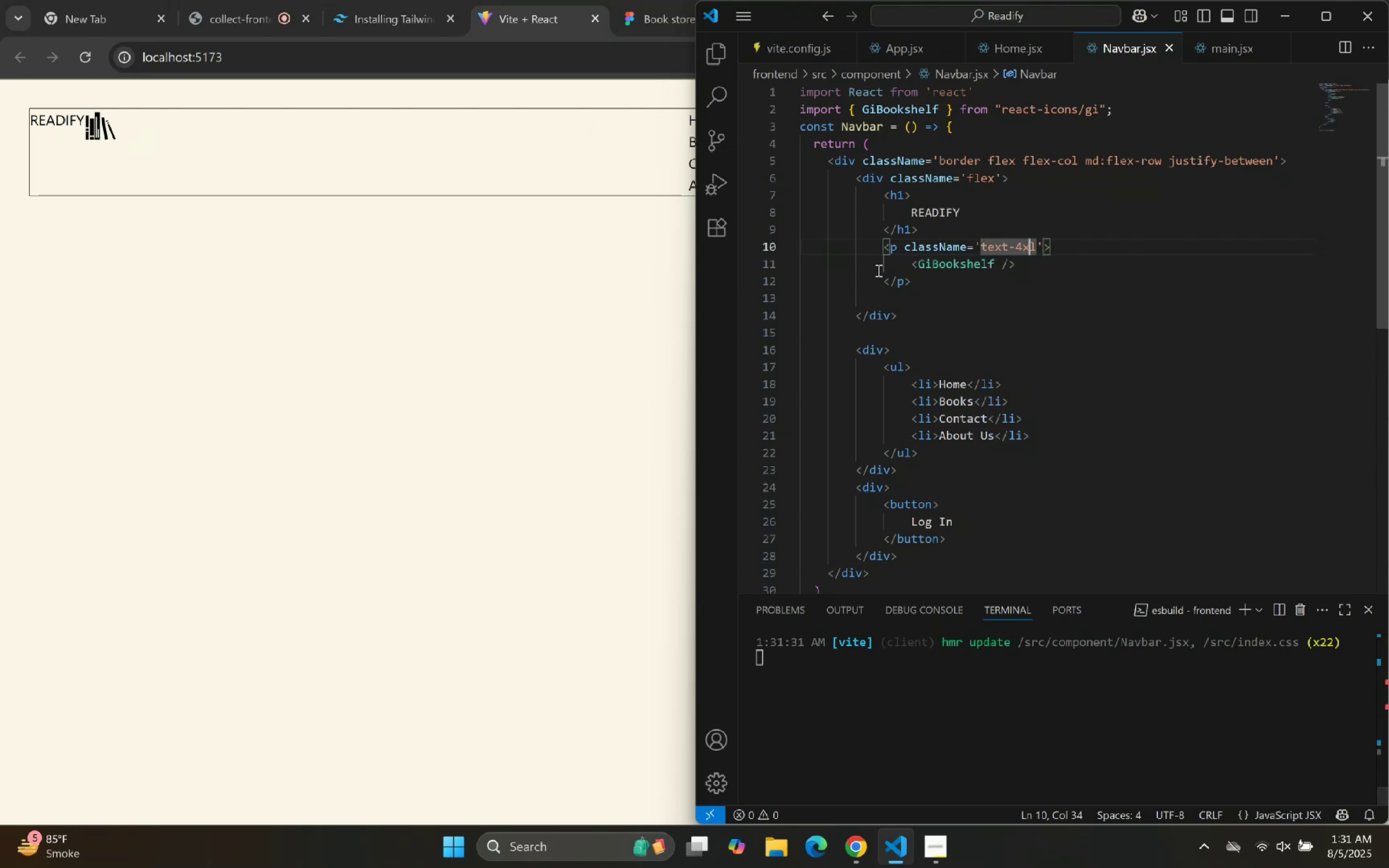 
key(ArrowUp)
 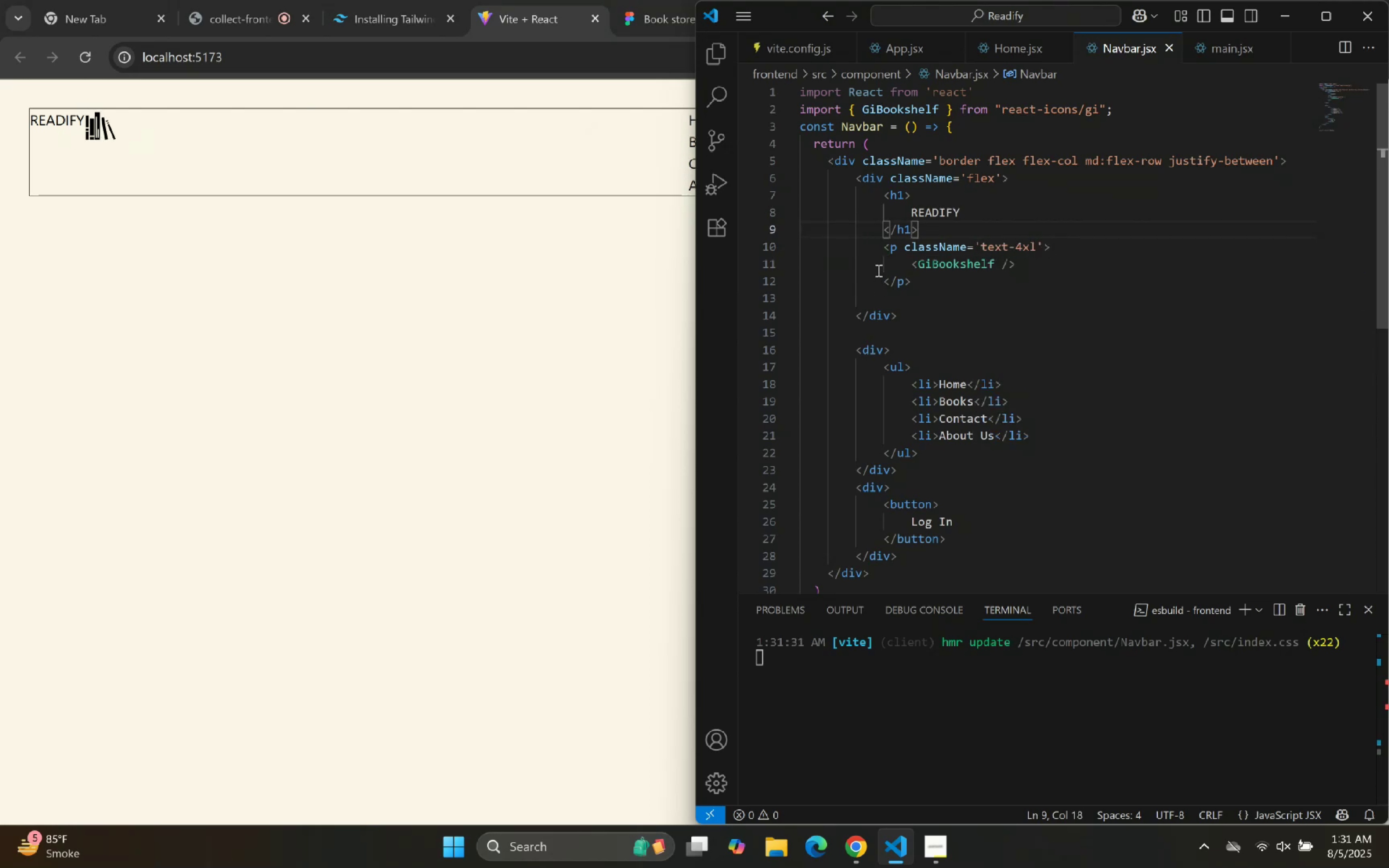 
key(ArrowUp)
 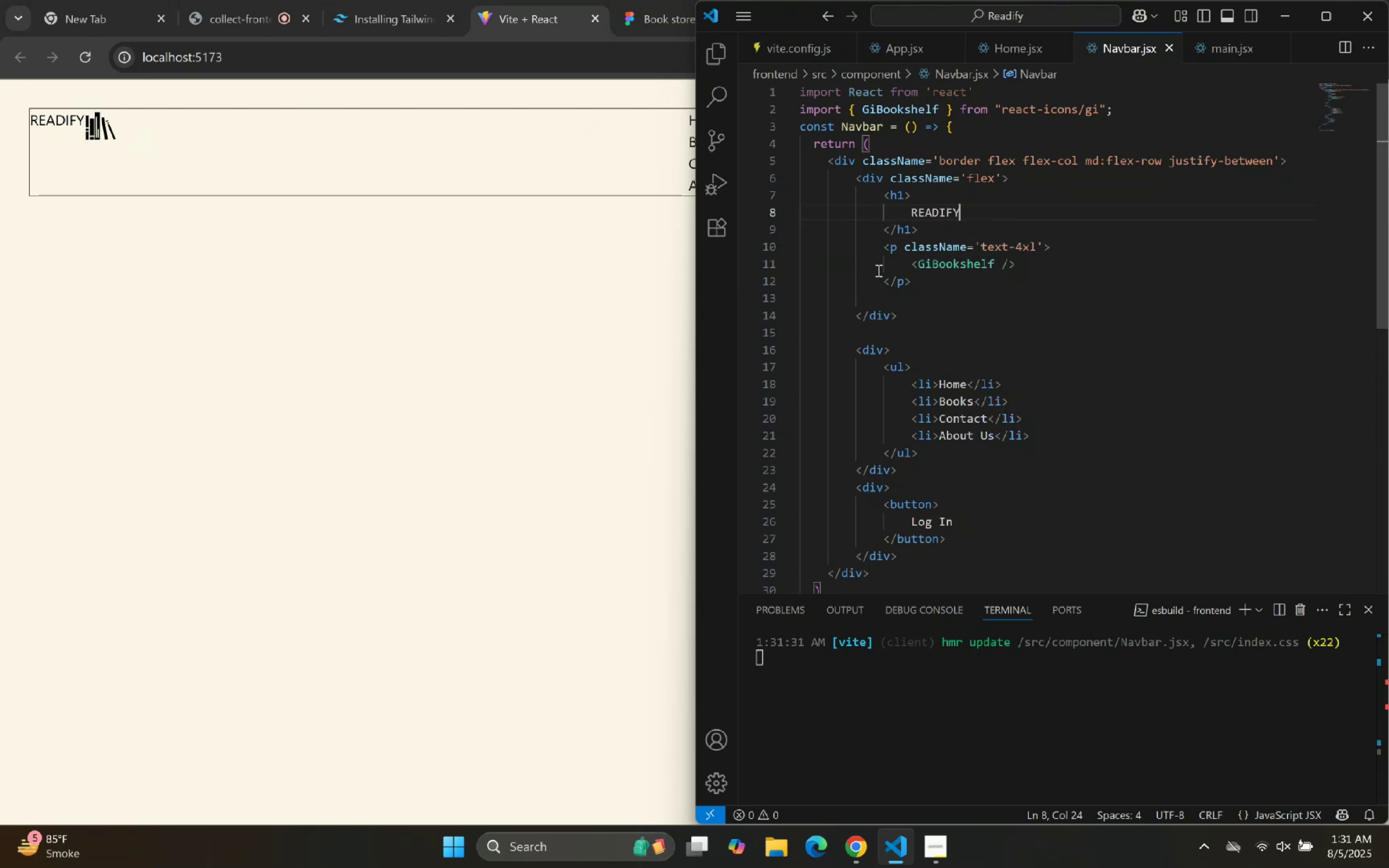 
key(ArrowUp)
 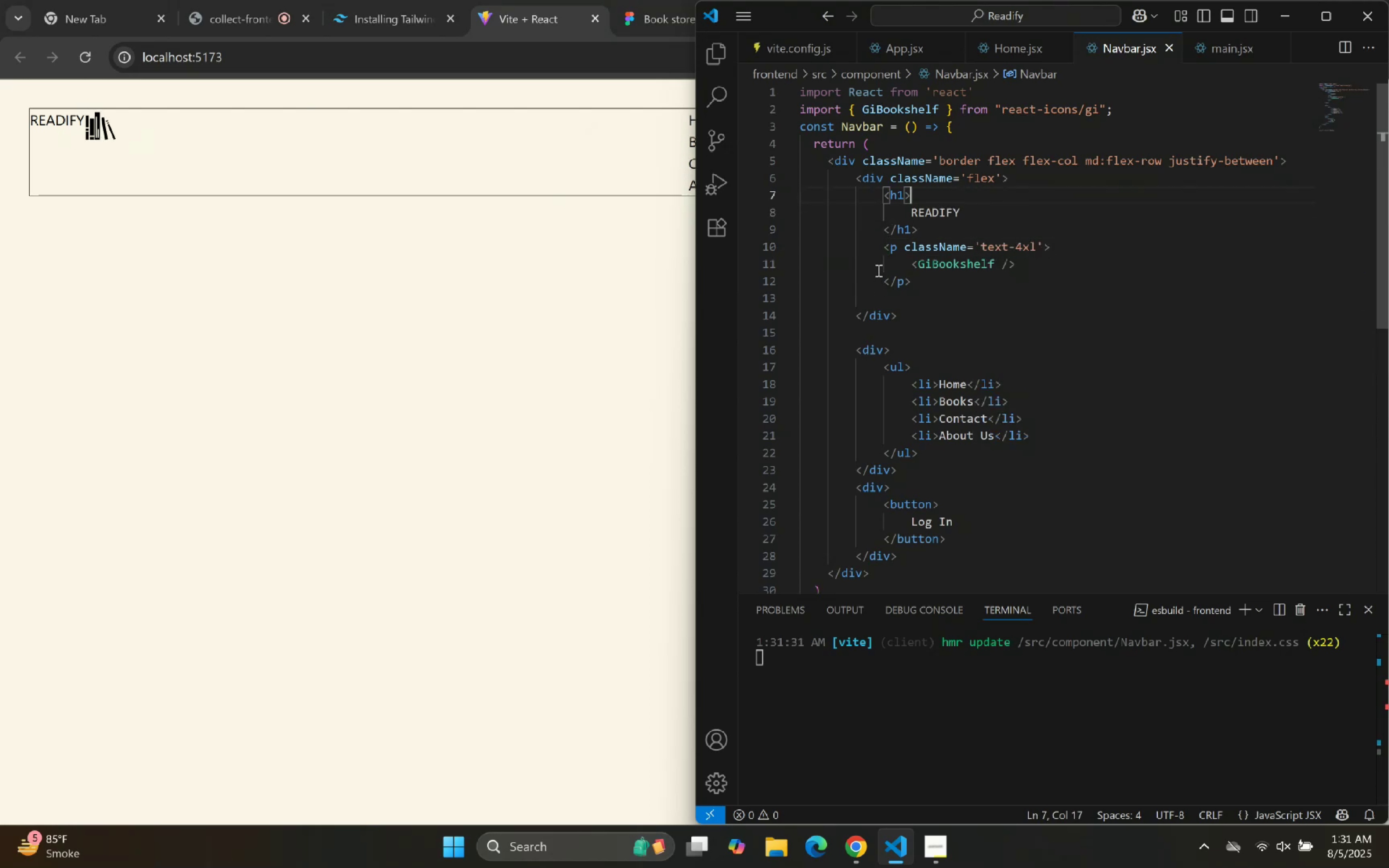 
key(ArrowUp)
 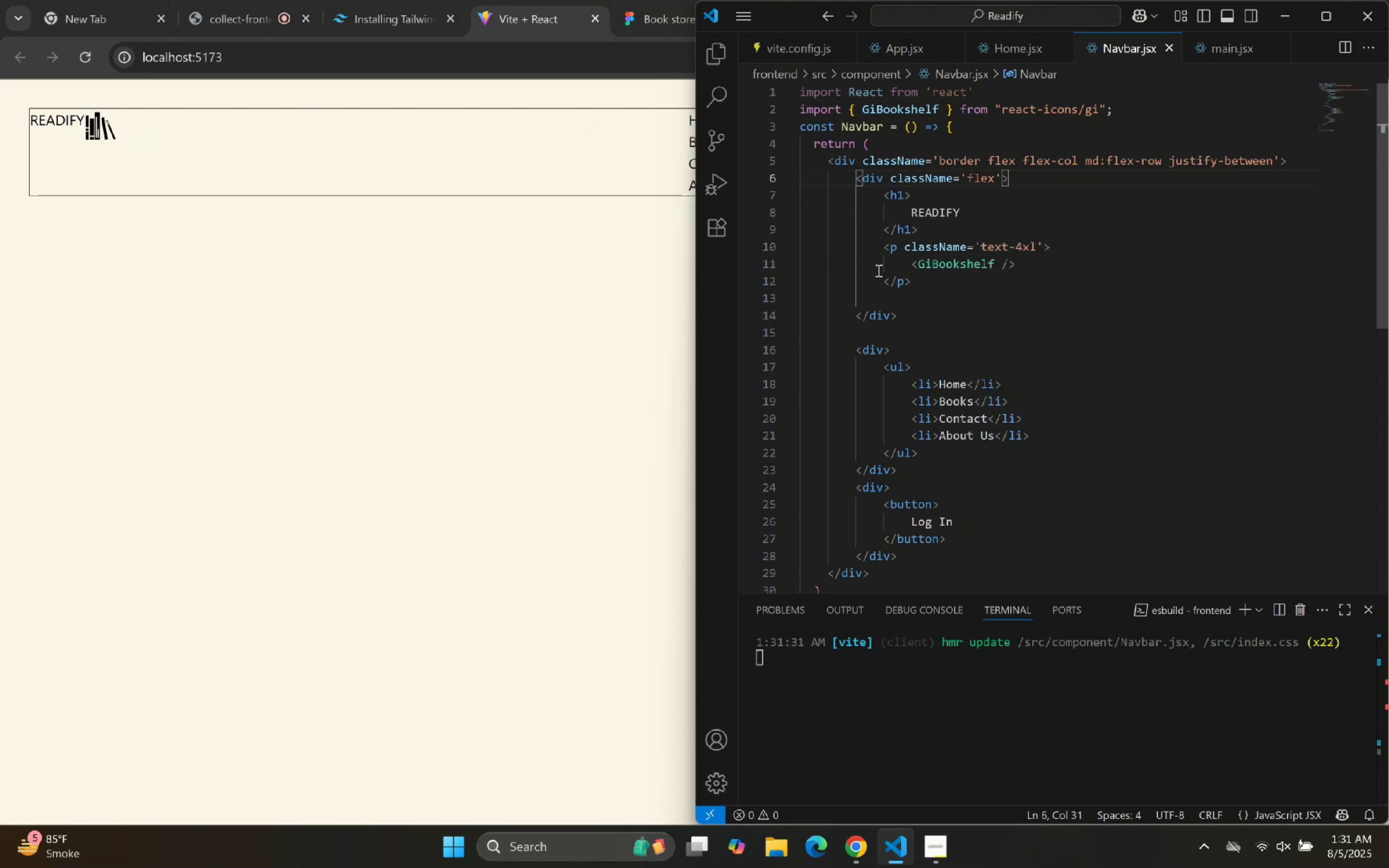 
key(ArrowDown)
 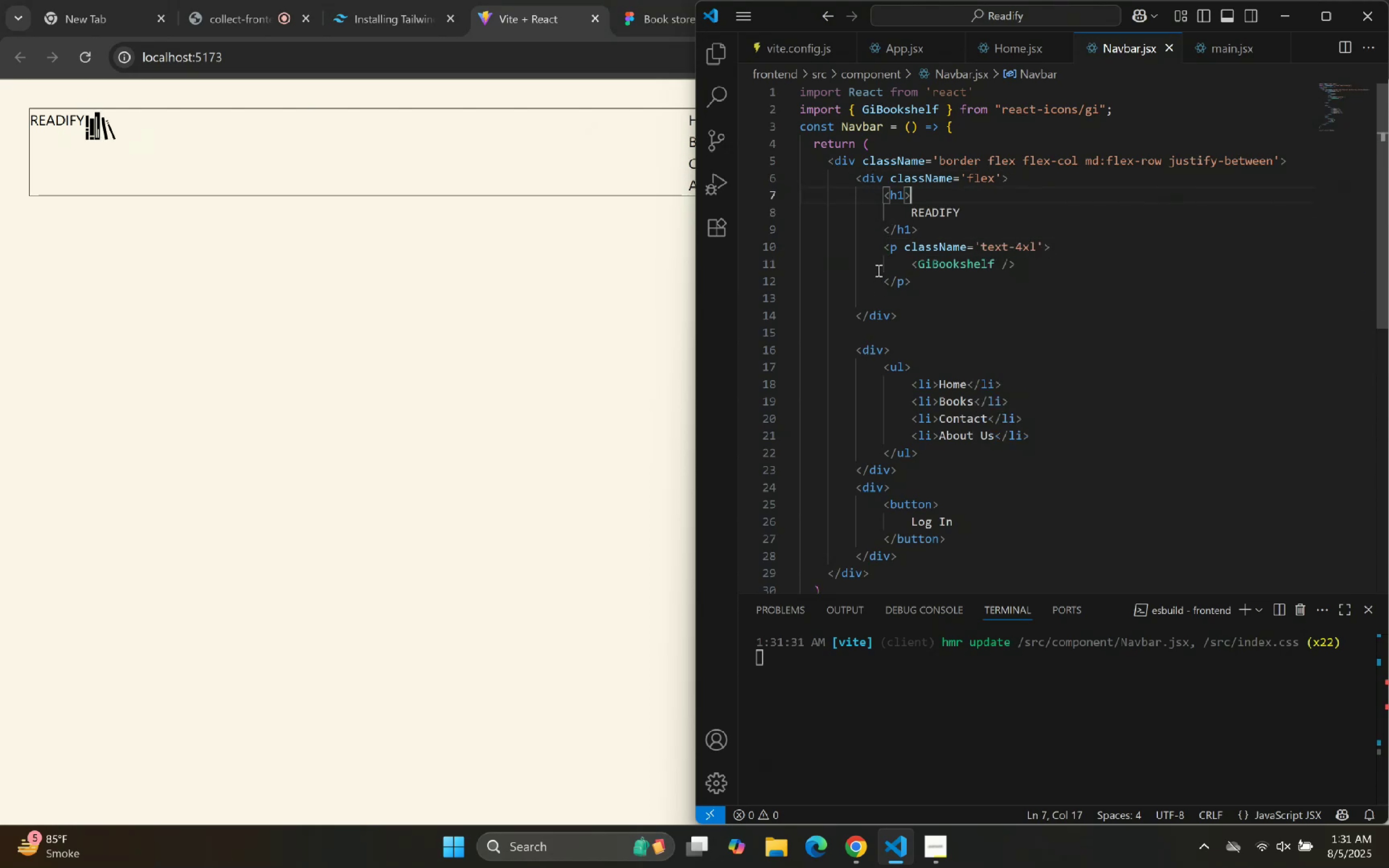 
key(ArrowLeft)
 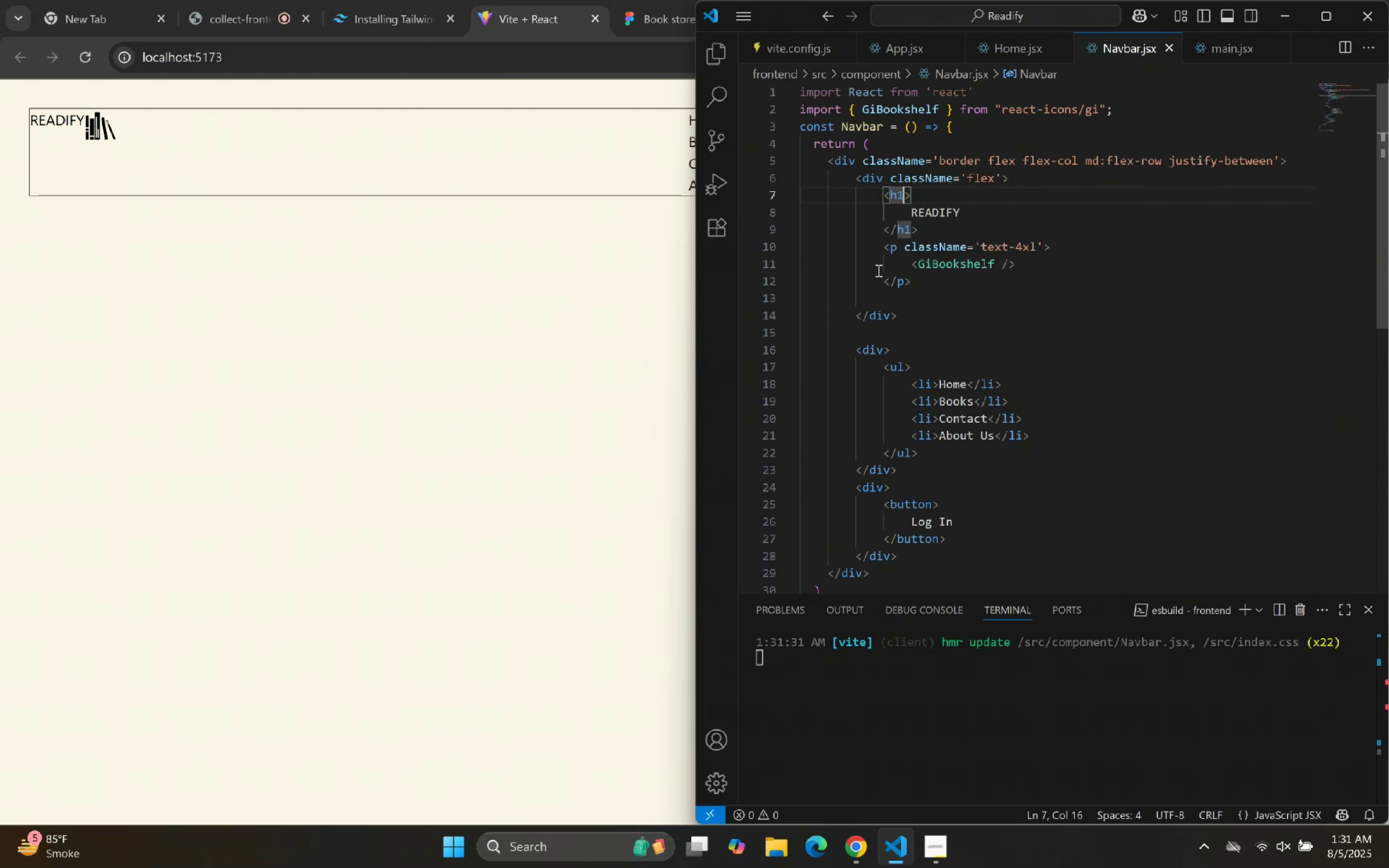 
type( clas)
 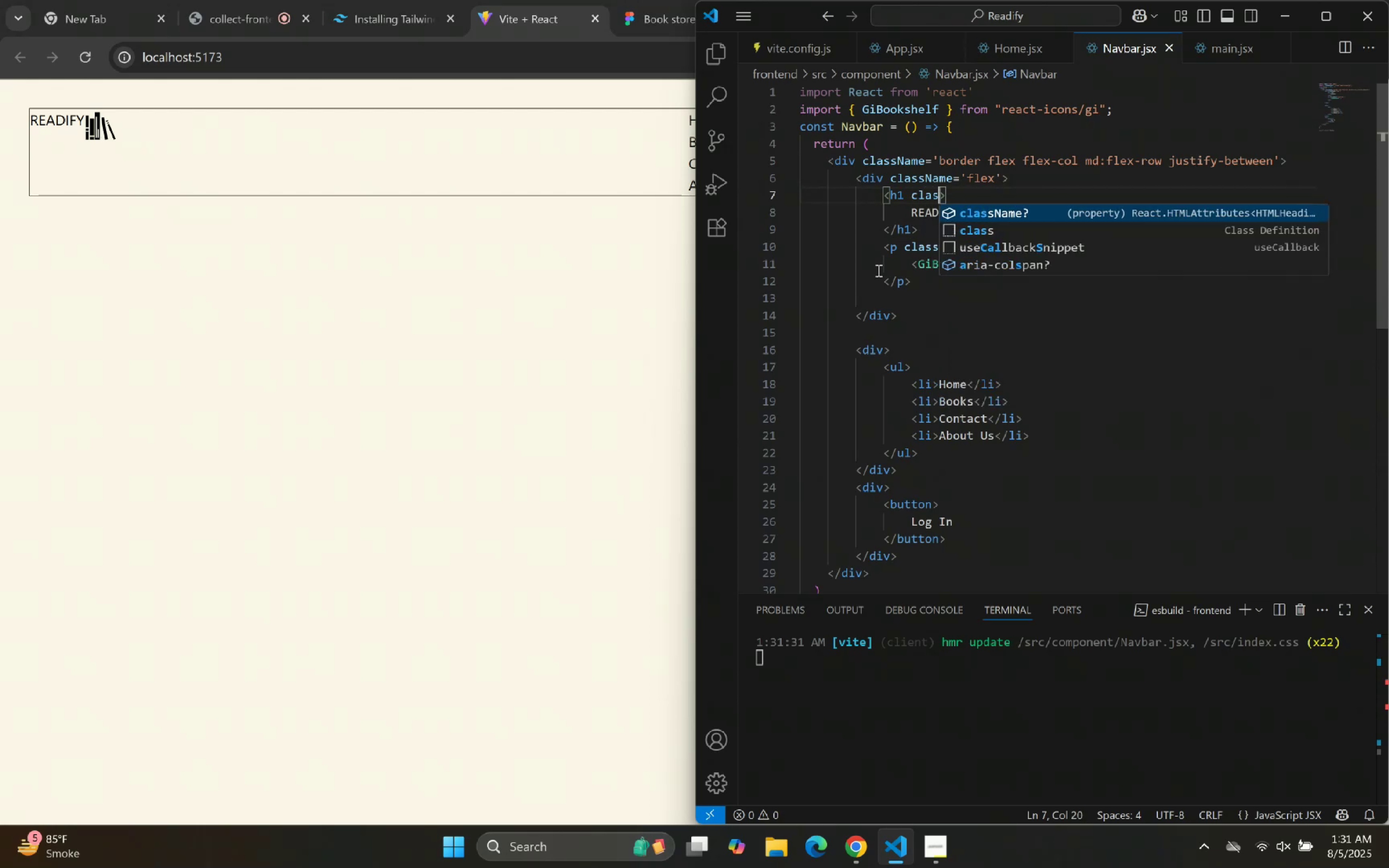 
key(Enter)
 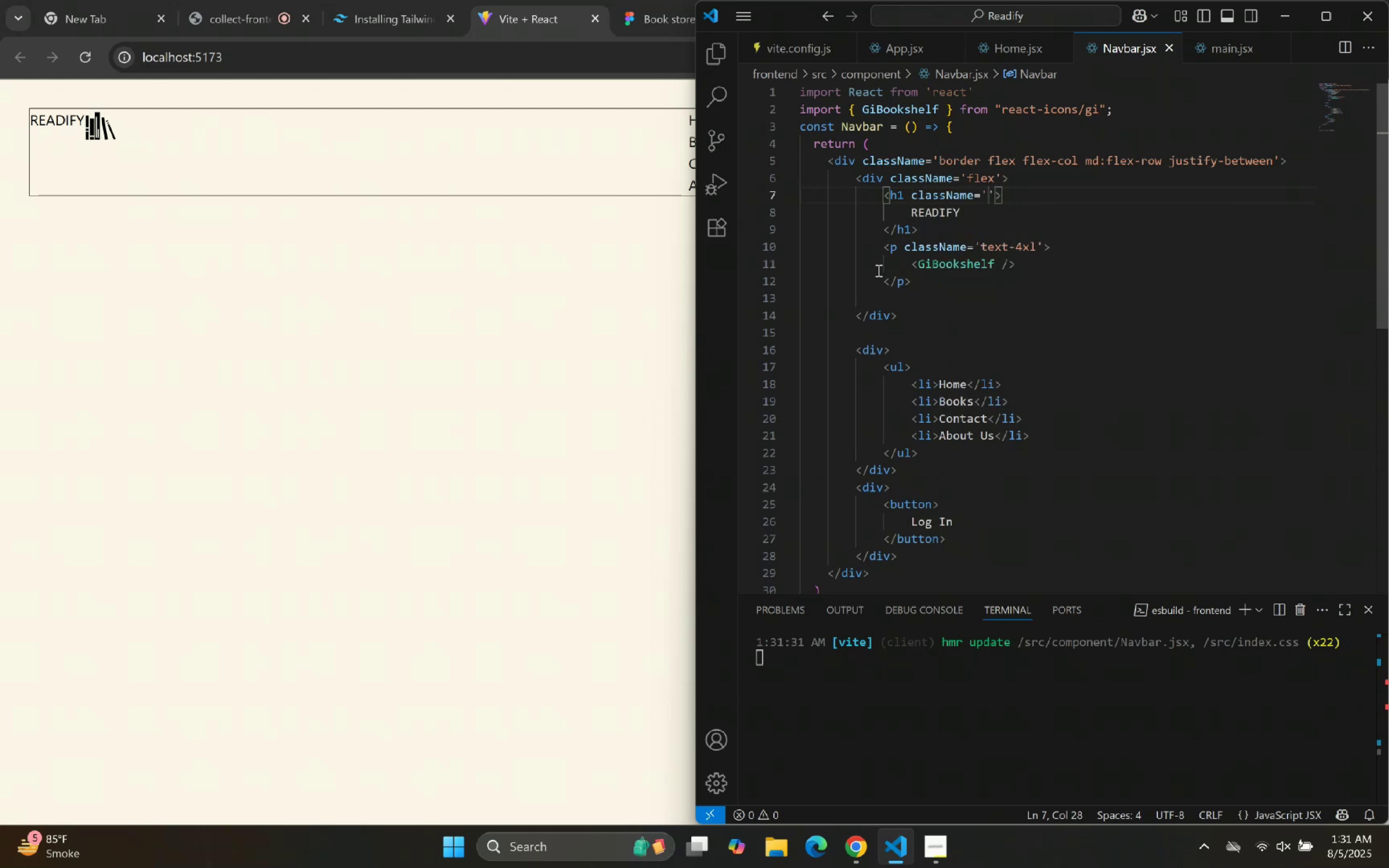 
type(text-l)
 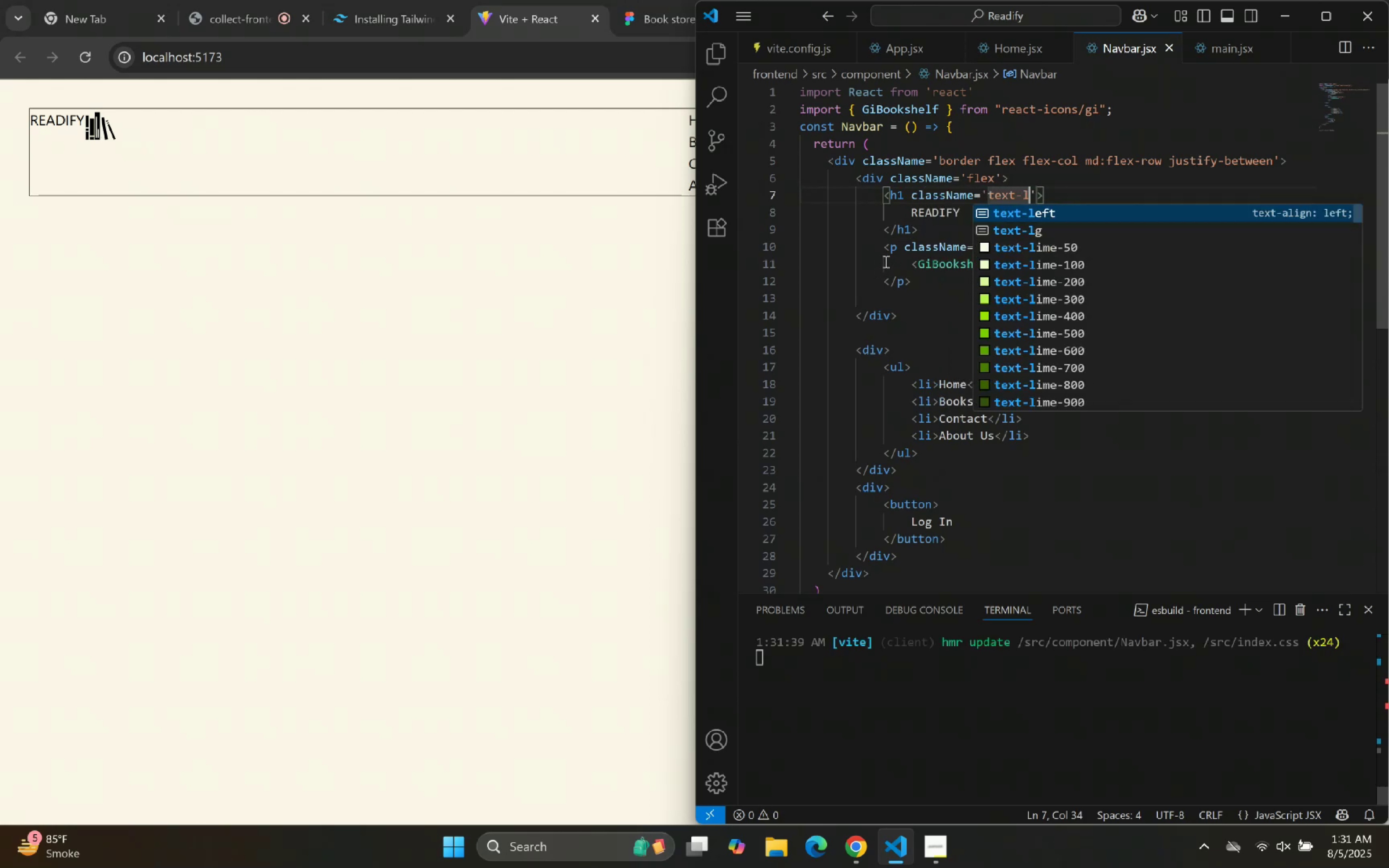 
key(ArrowDown)
 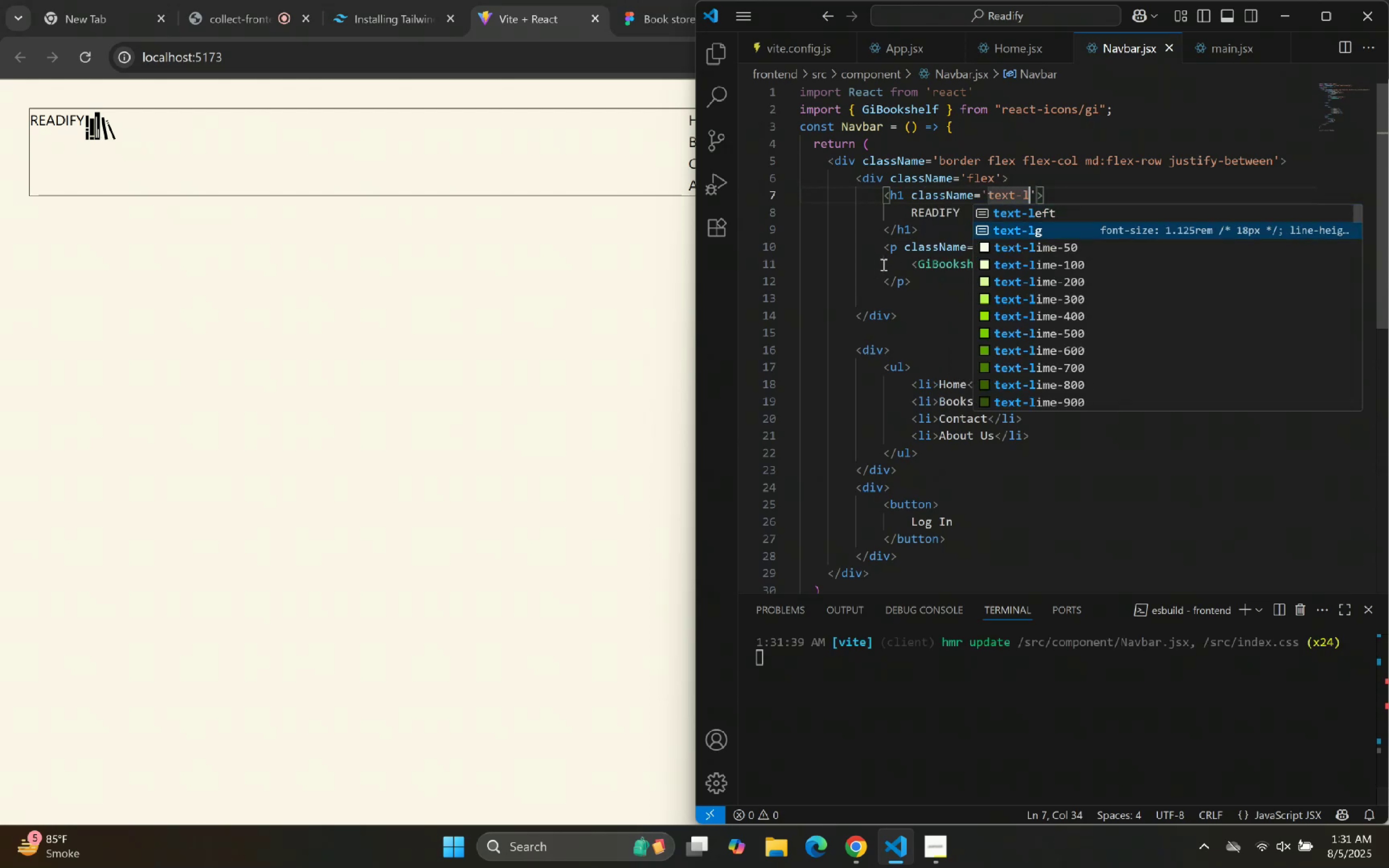 
key(Enter)
 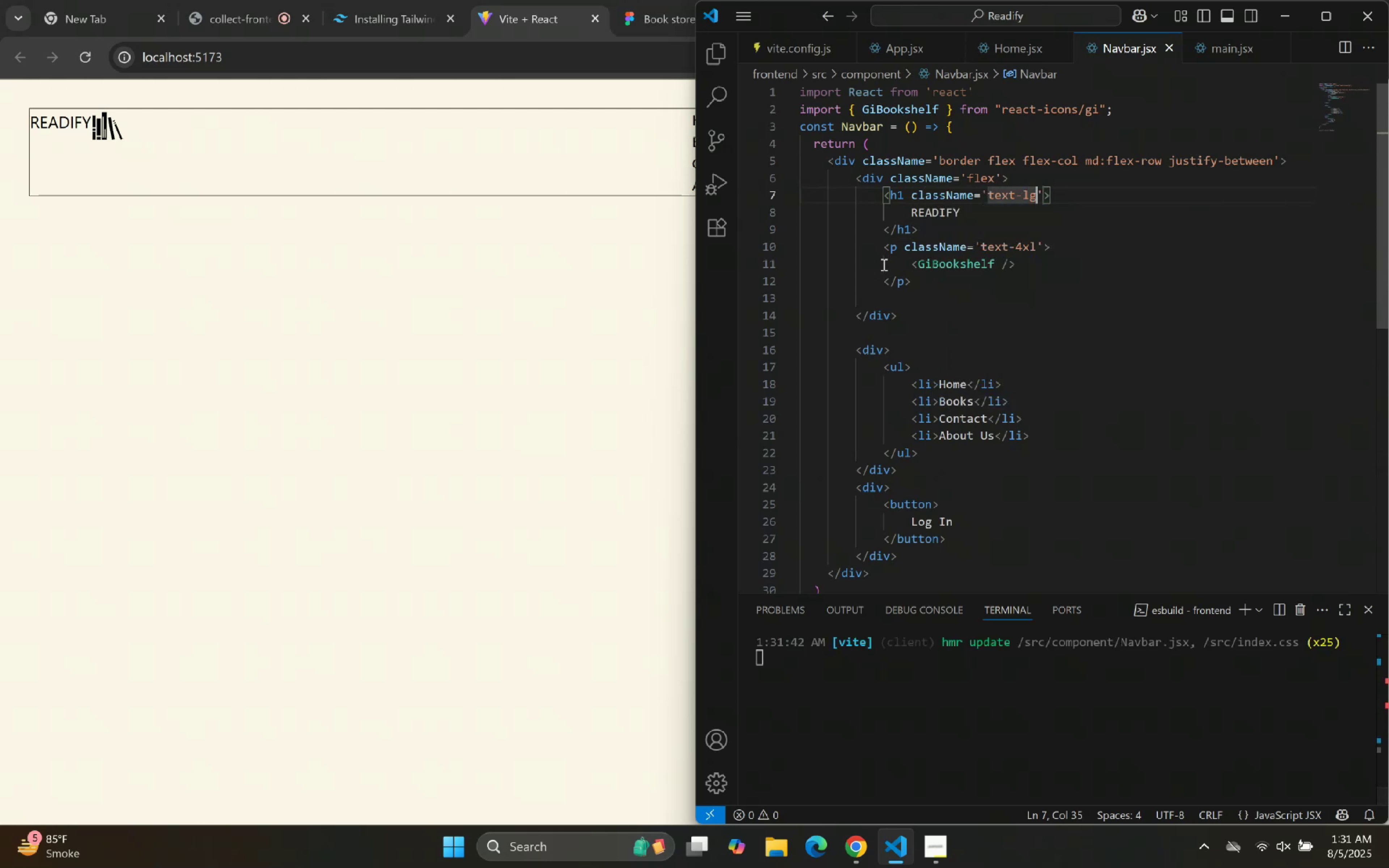 
type( font-me)
 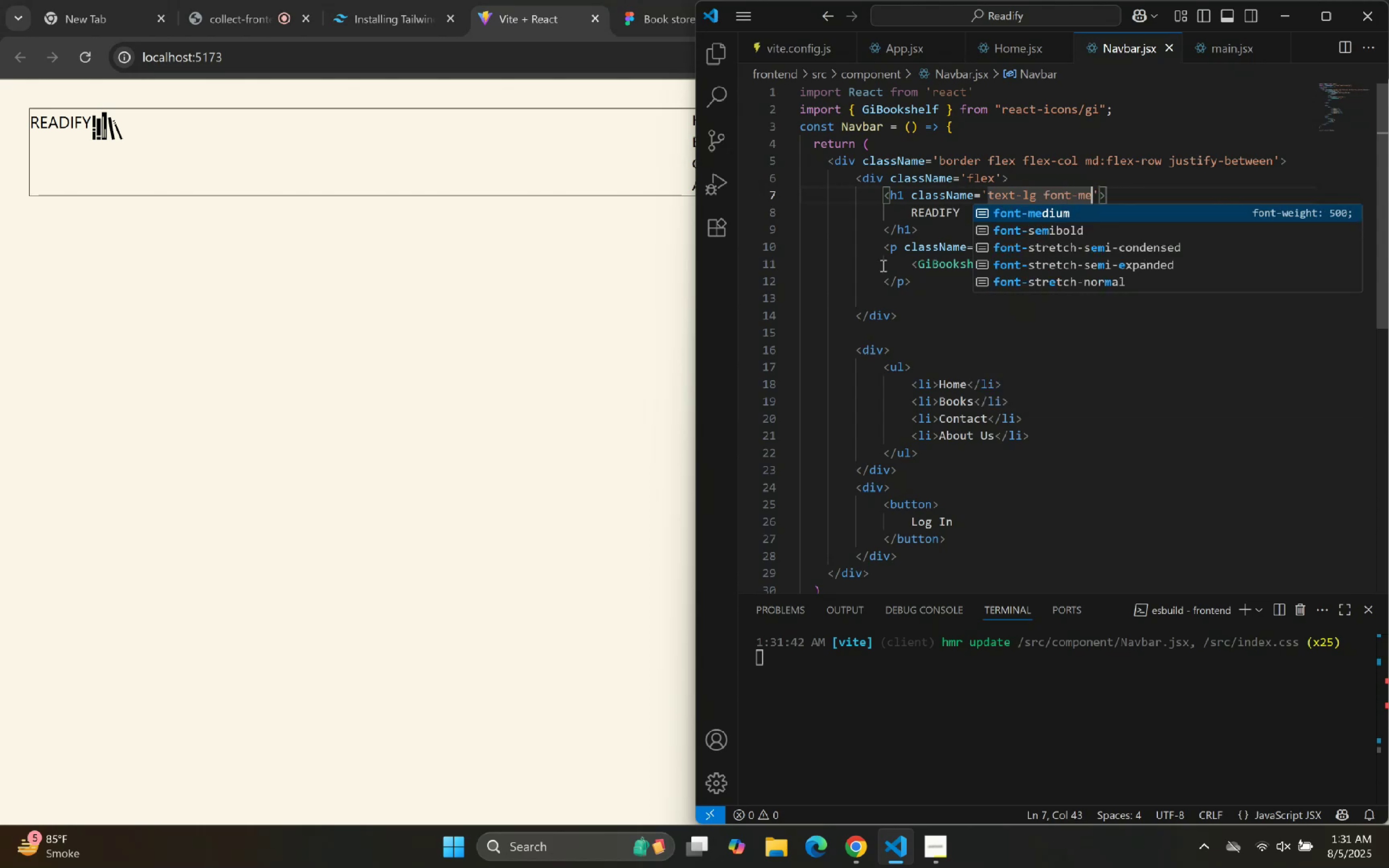 
key(Enter)
 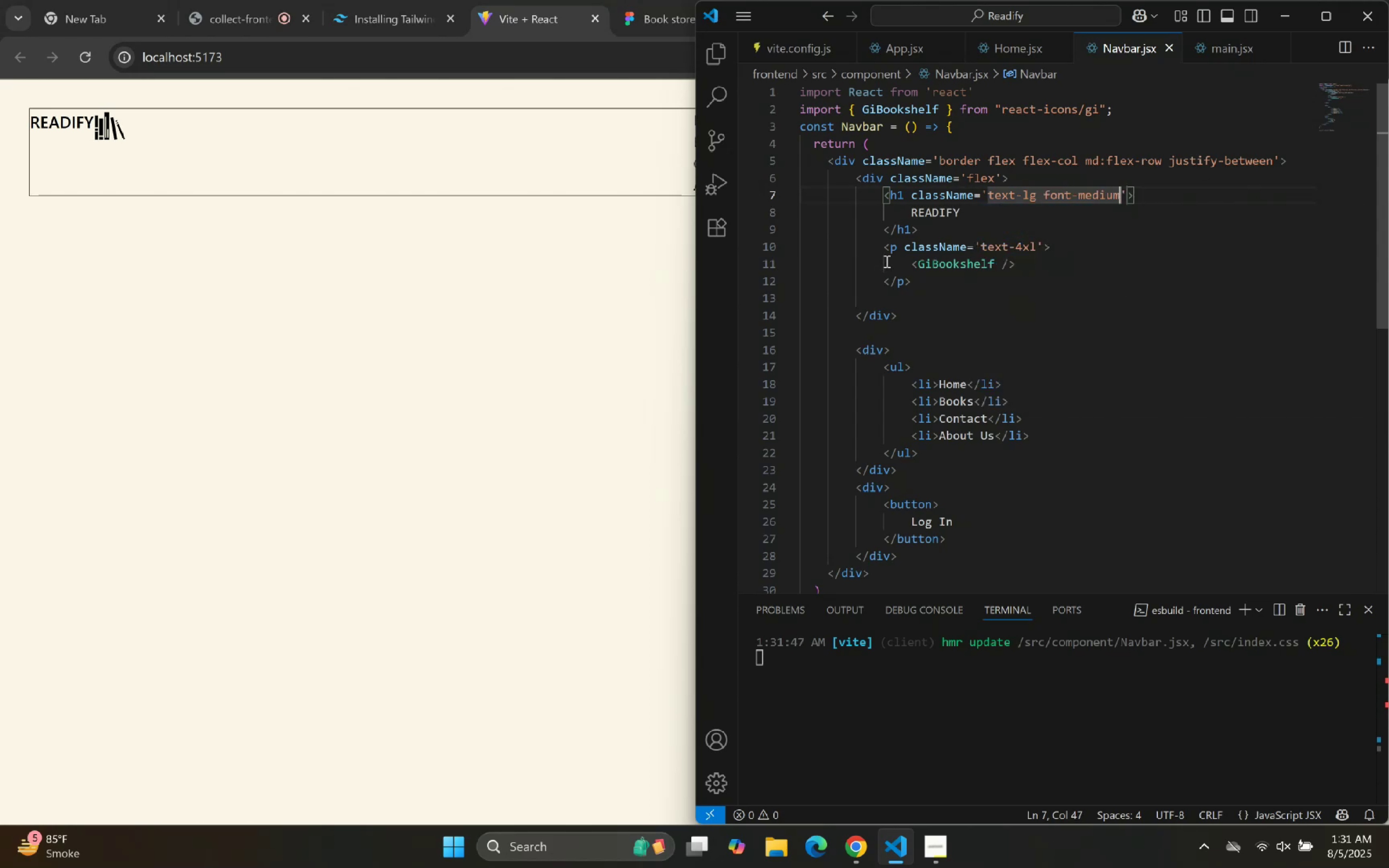 
wait(5.4)
 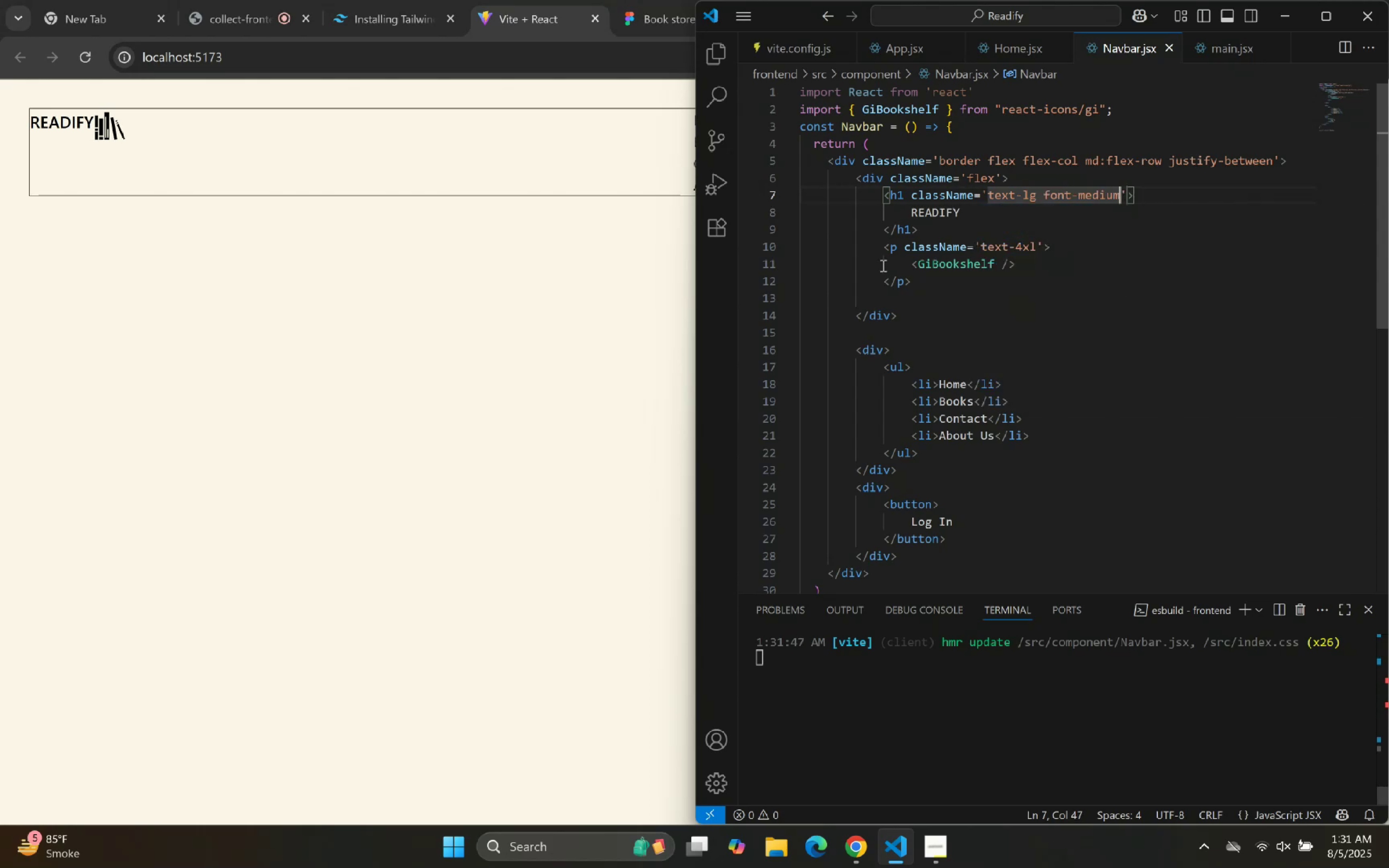 
left_click_drag(start_coordinate=[1205, 188], to_coordinate=[1212, 187])
 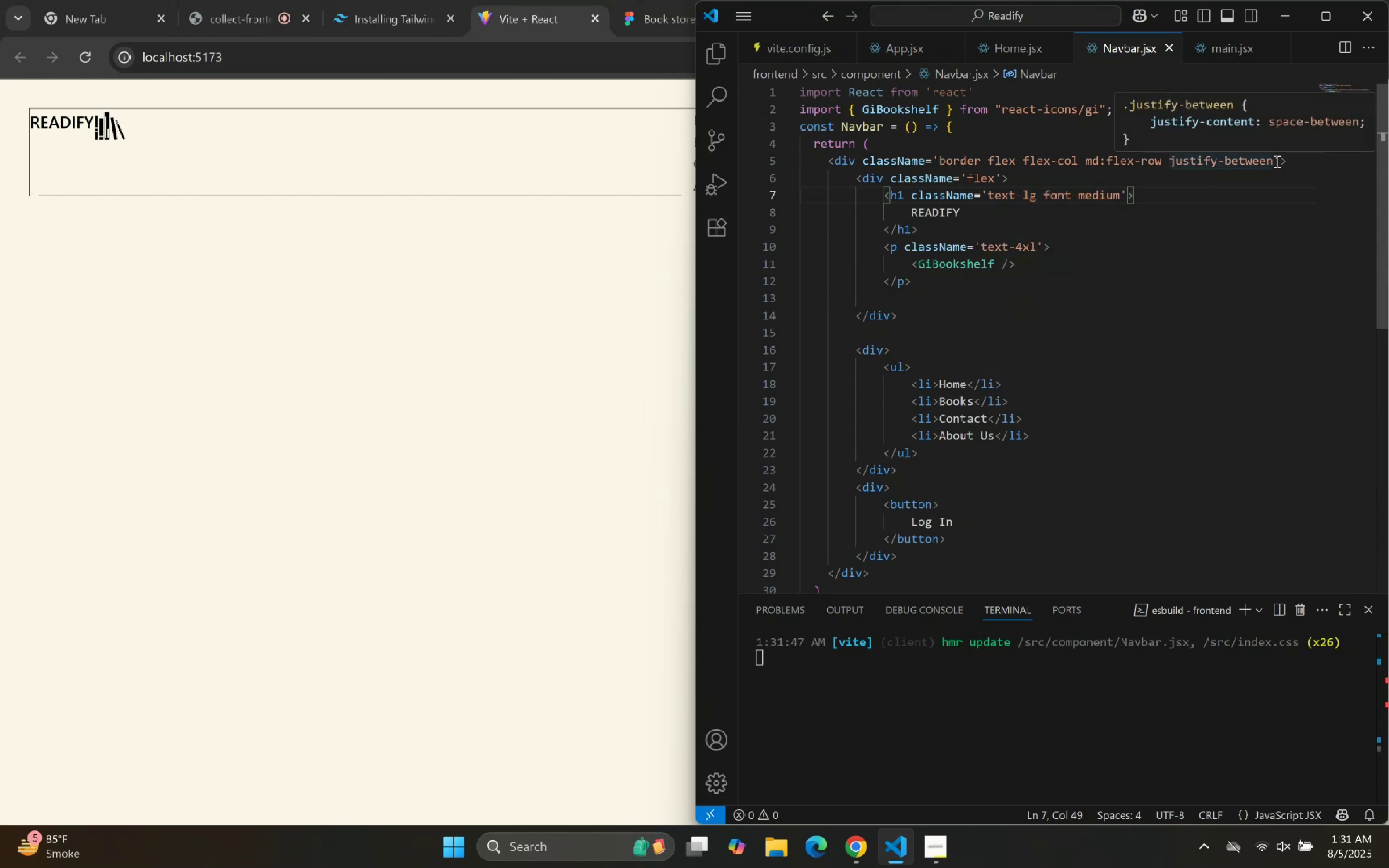 
key(Space)
 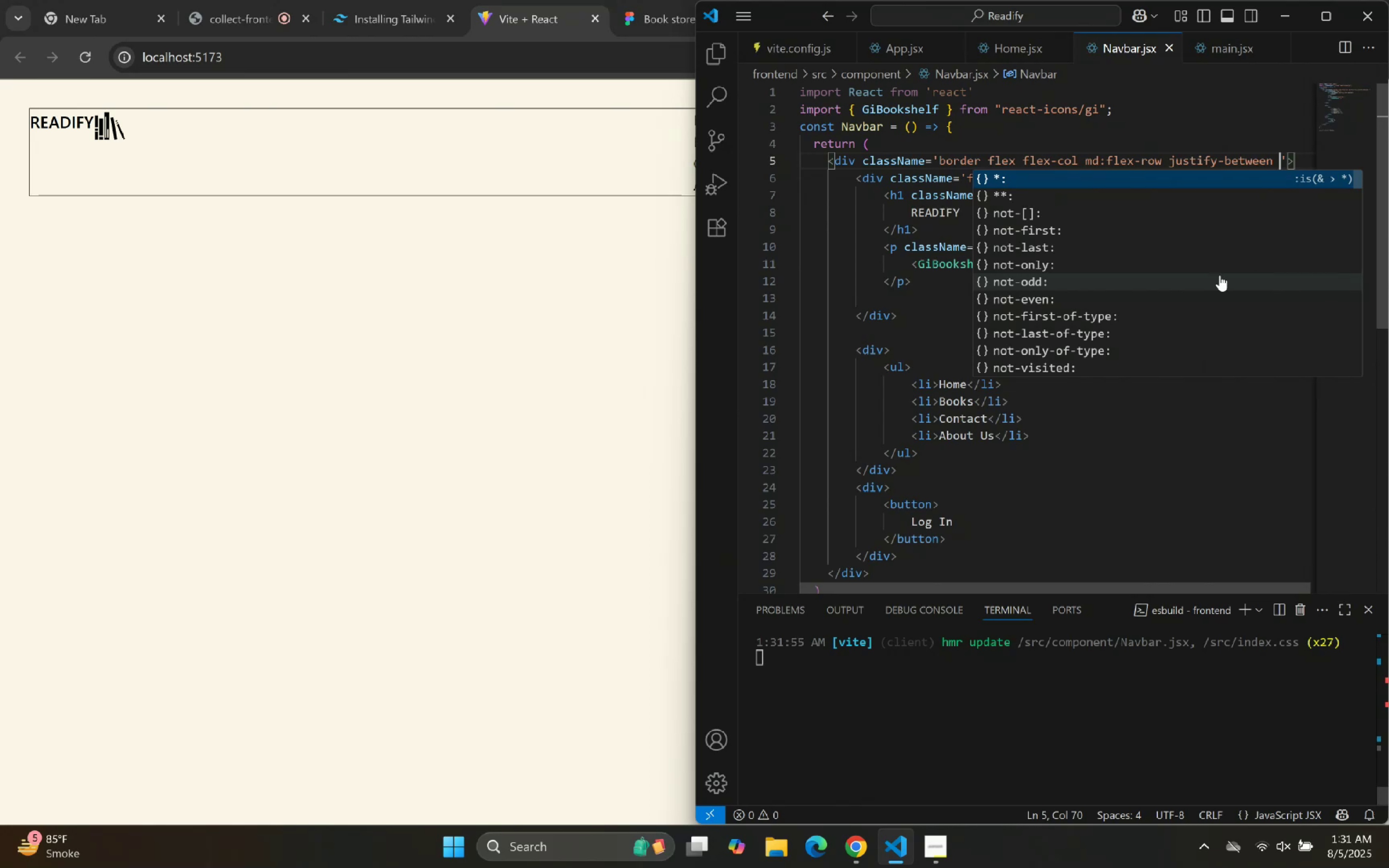 
left_click([595, 362])
 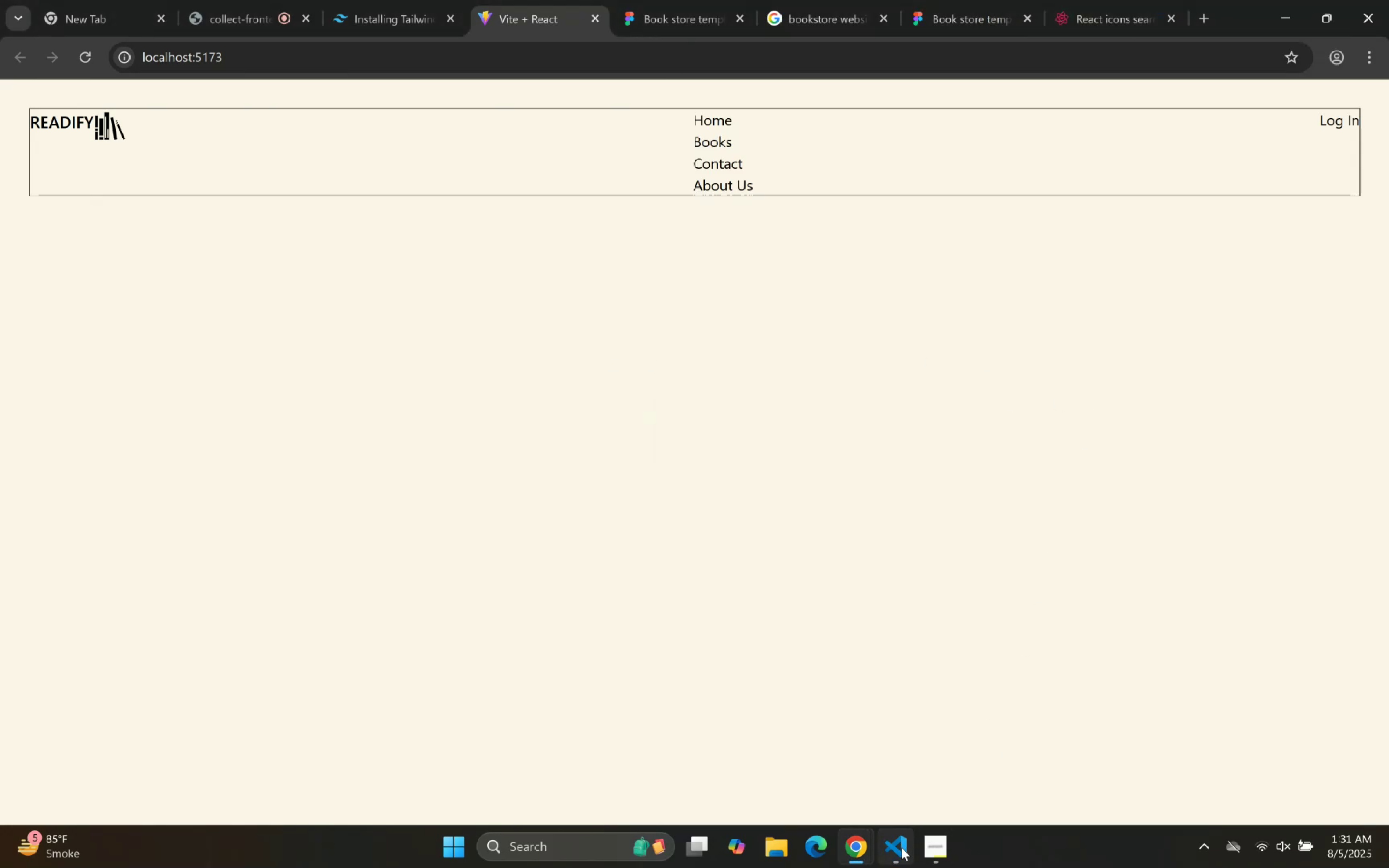 
double_click([992, 374])
 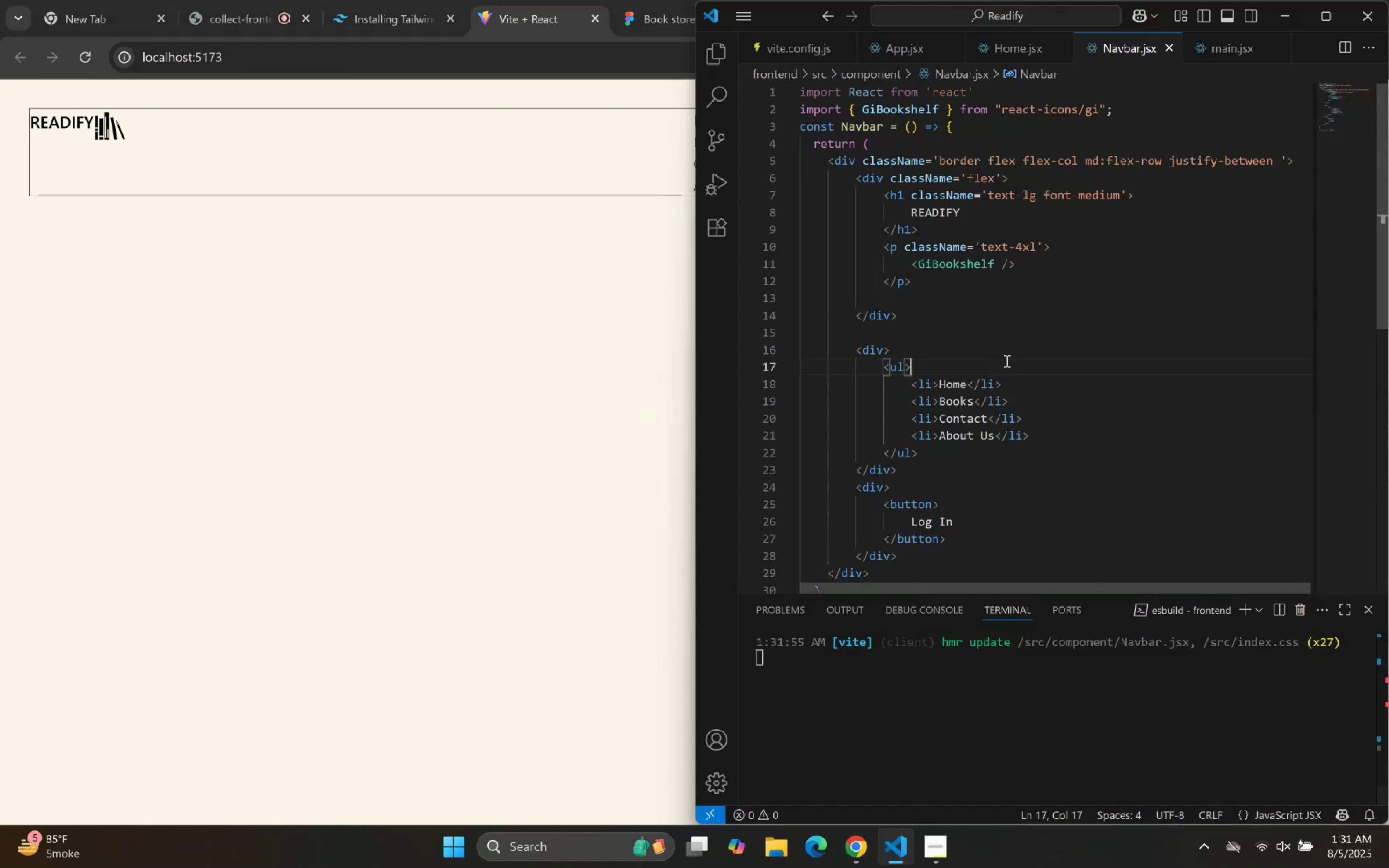 
scroll: coordinate [1016, 347], scroll_direction: down, amount: 2.0
 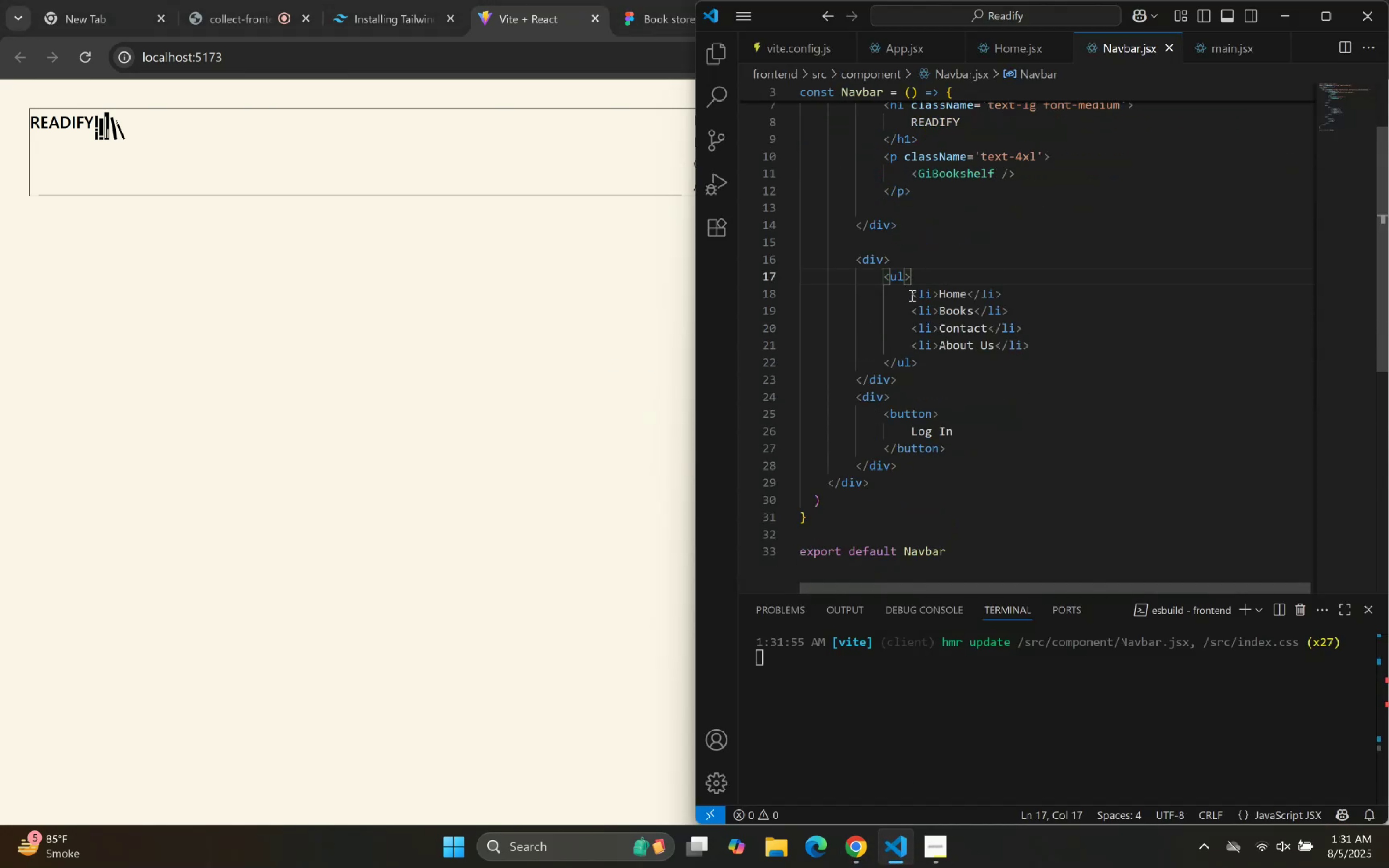 
left_click([907, 282])
 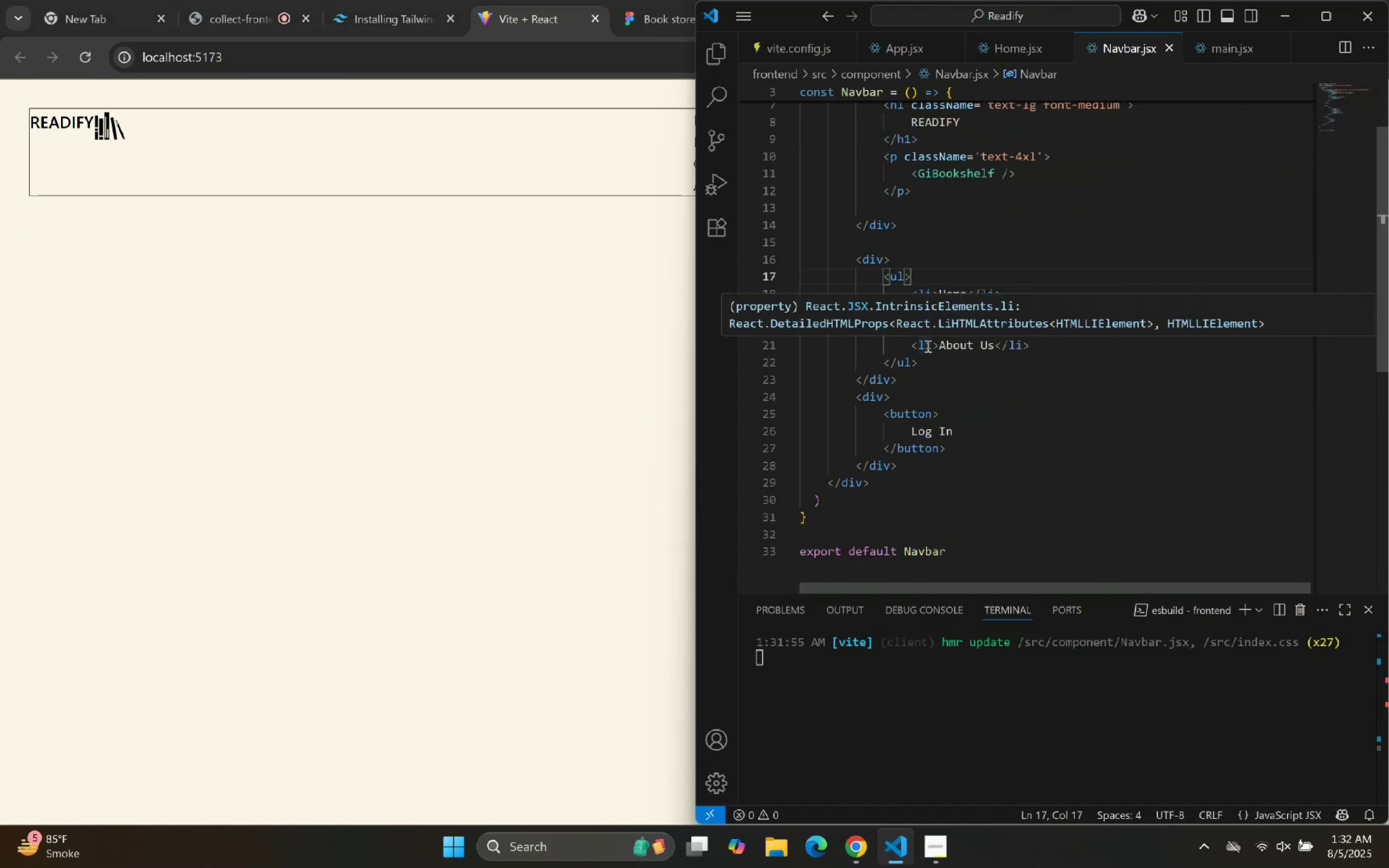 
key(ArrowLeft)
 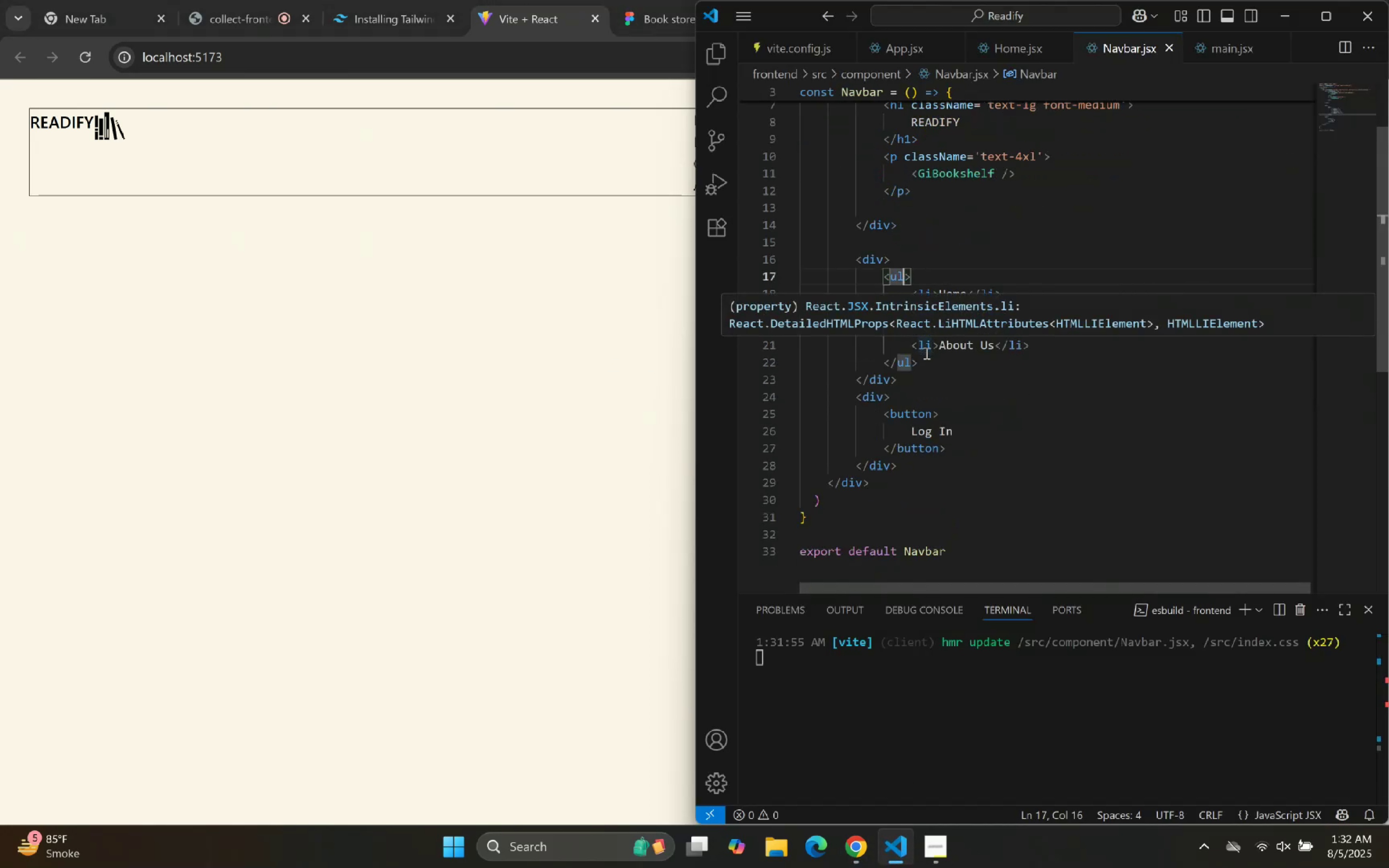 
key(ArrowUp)
 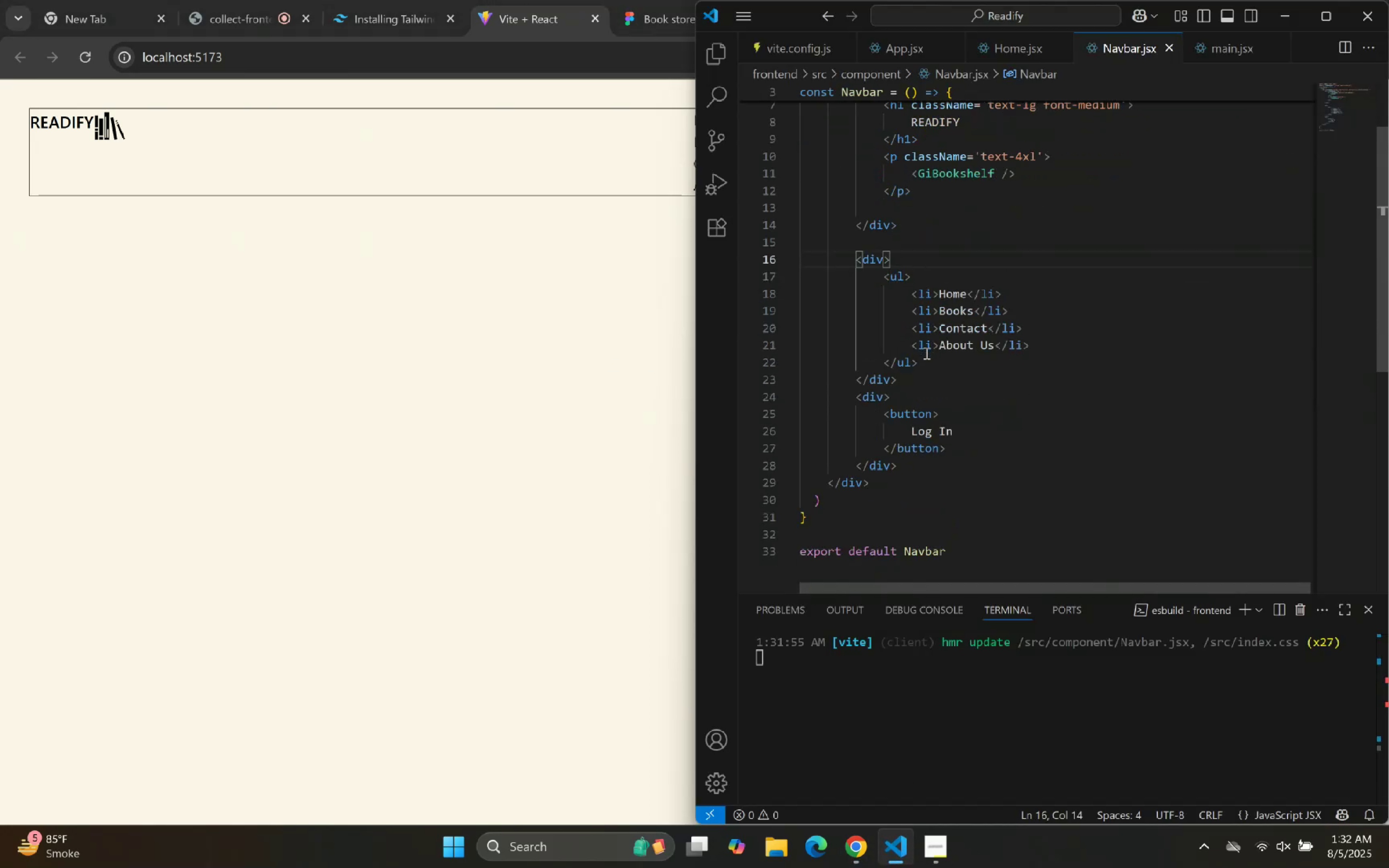 
key(ArrowDown)
 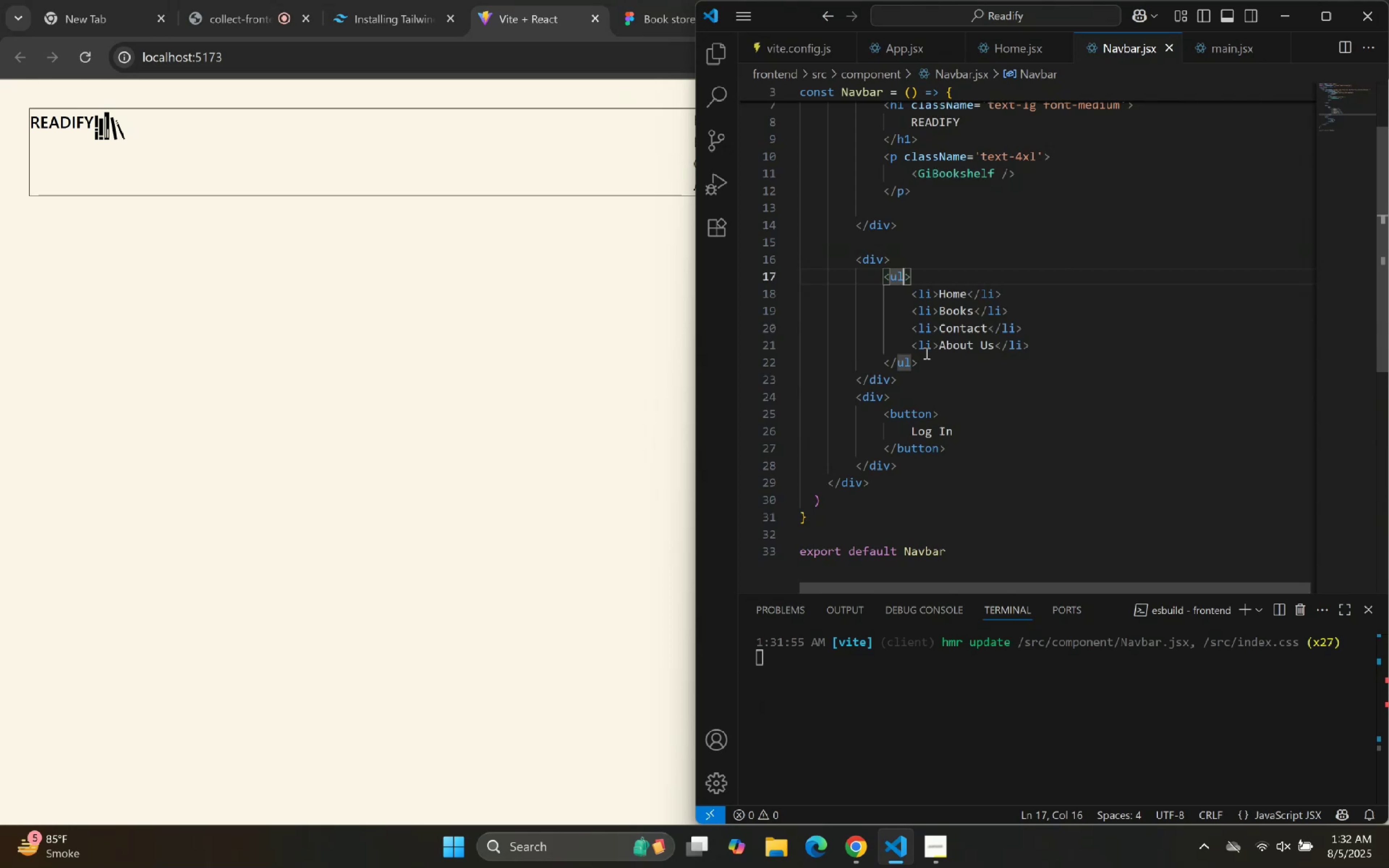 
type( fle)
key(Backspace)
key(Backspace)
key(Backspace)
type(clas)
 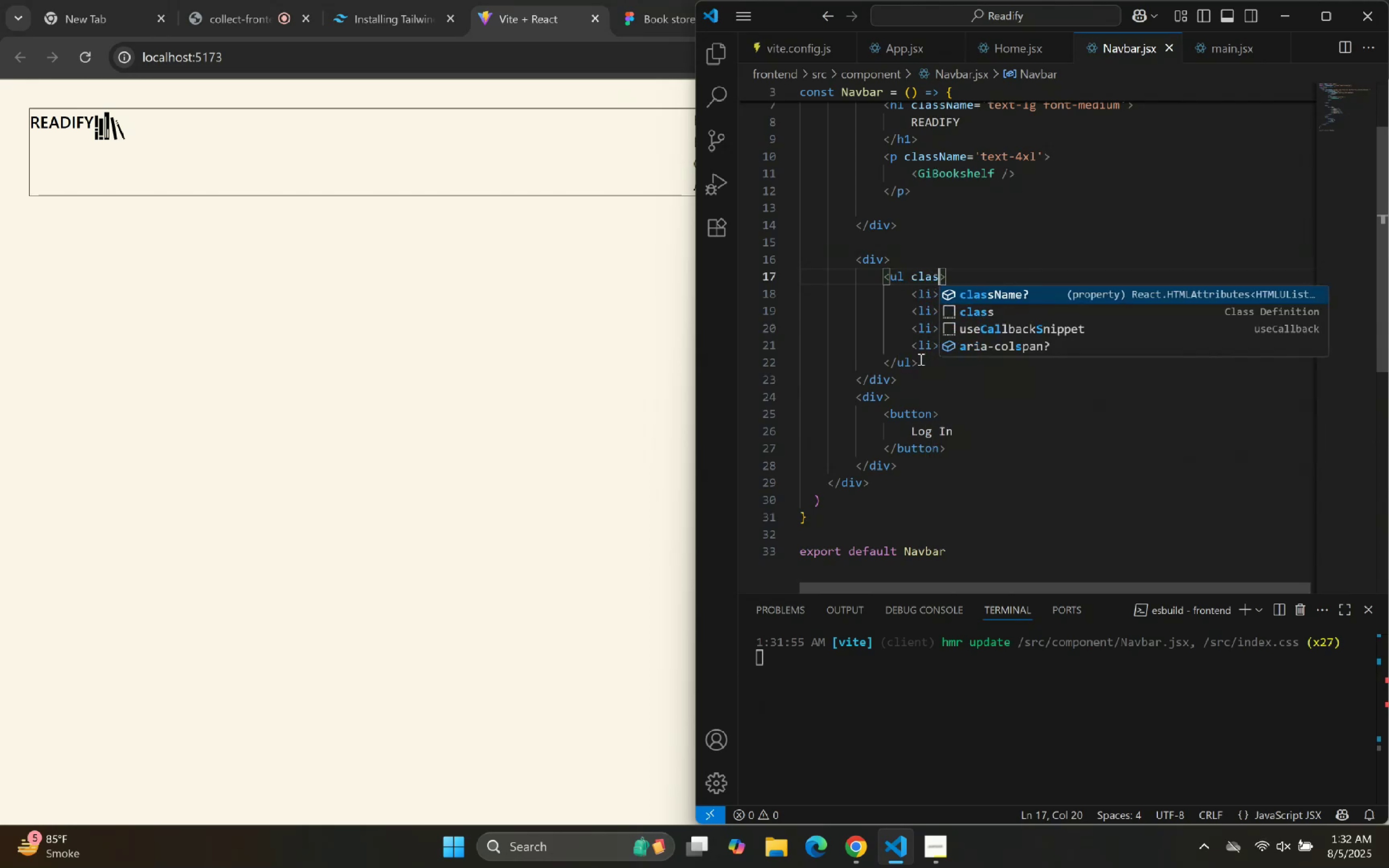 
key(Enter)
 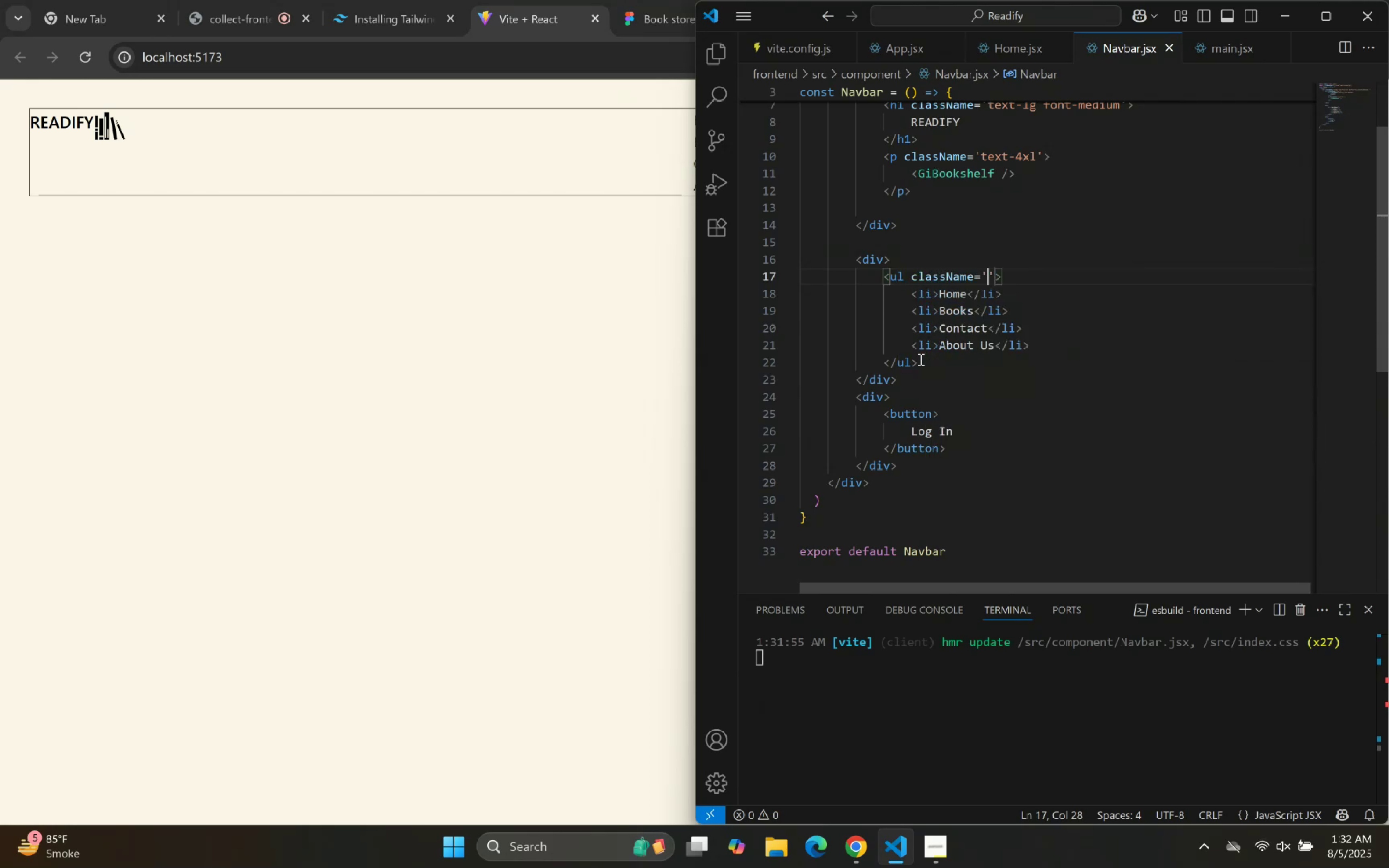 
type(flex)
 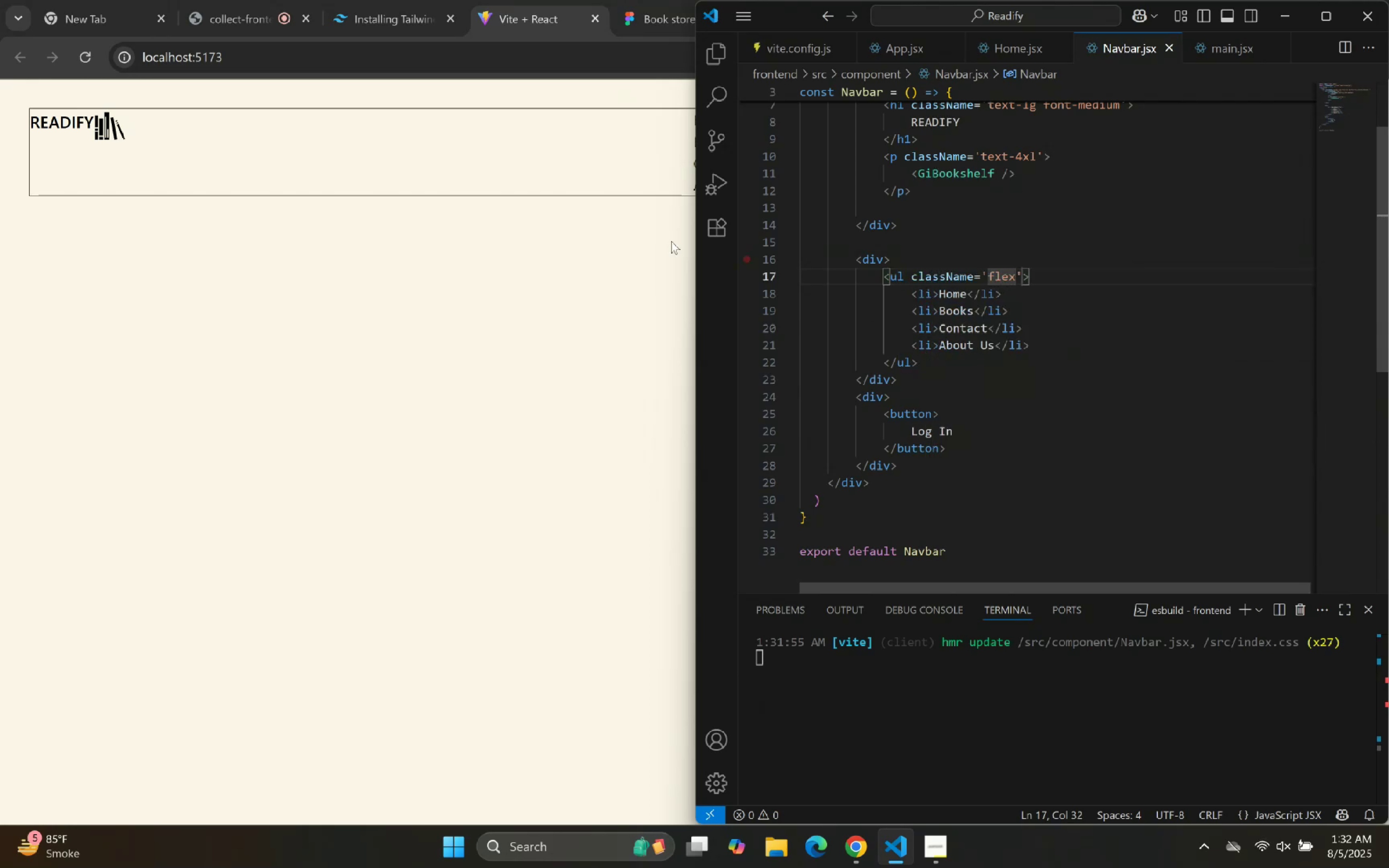 
left_click_drag(start_coordinate=[474, 312], to_coordinate=[472, 315])
 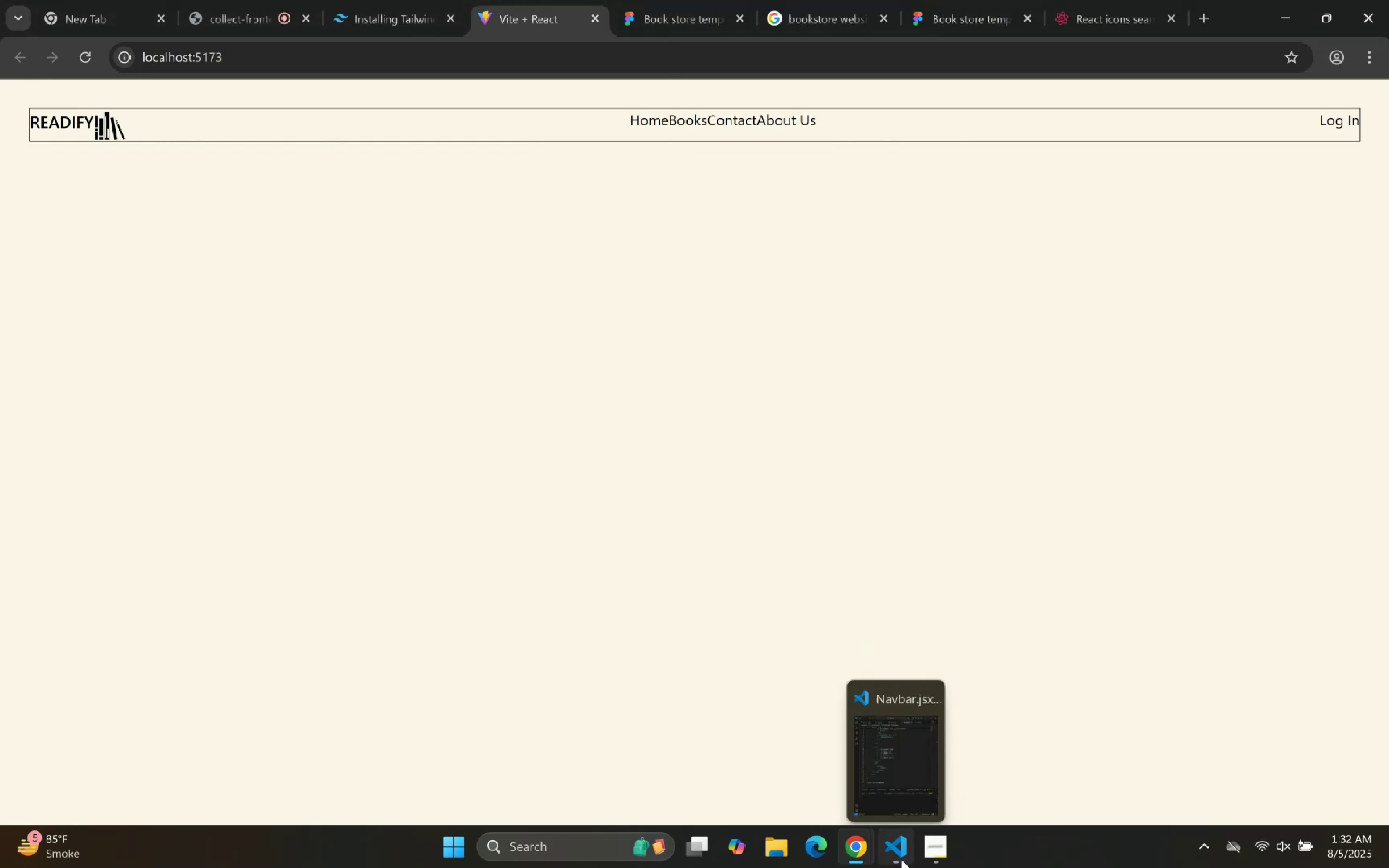 
left_click([901, 859])
 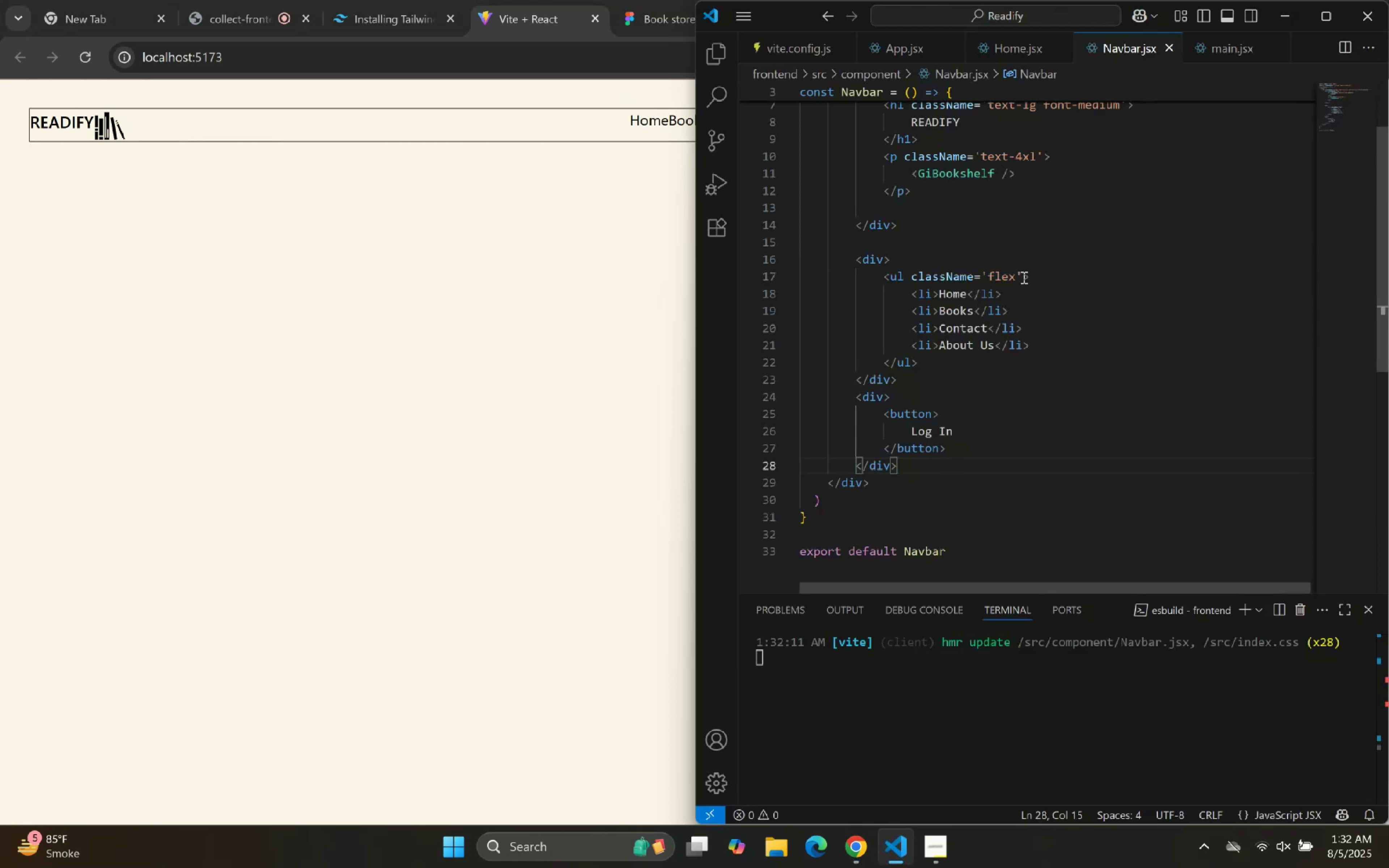 
left_click([1009, 278])
 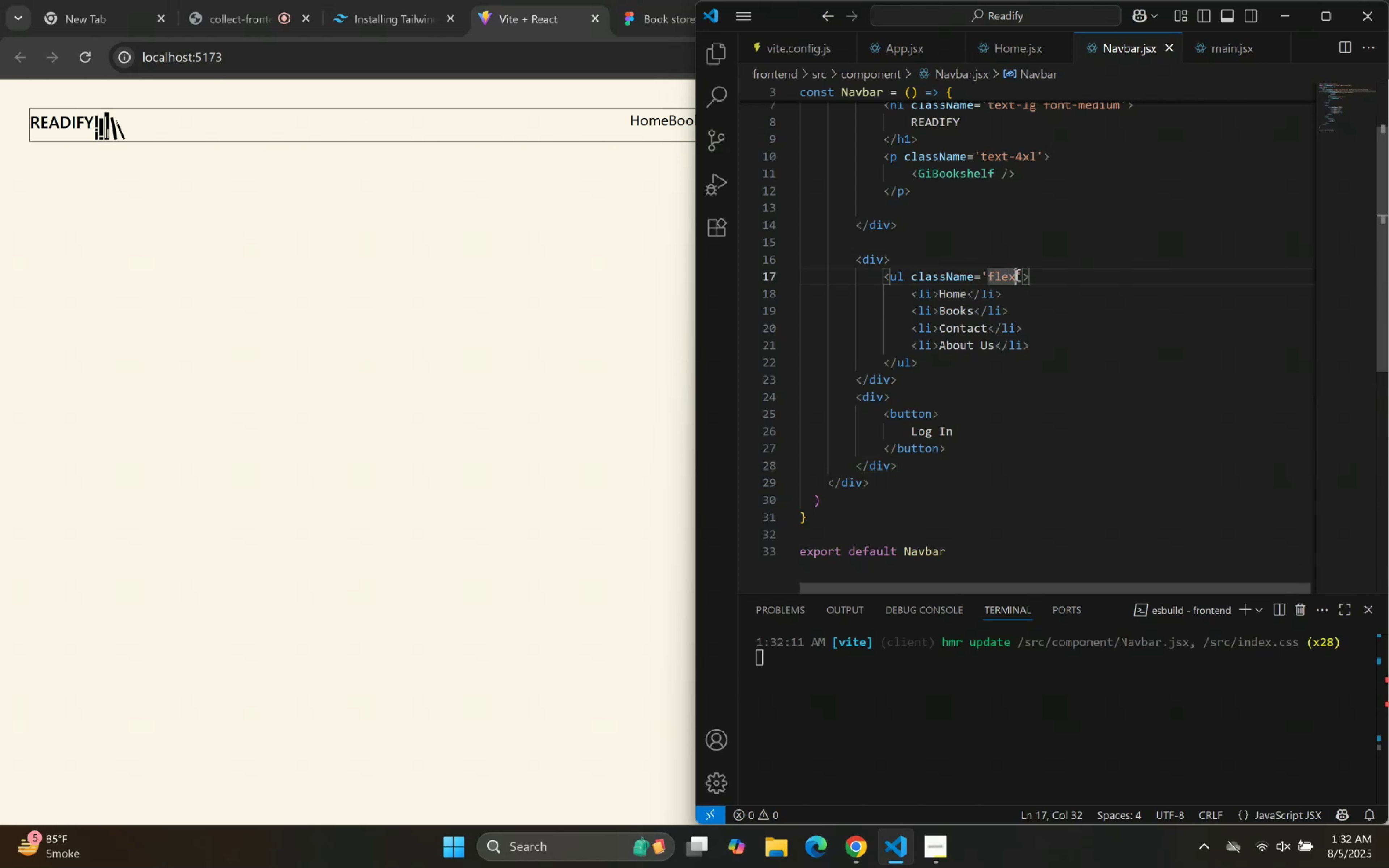 
type( s)
key(Backspace)
type(gap-4)
 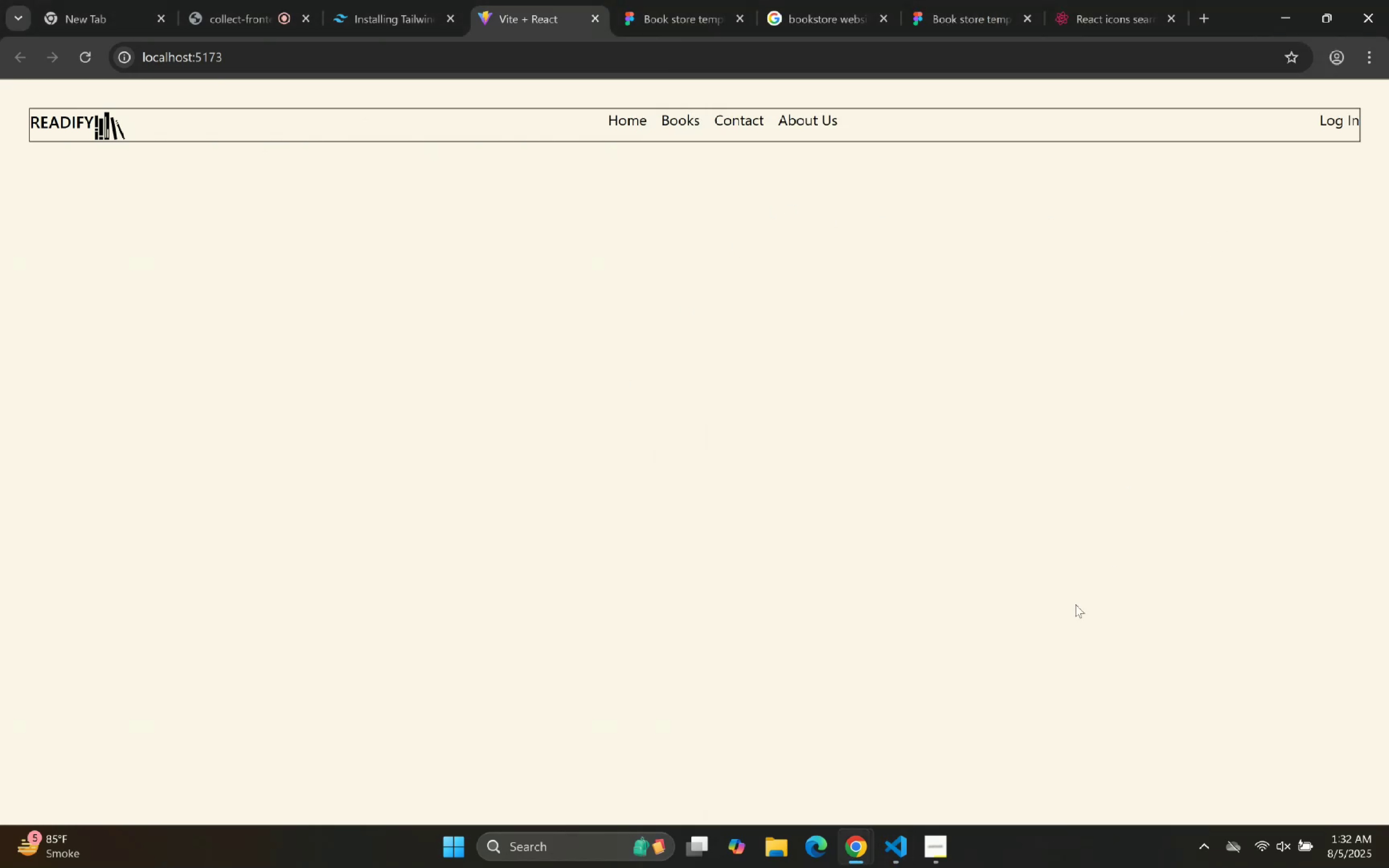 
left_click([902, 849])
 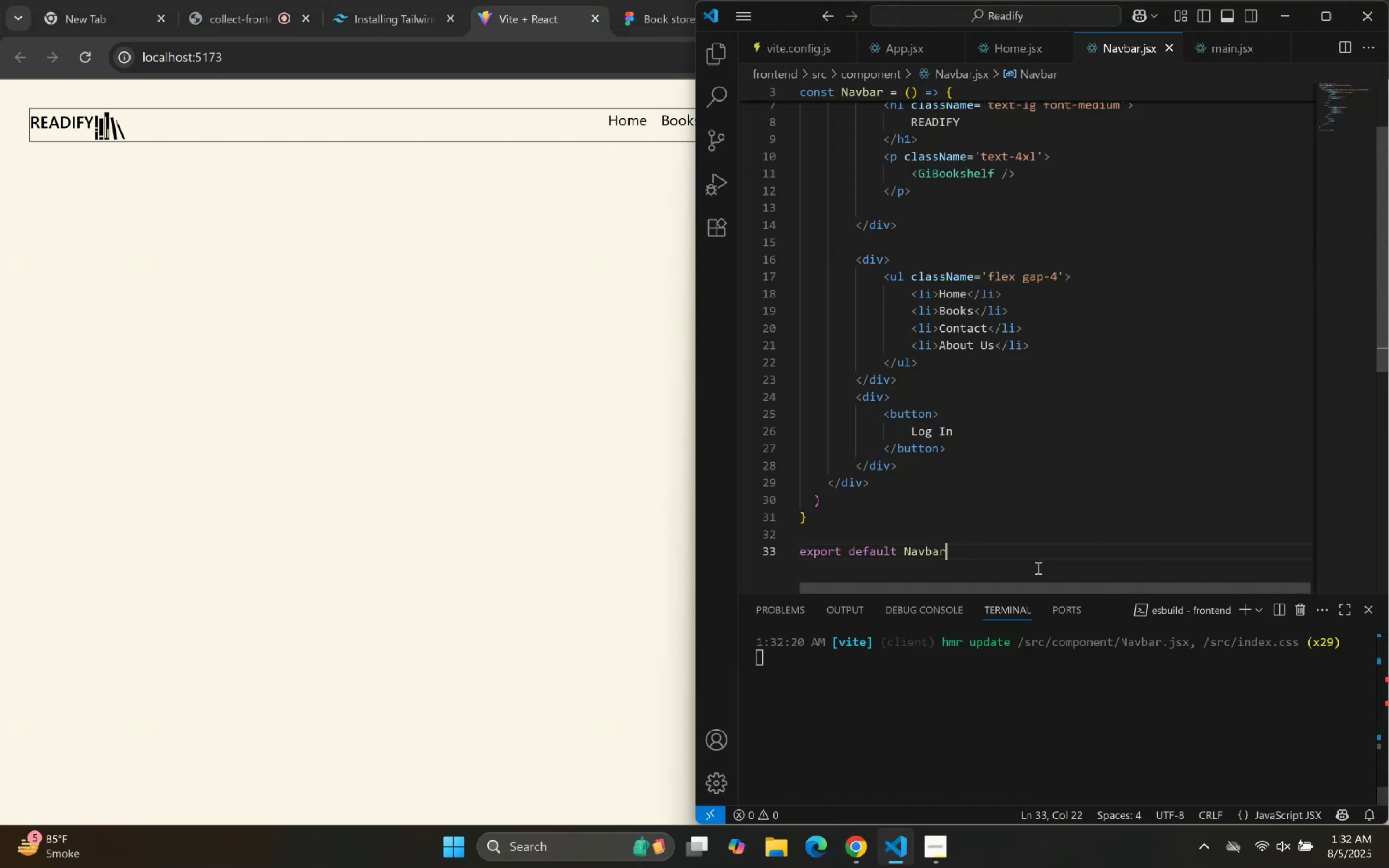 
double_click([1037, 434])
 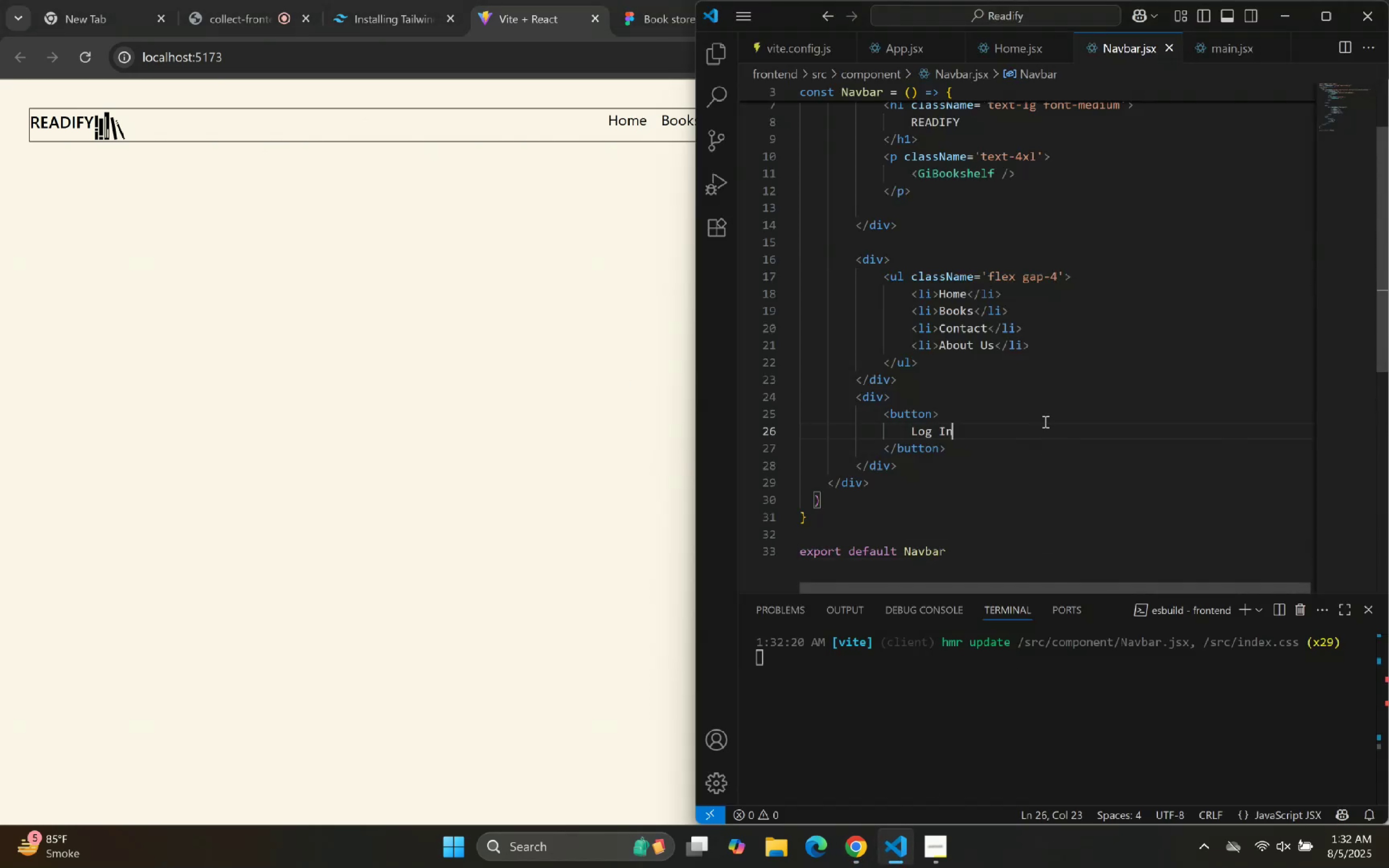 
scroll: coordinate [1044, 395], scroll_direction: down, amount: 2.0
 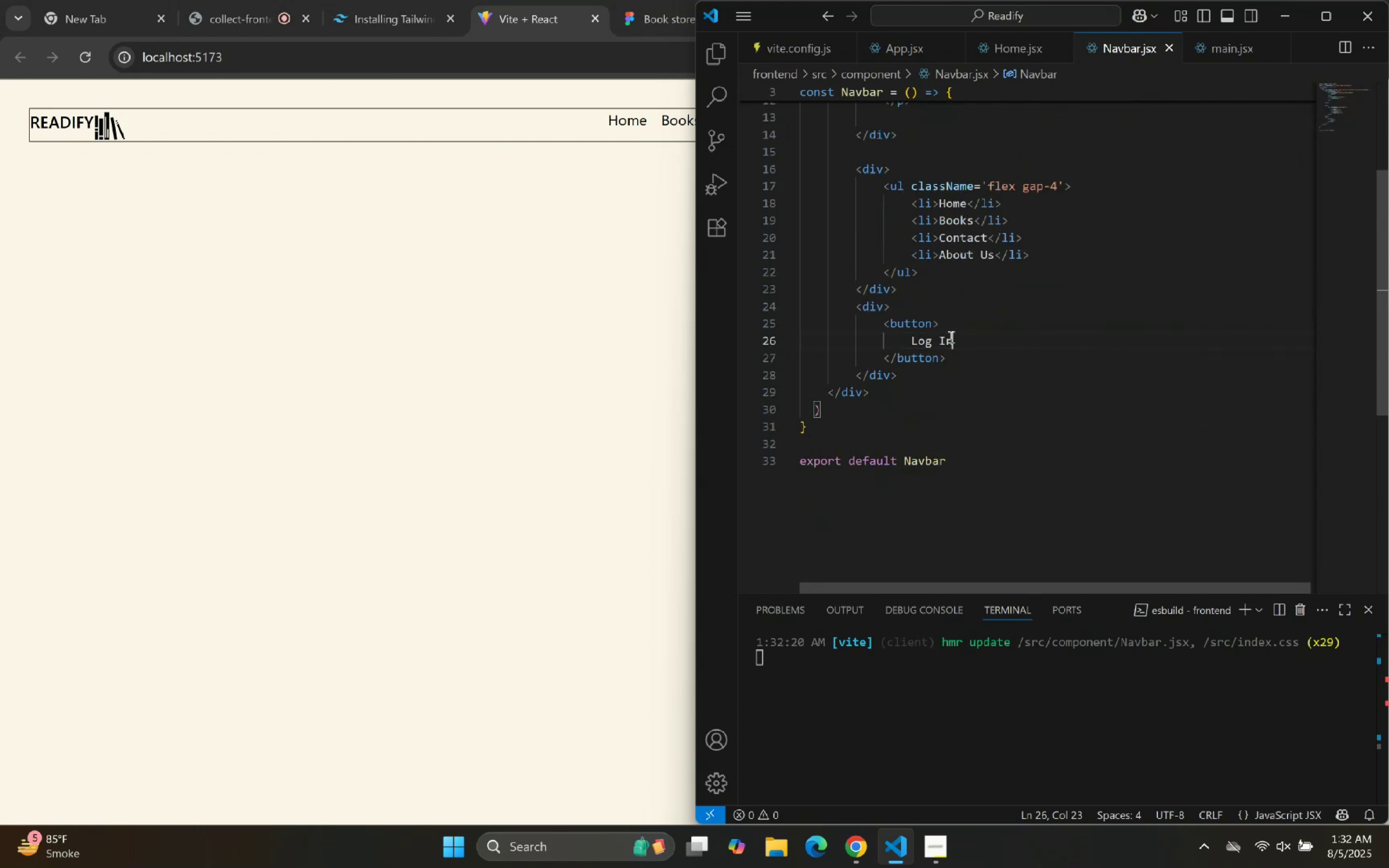 
left_click([950, 336])
 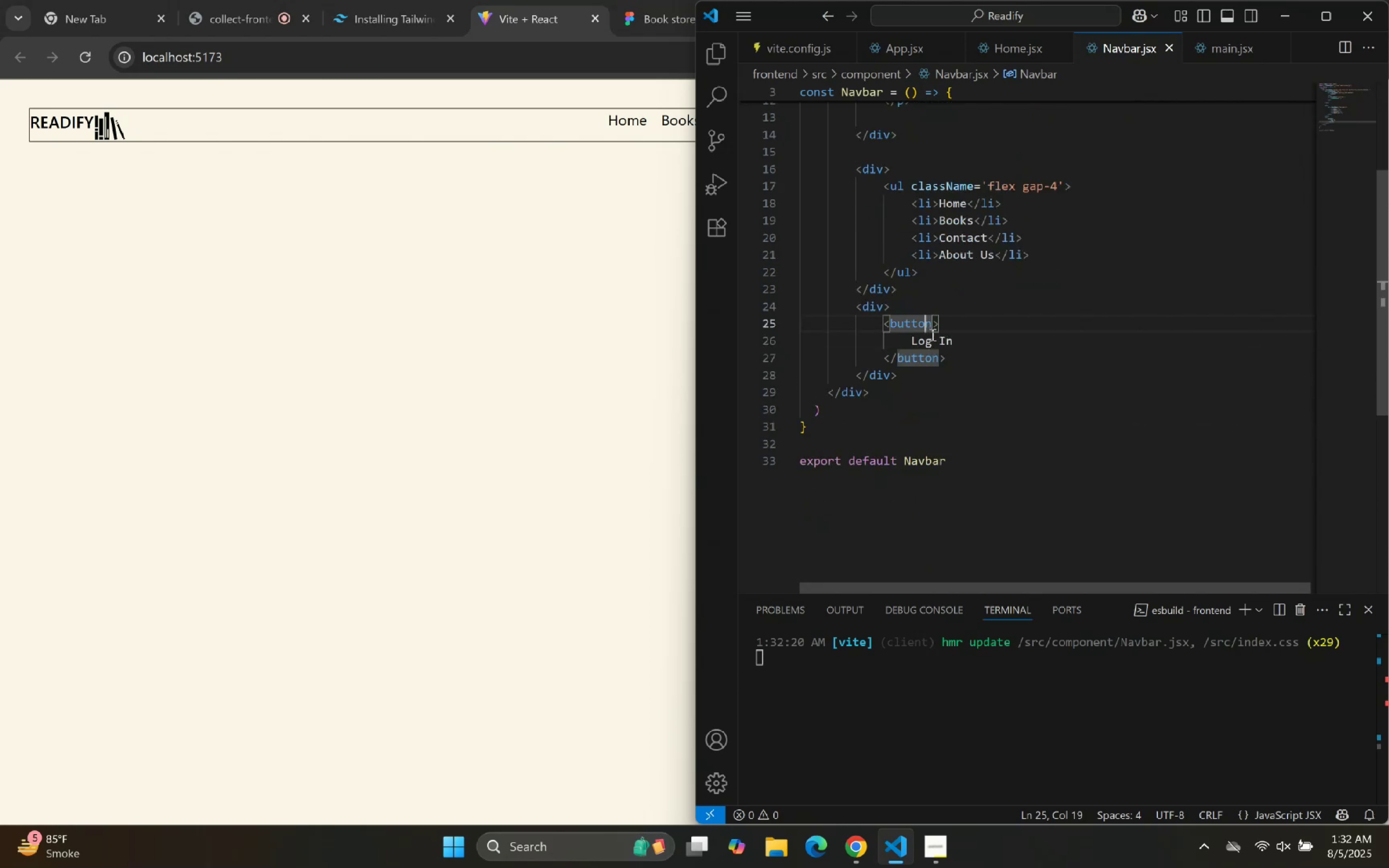 
left_click_drag(start_coordinate=[932, 328], to_coordinate=[933, 326])
 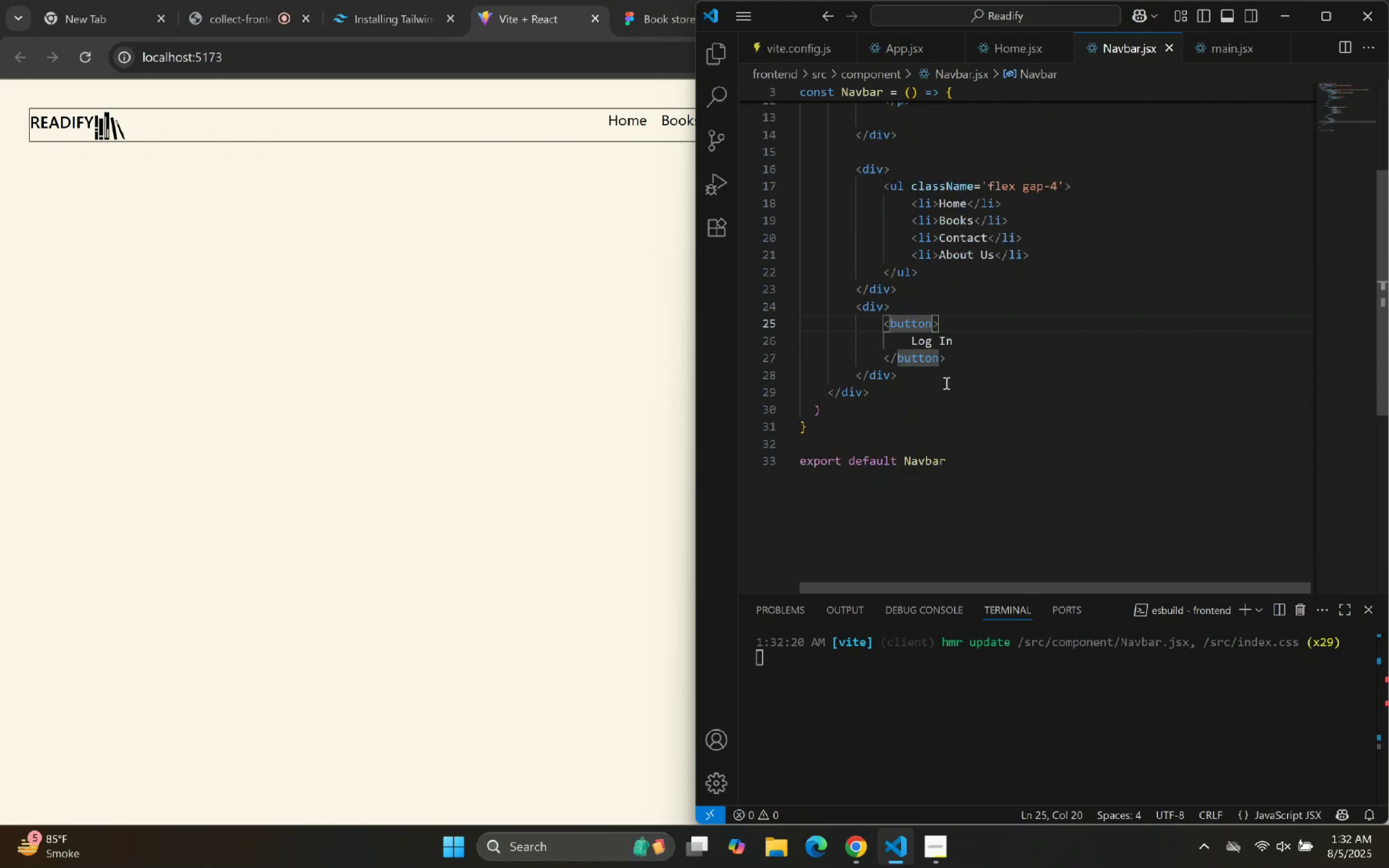 
type( clas)
 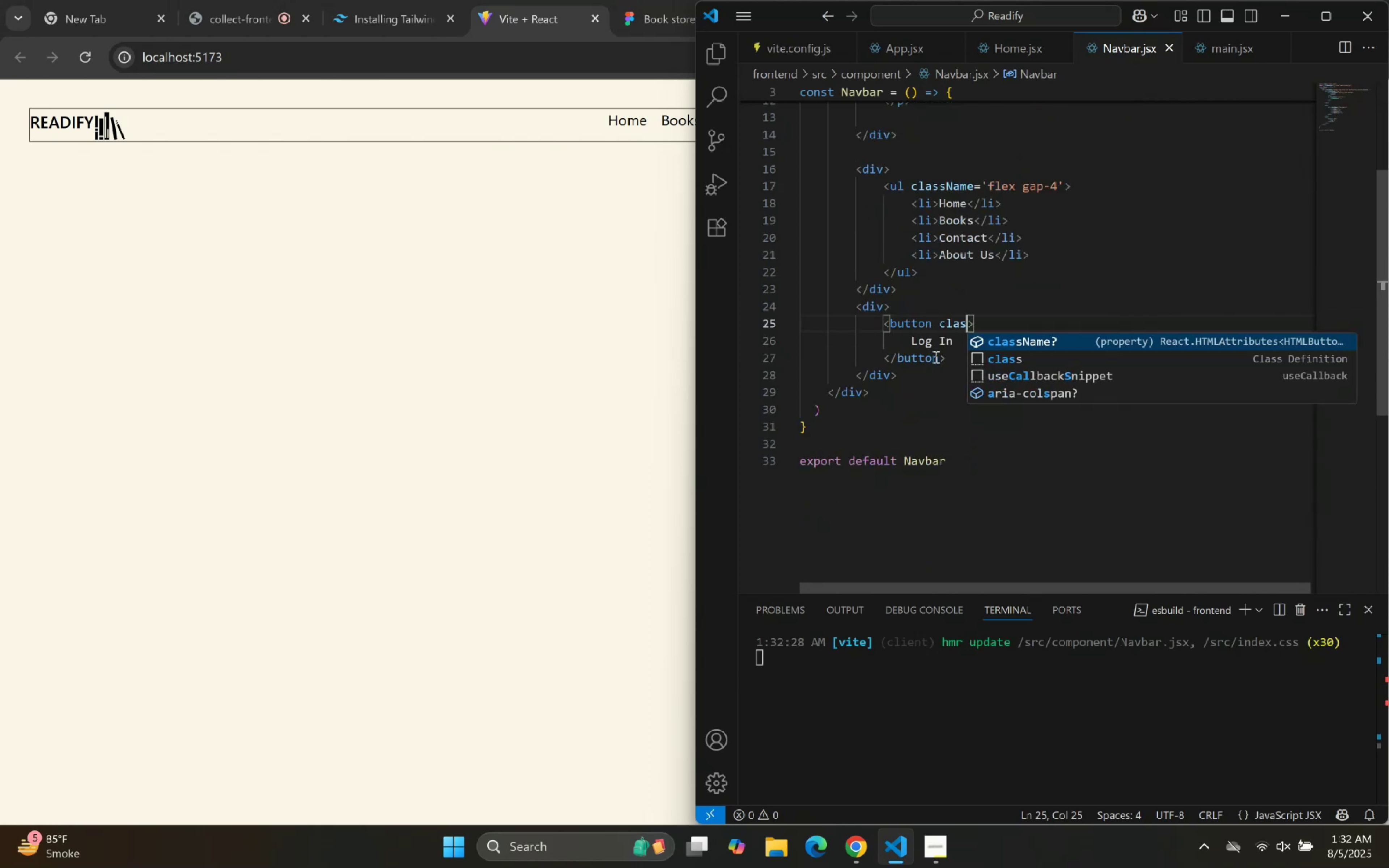 
key(Enter)
 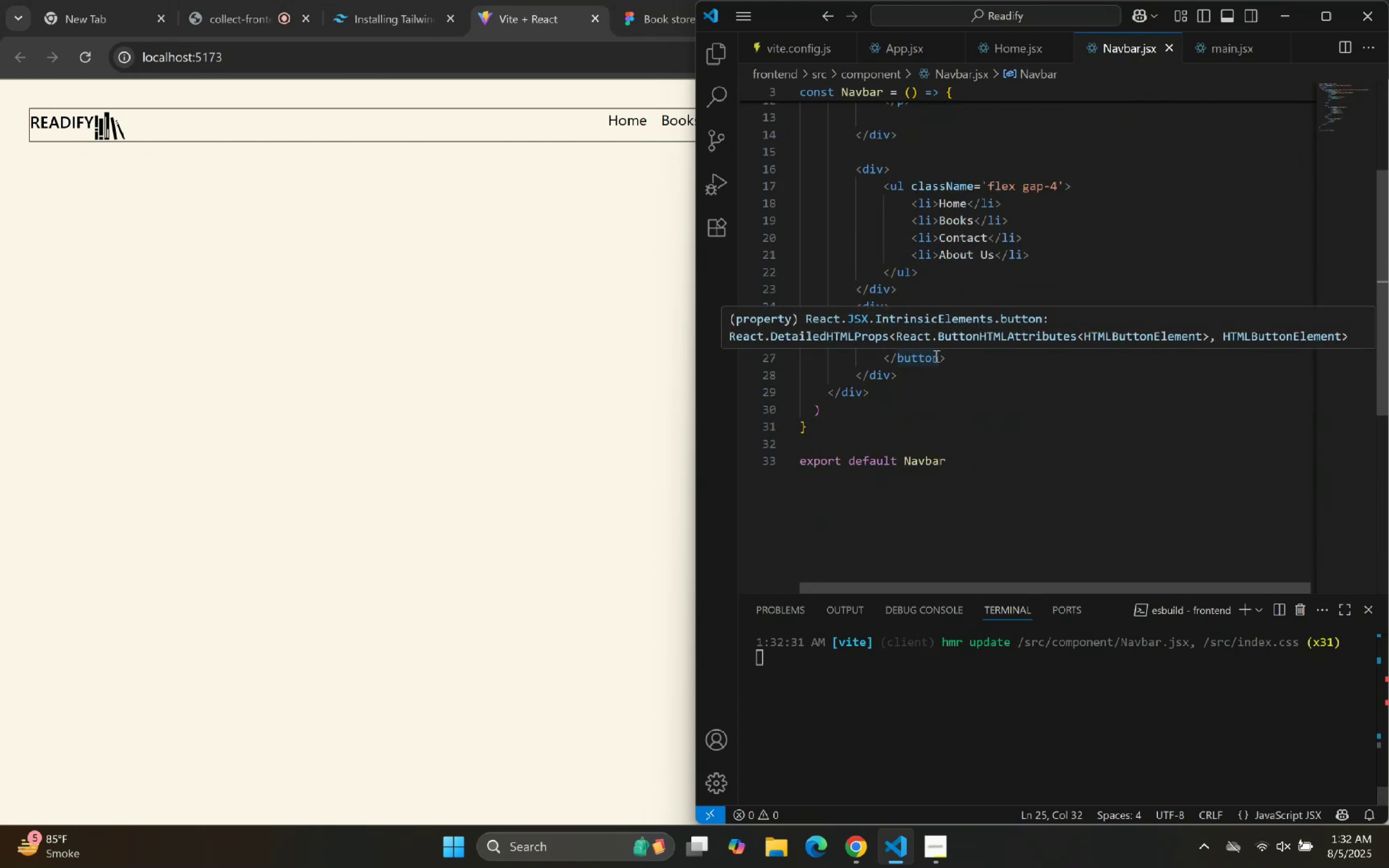 
type(bg-)
 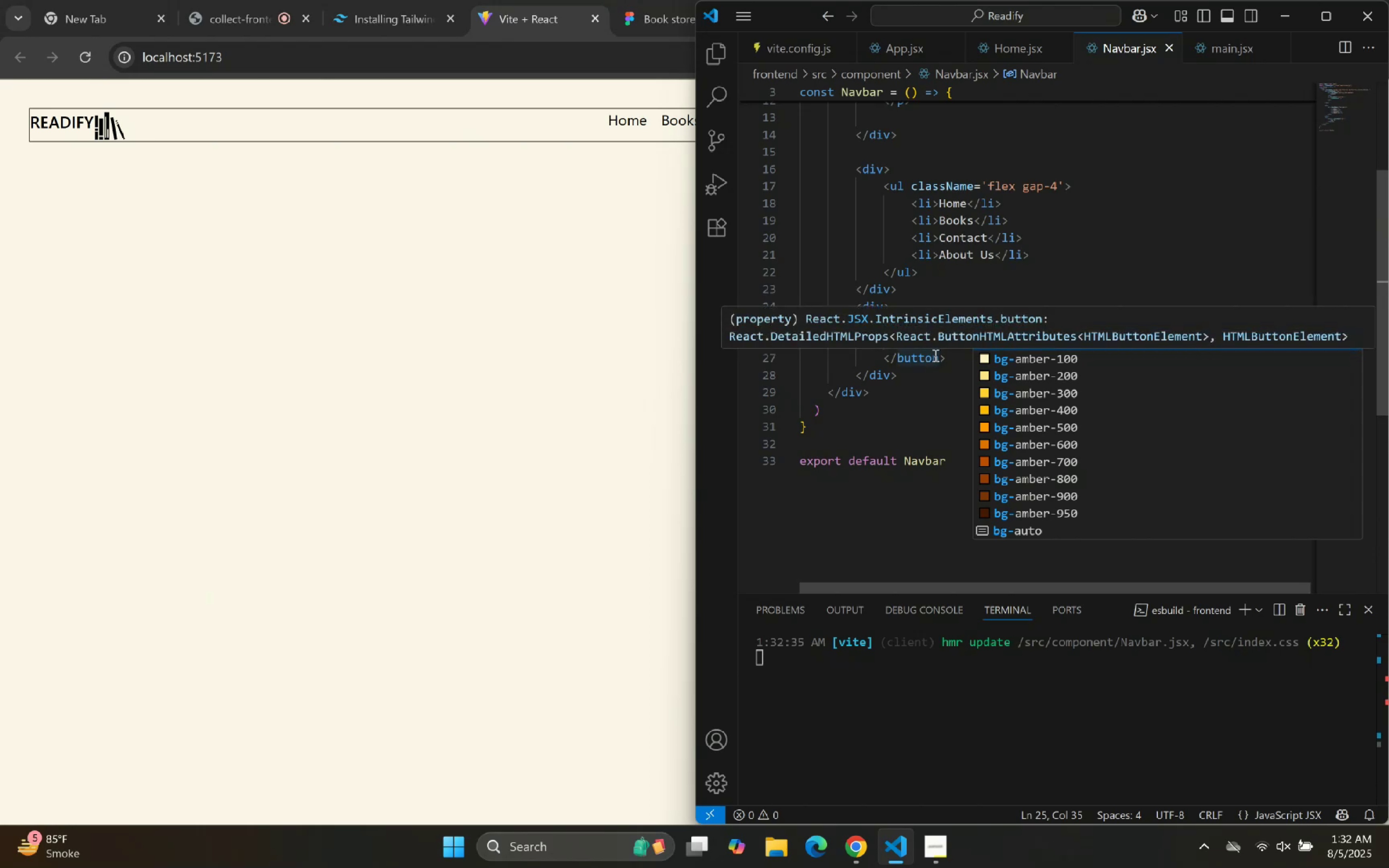 
type(bl)
 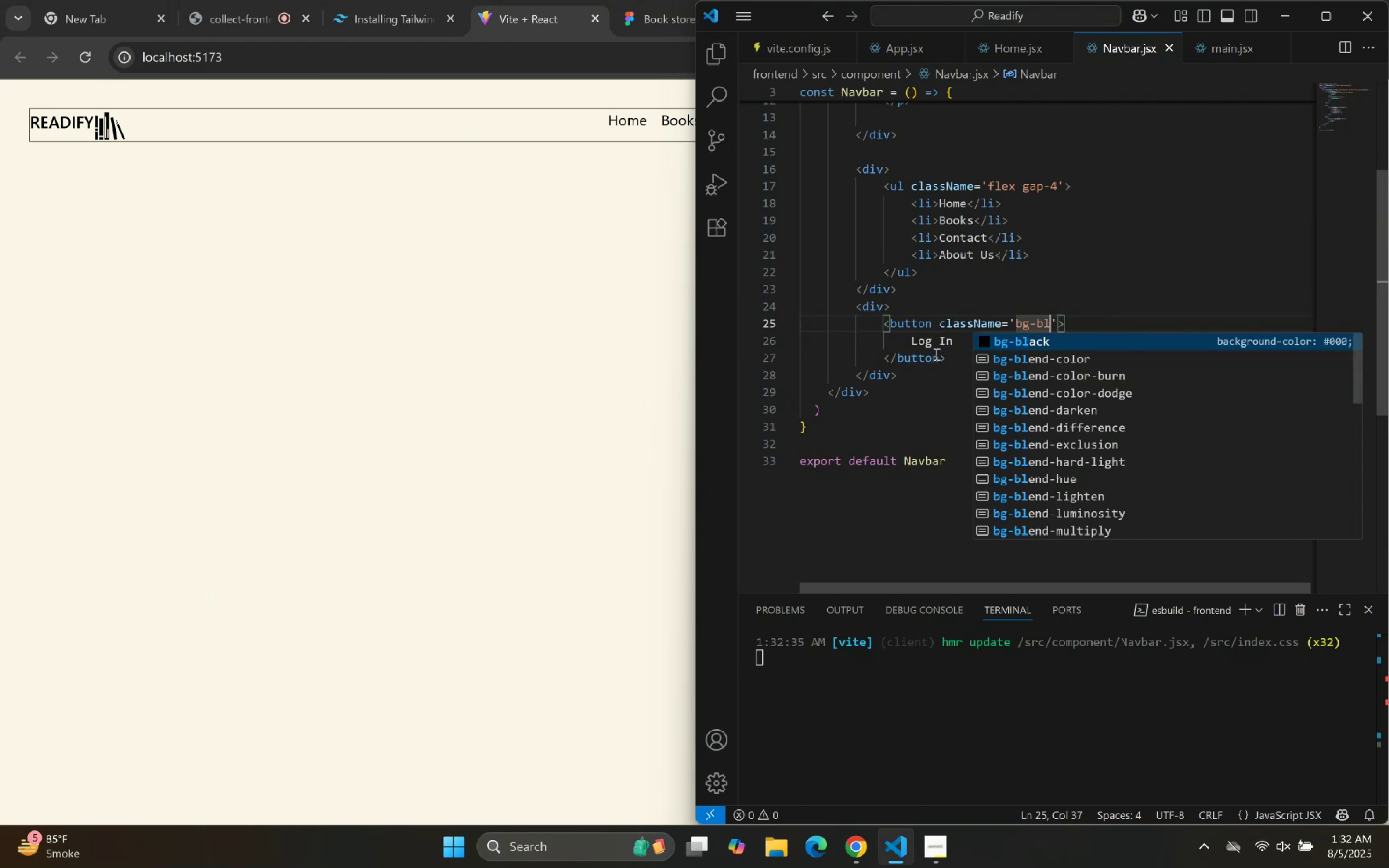 
key(Enter)
 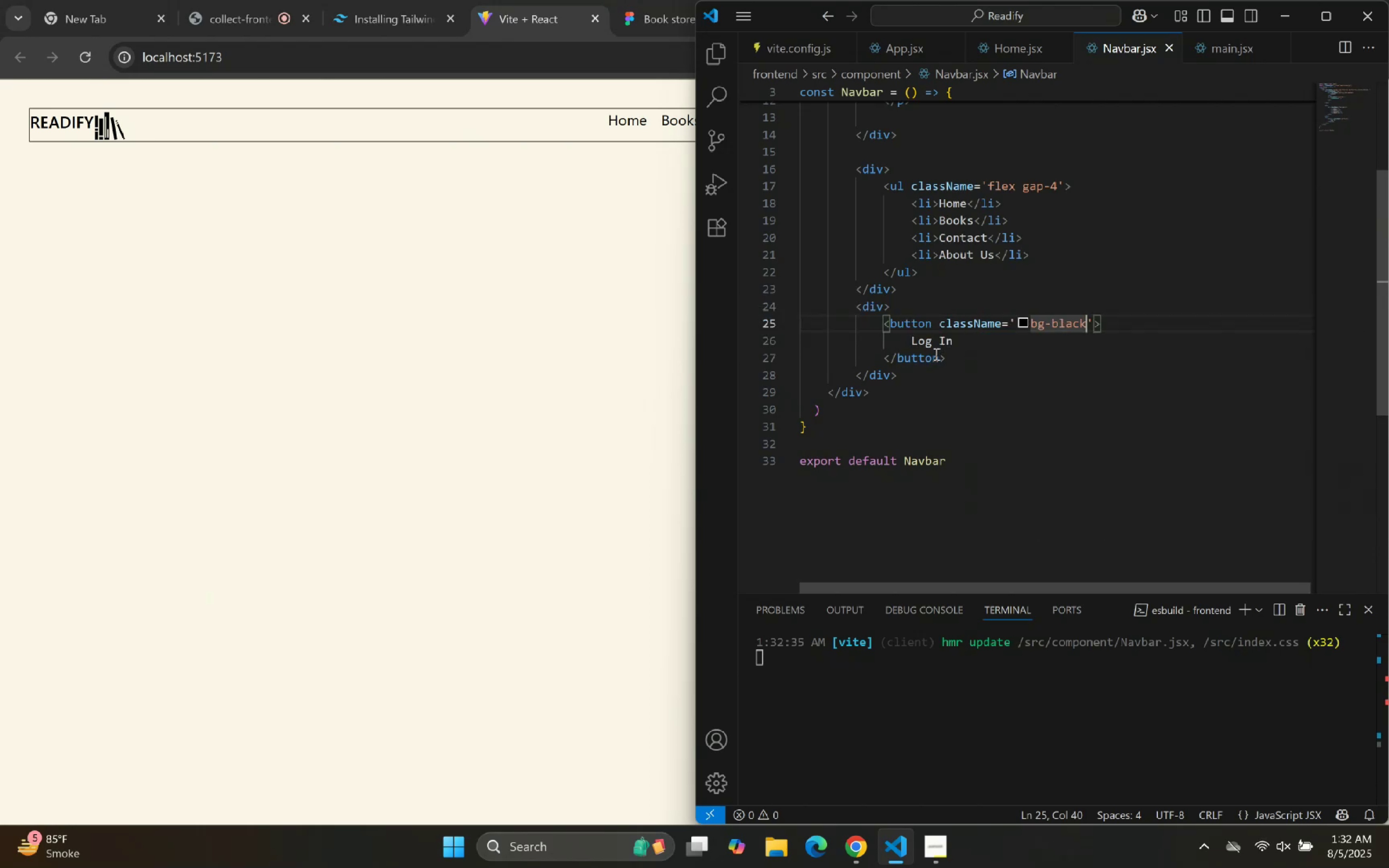 
type( text-w)
 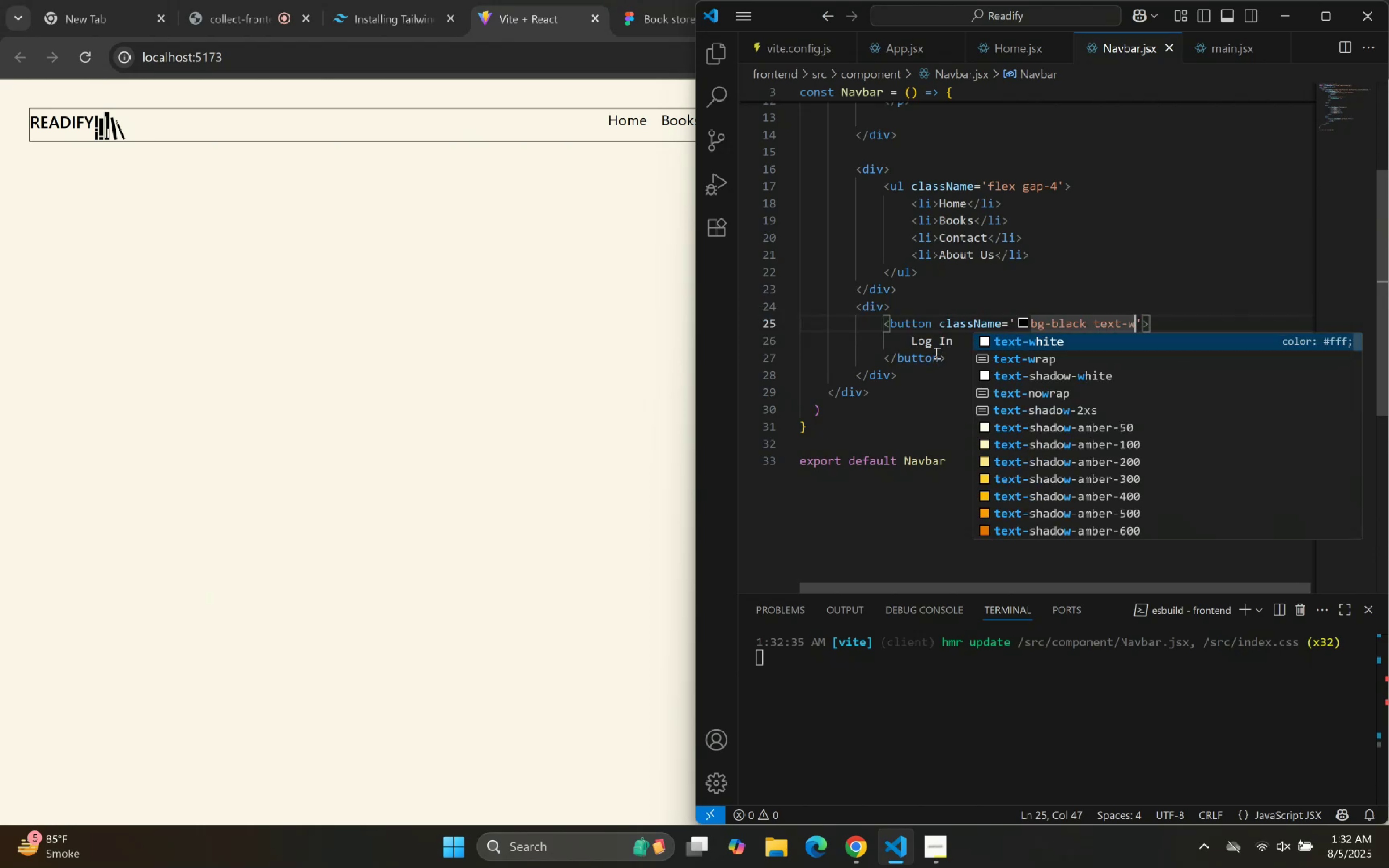 
key(Enter)
 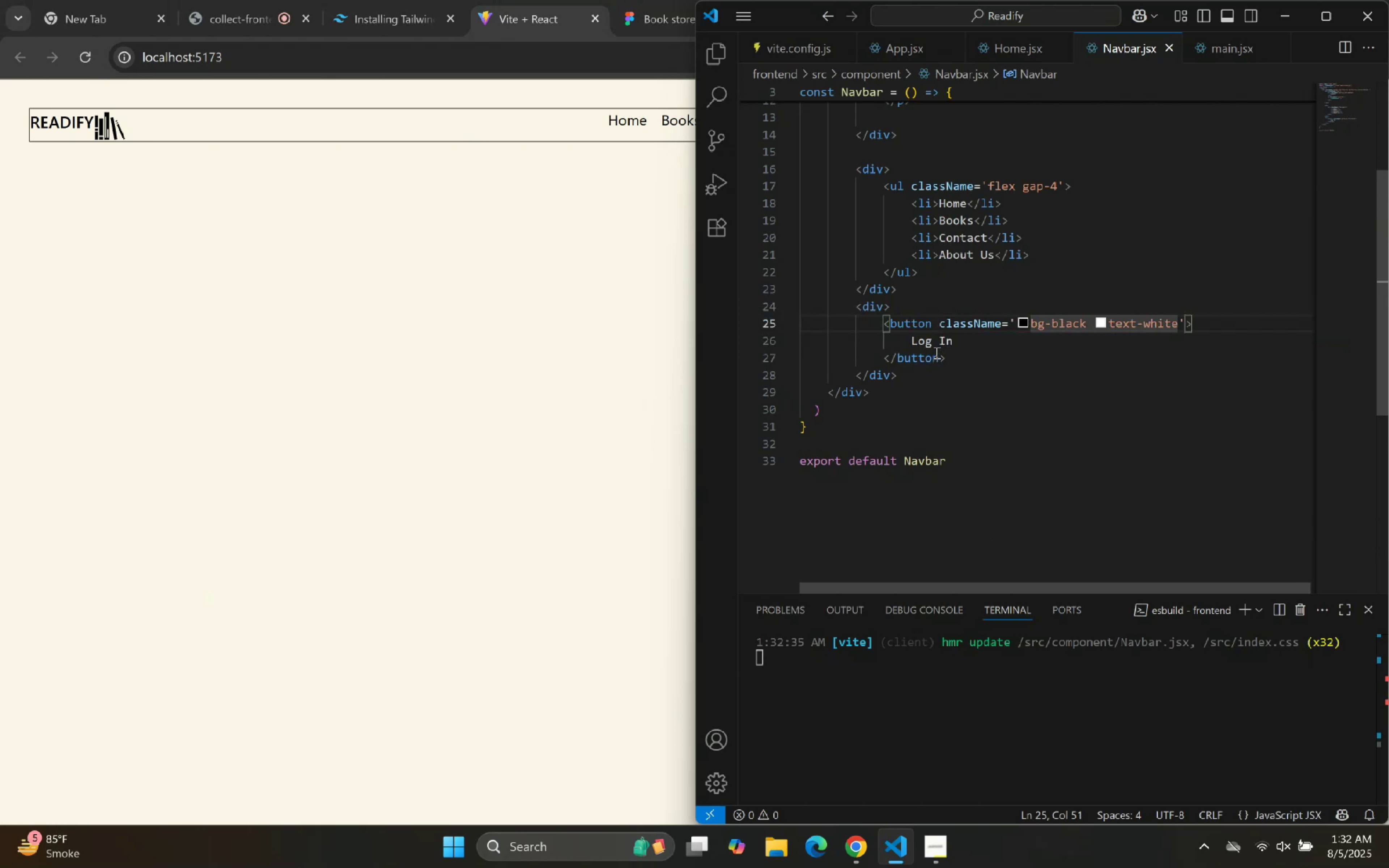 
key(Space)
 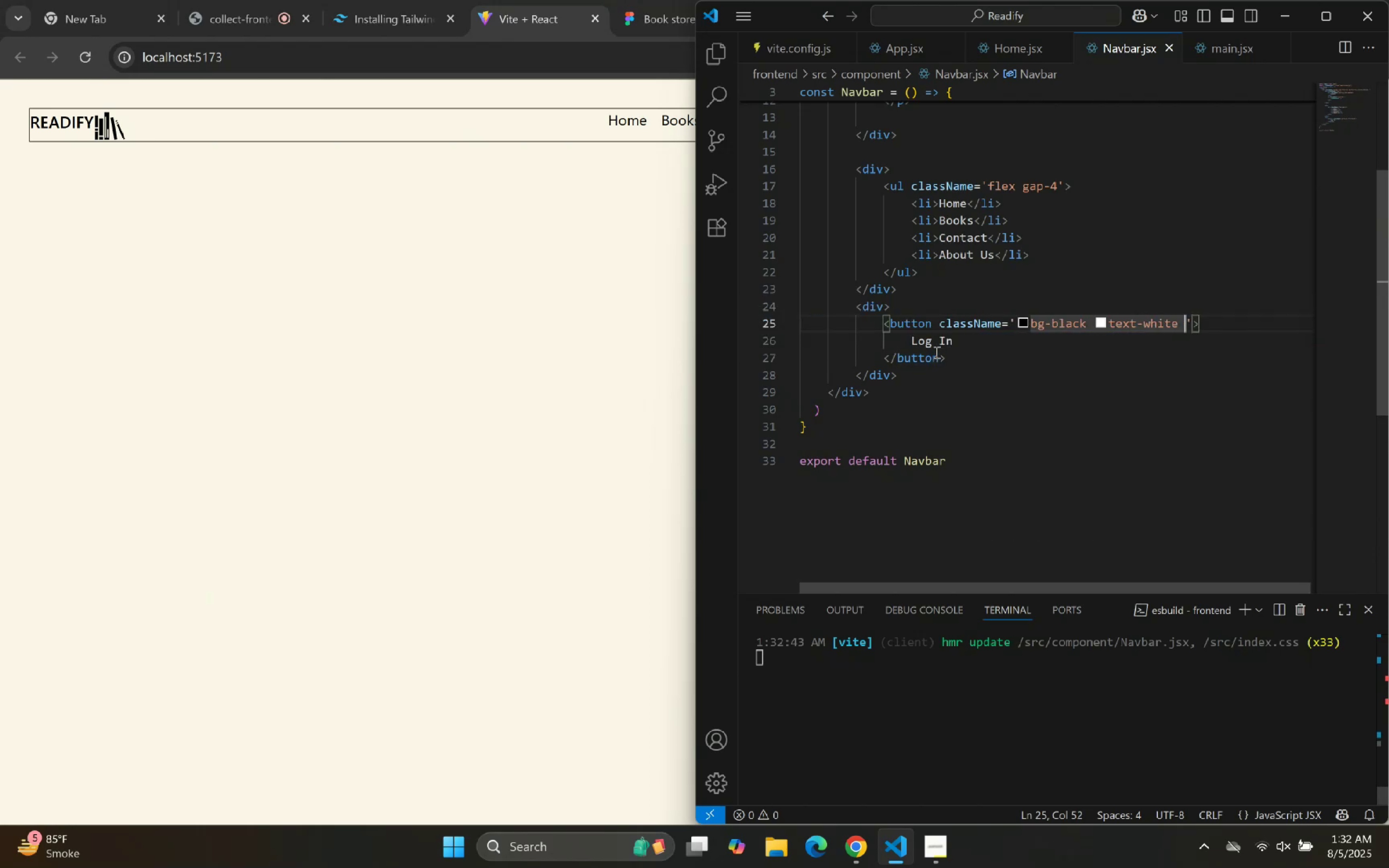 
key(P)
 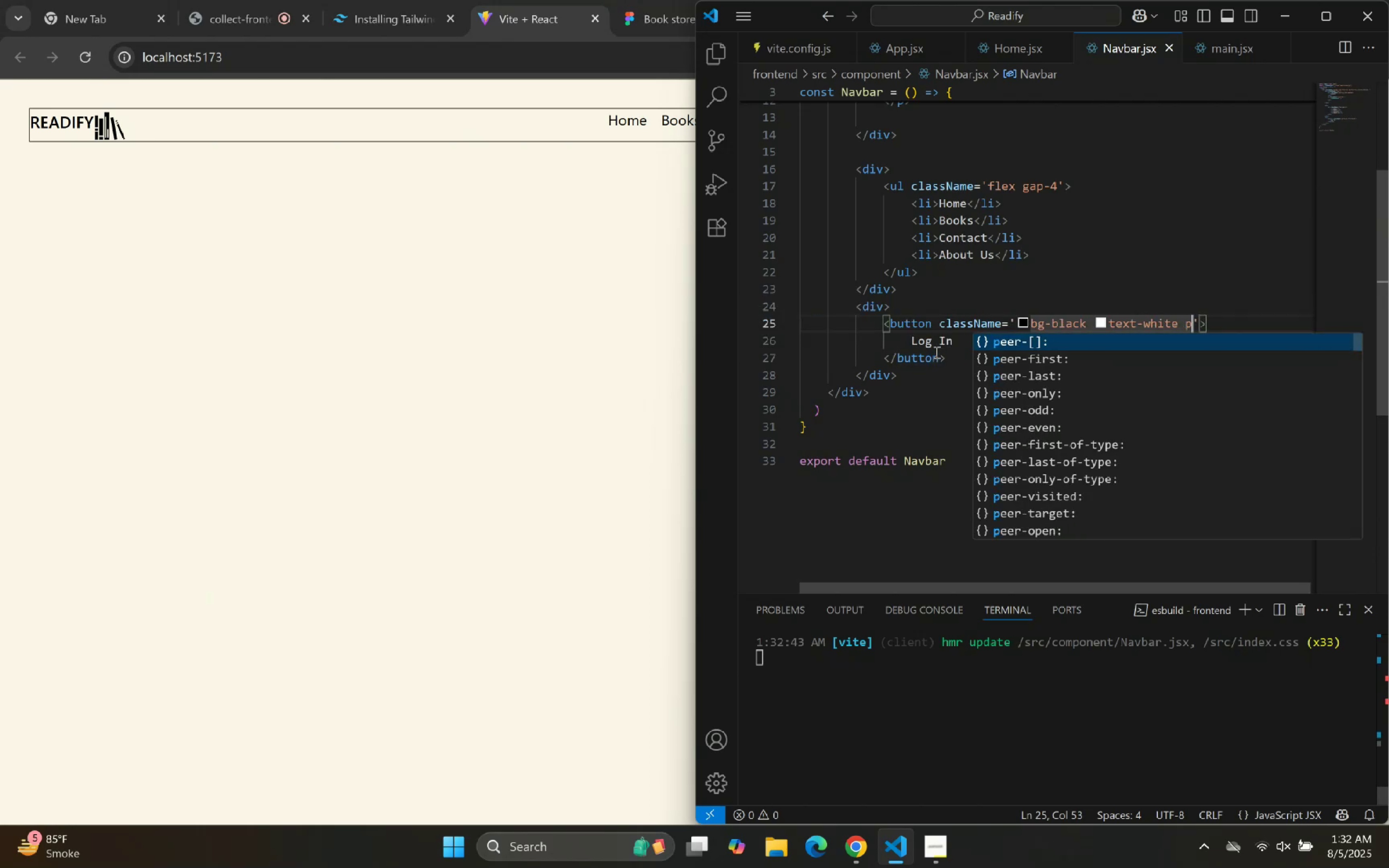 
key(Minus)
 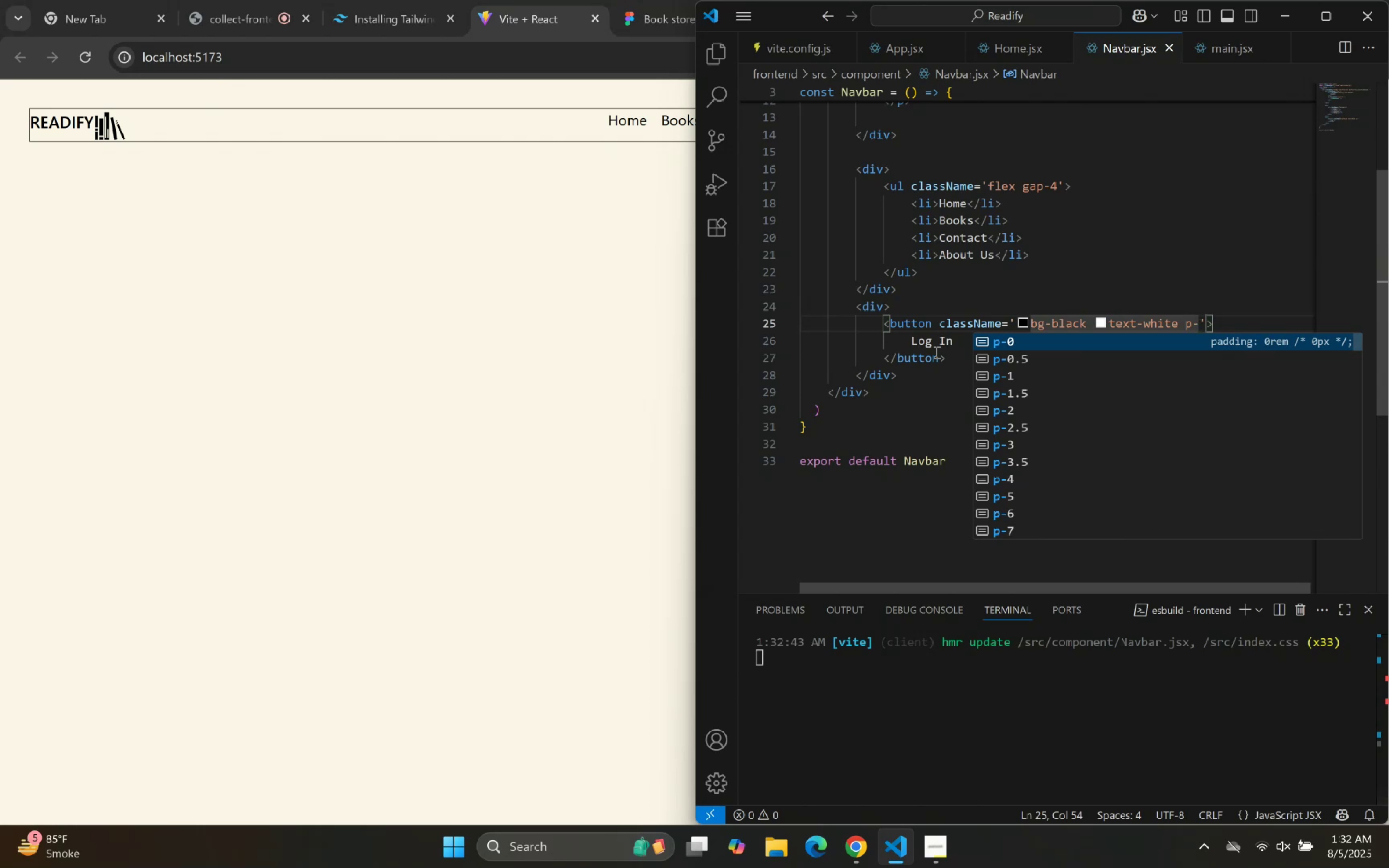 
key(2)
 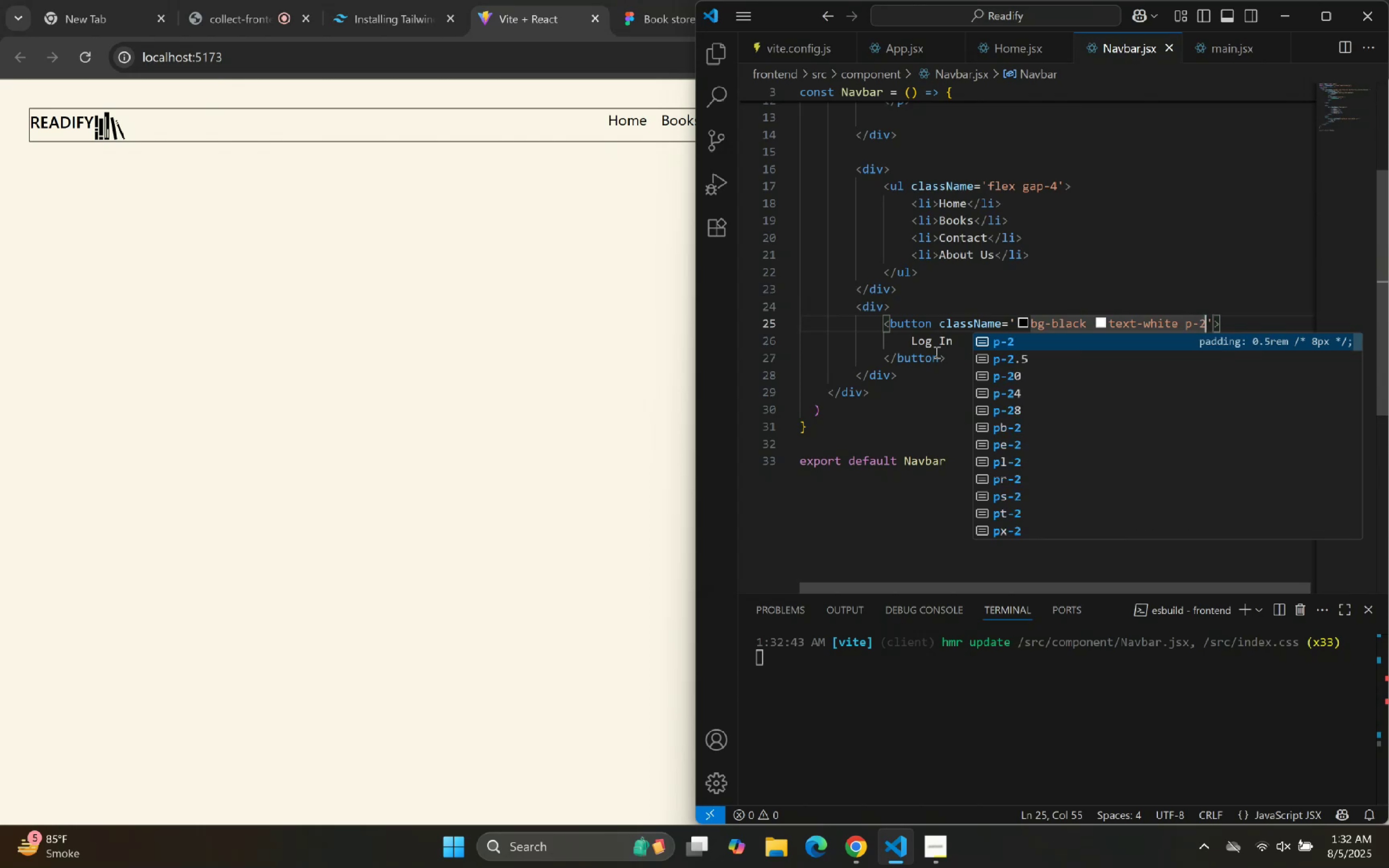 
key(Space)
 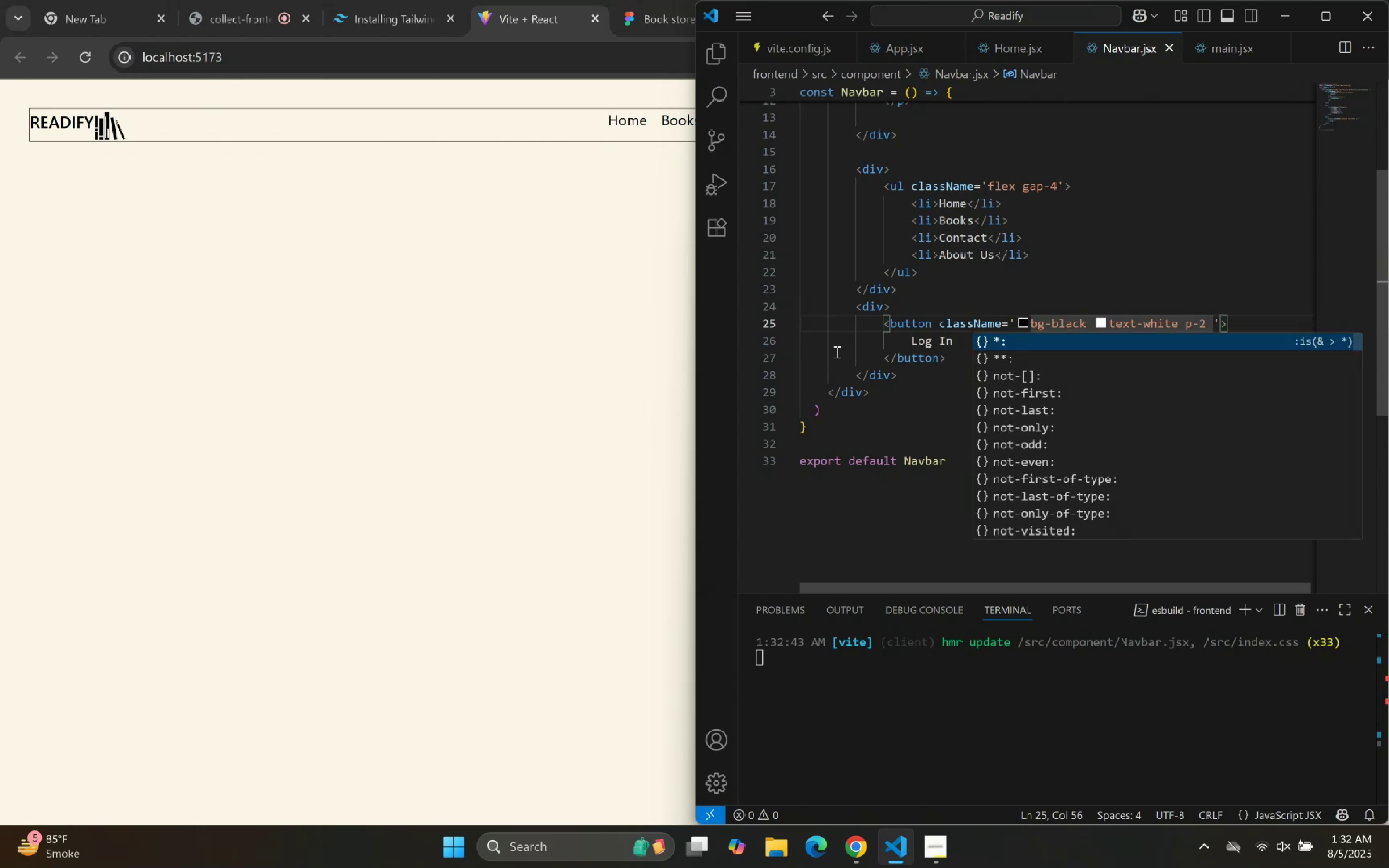 
left_click_drag(start_coordinate=[488, 298], to_coordinate=[490, 298])
 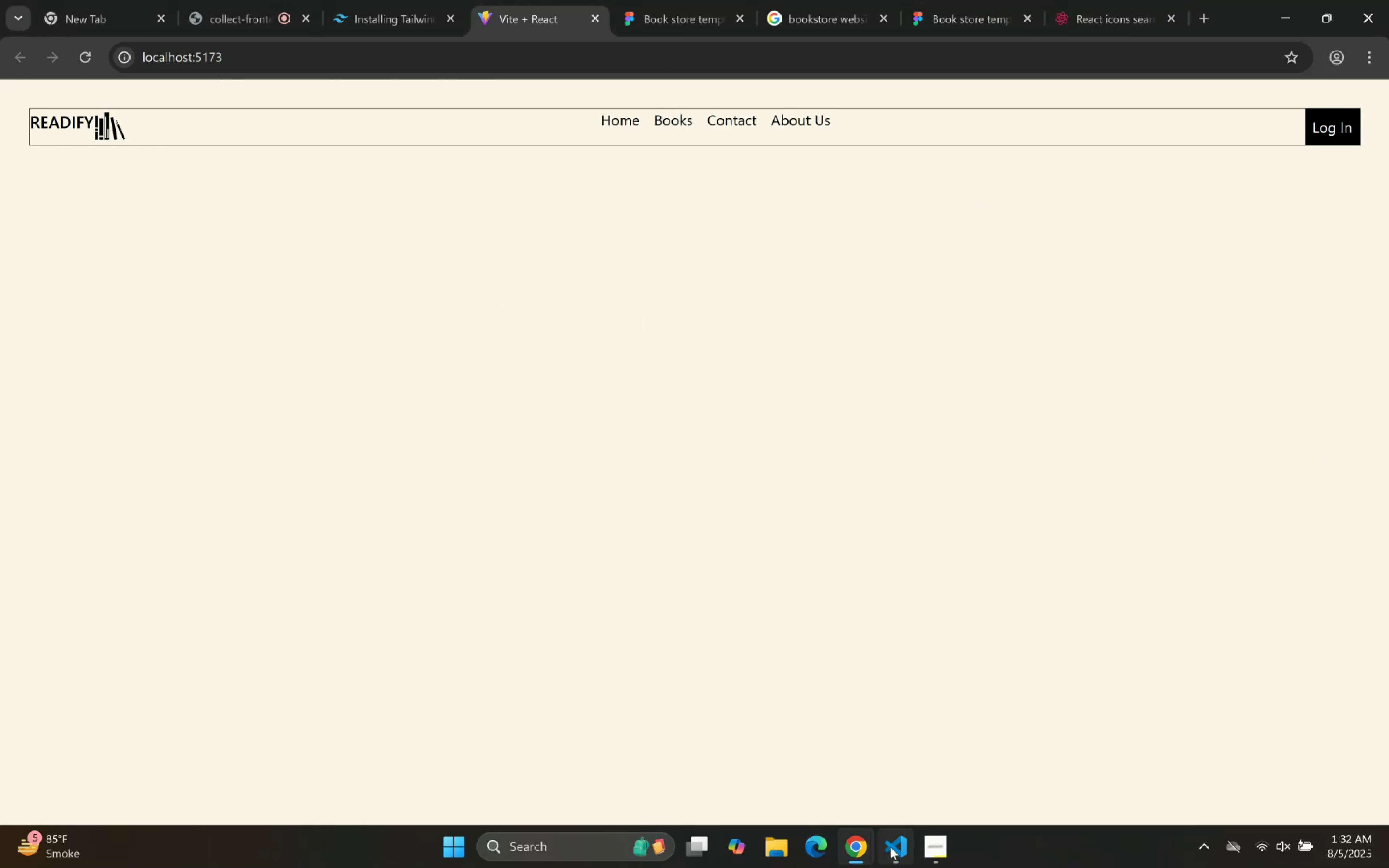 
left_click([890, 847])
 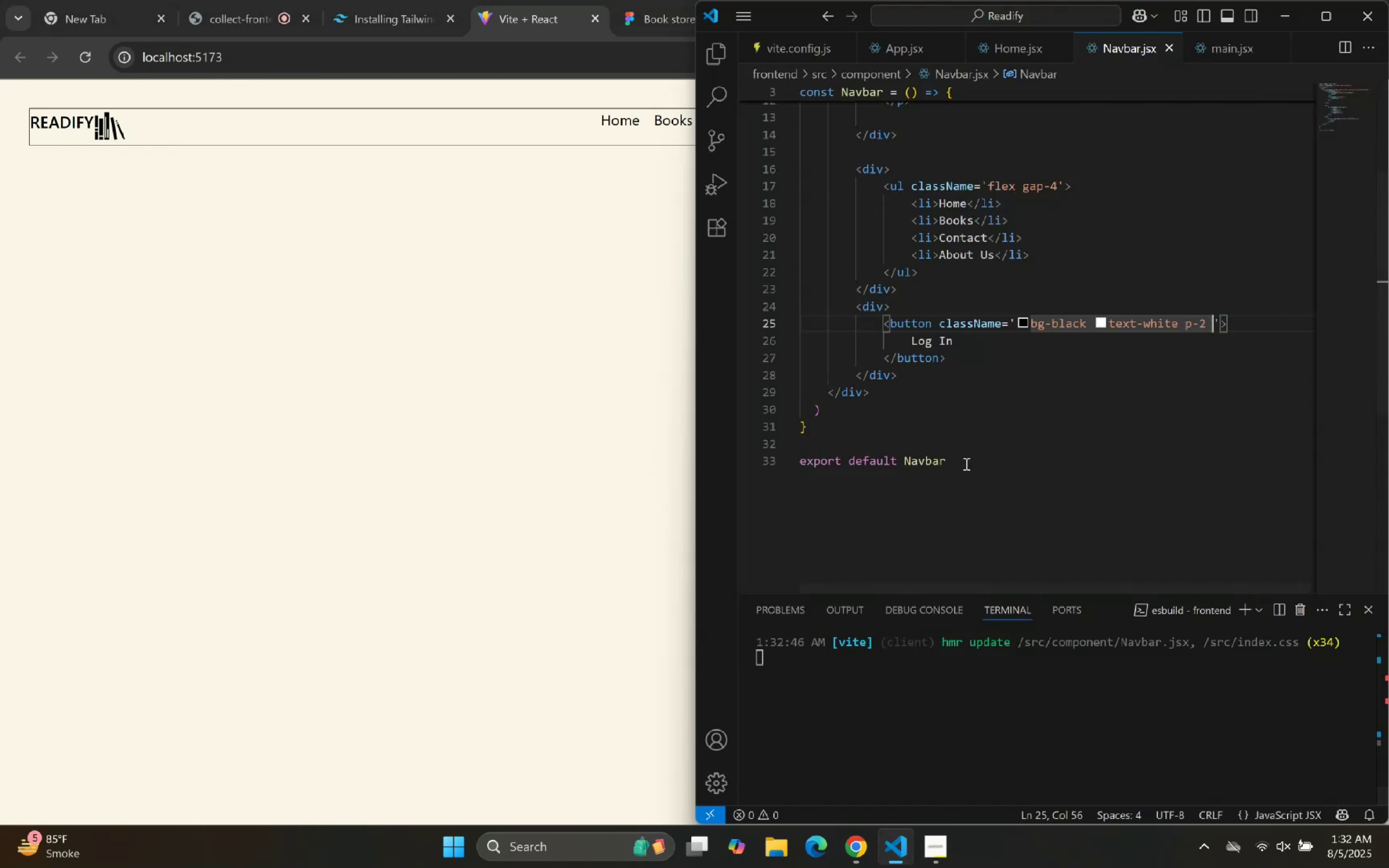 
scroll: coordinate [868, 250], scroll_direction: up, amount: 12.0
 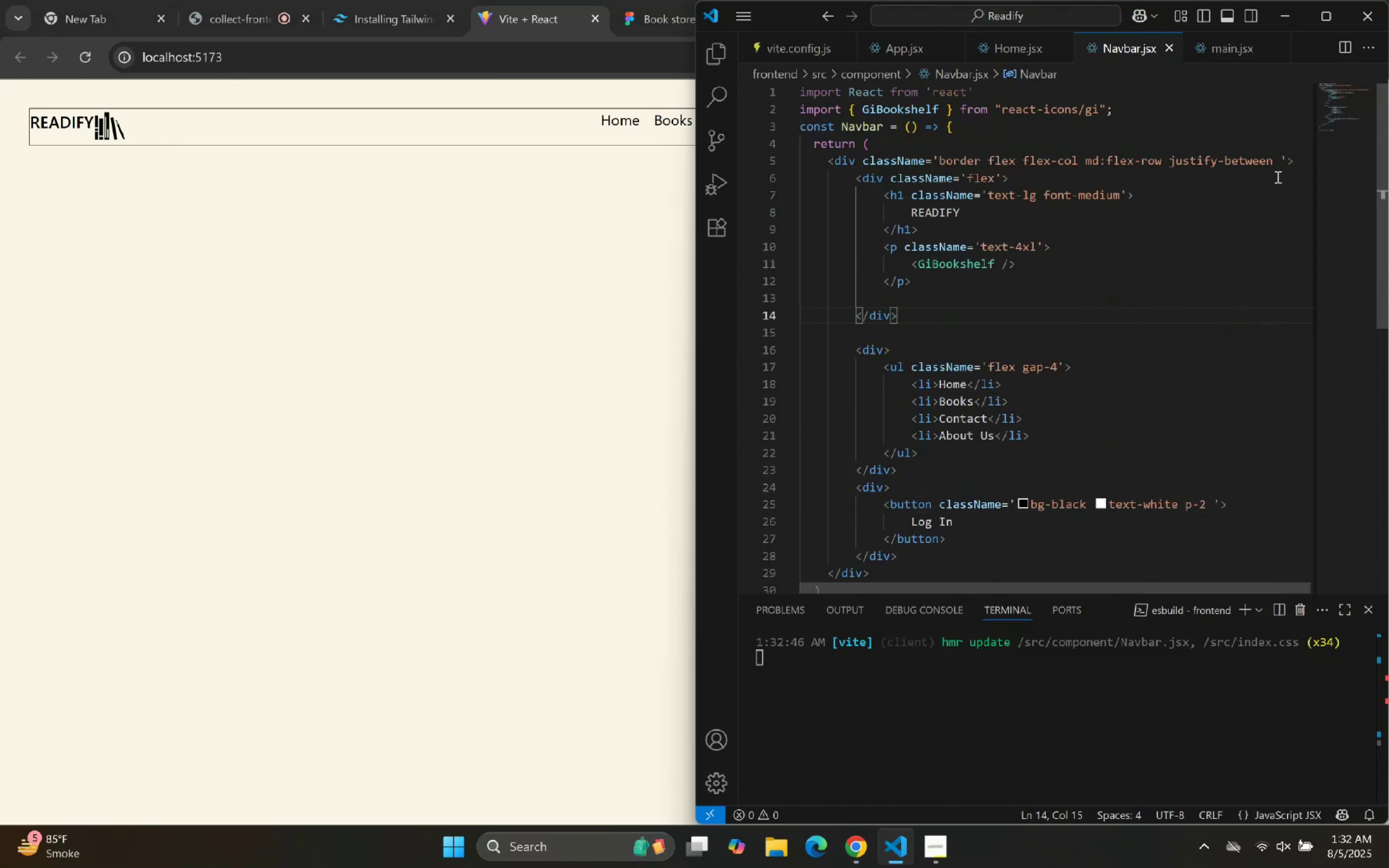 
left_click([1274, 161])
 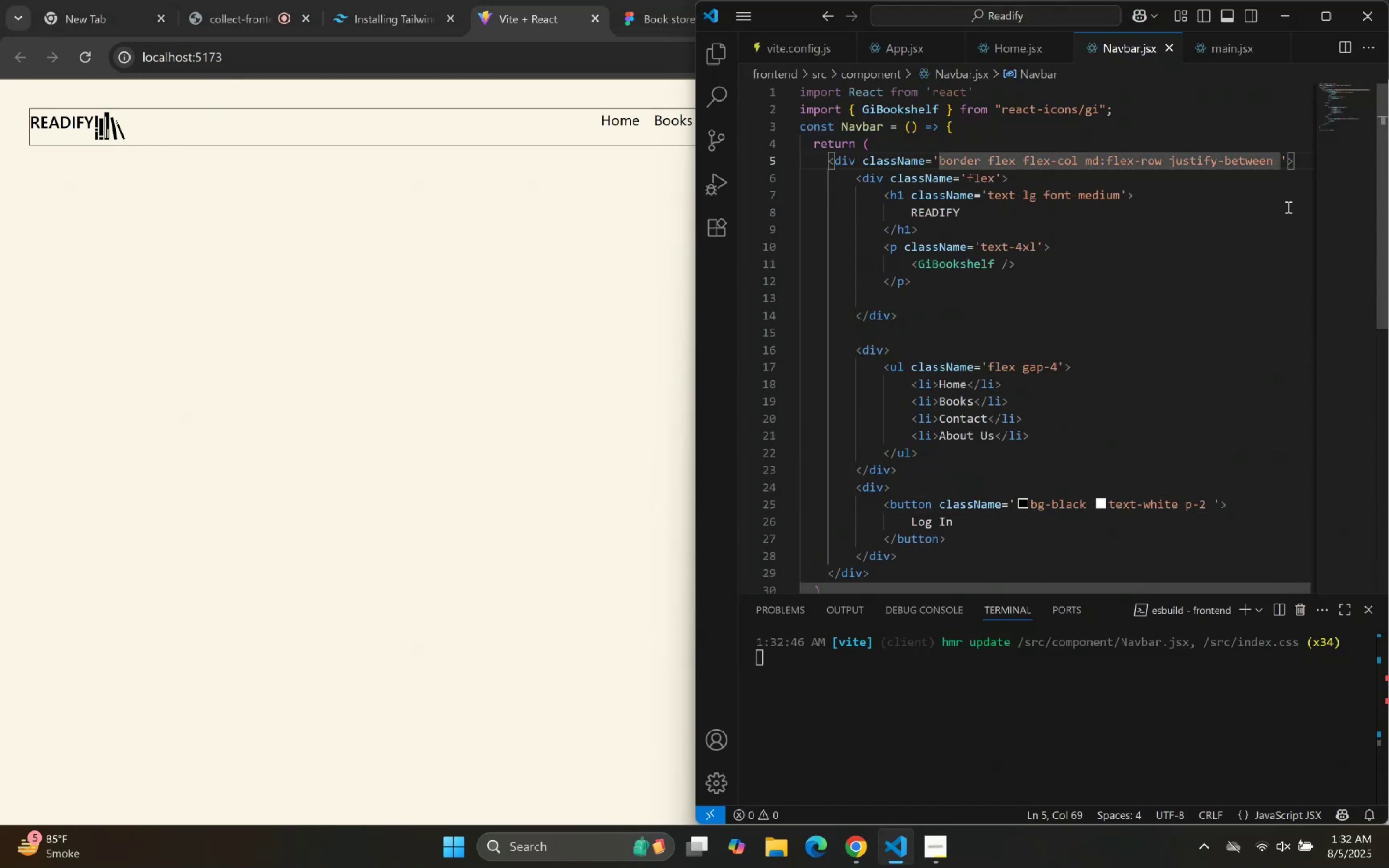 
key(Space)
 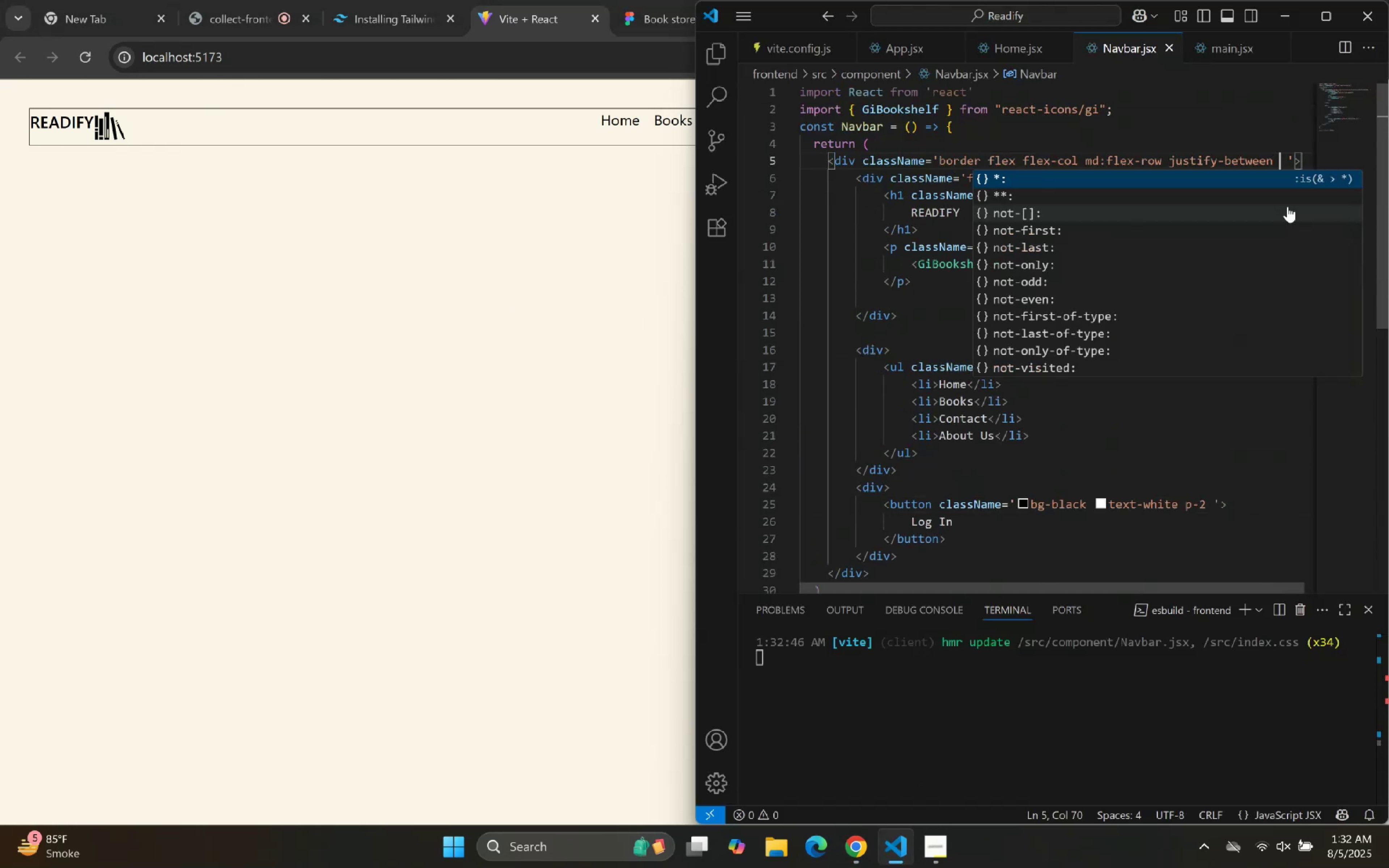 
key(P)
 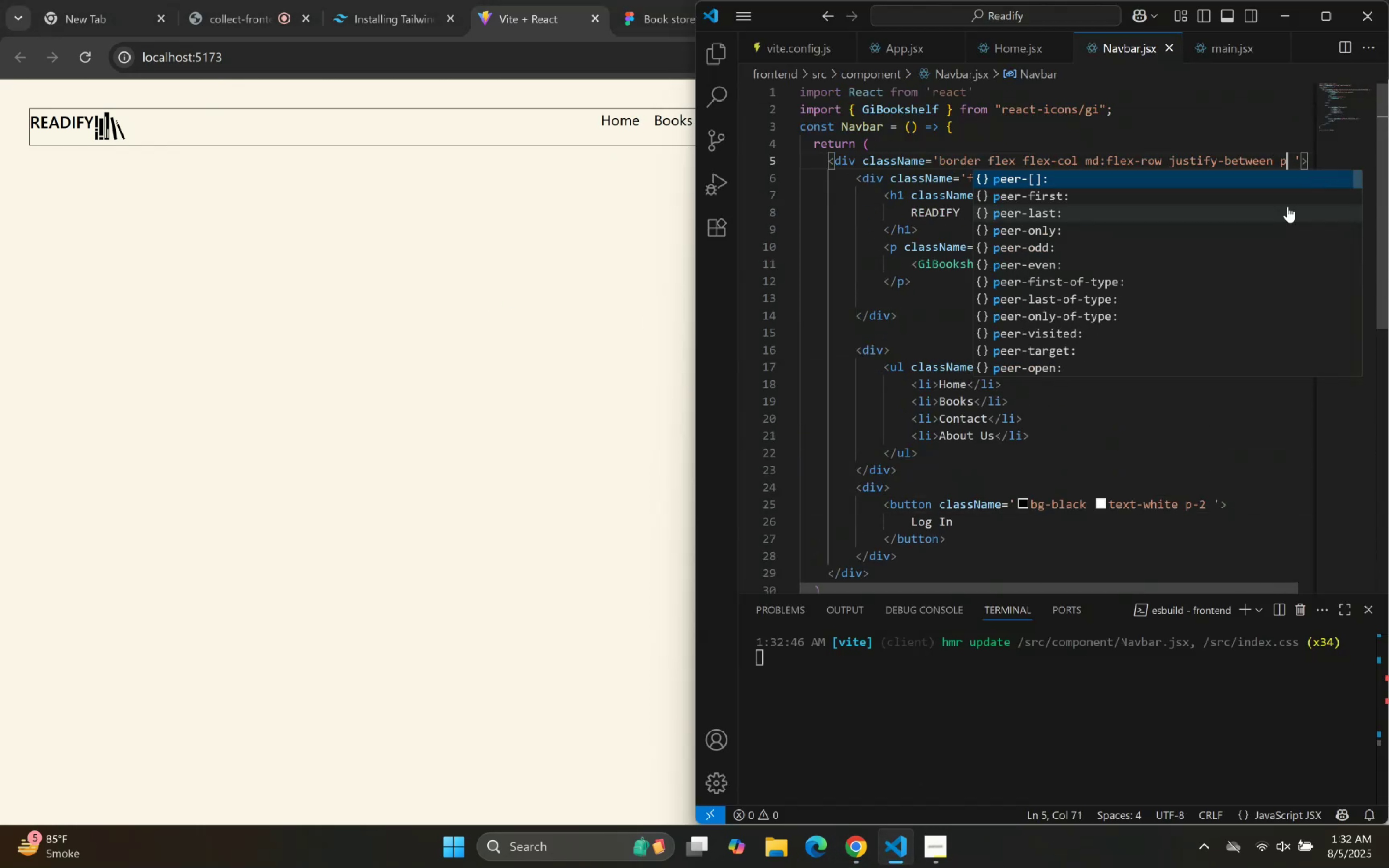 
key(Minus)
 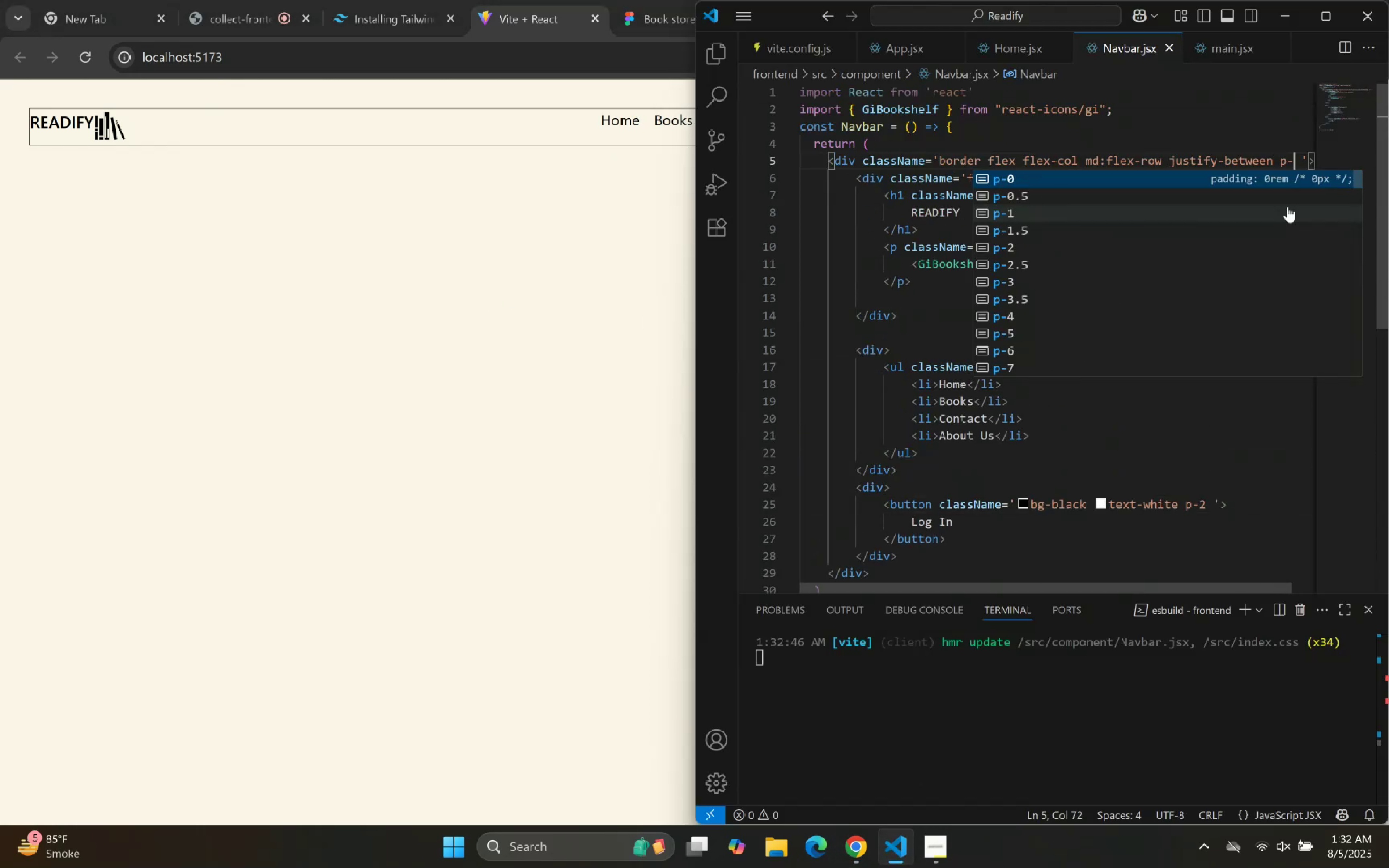 
key(5)
 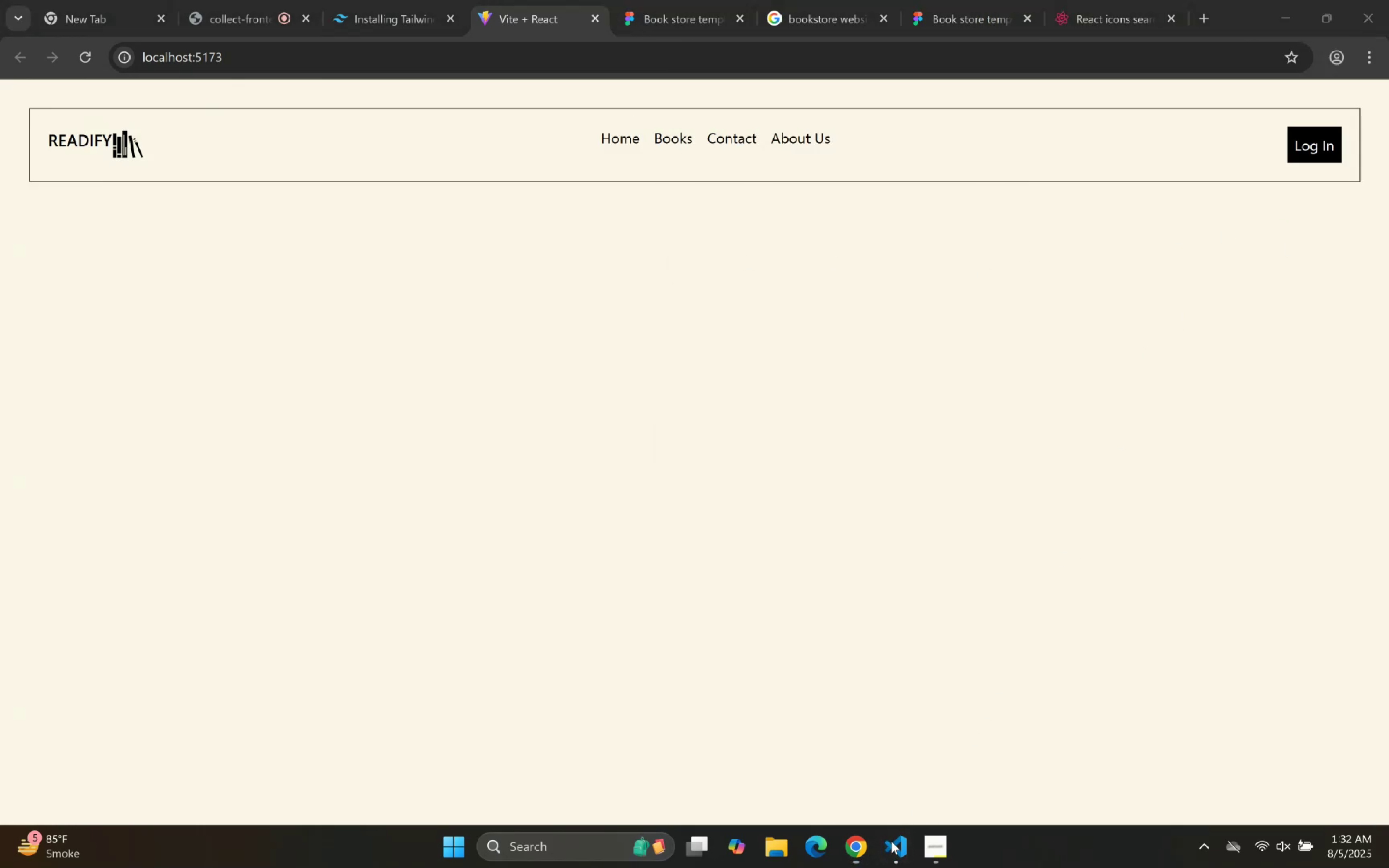 
wait(5.51)
 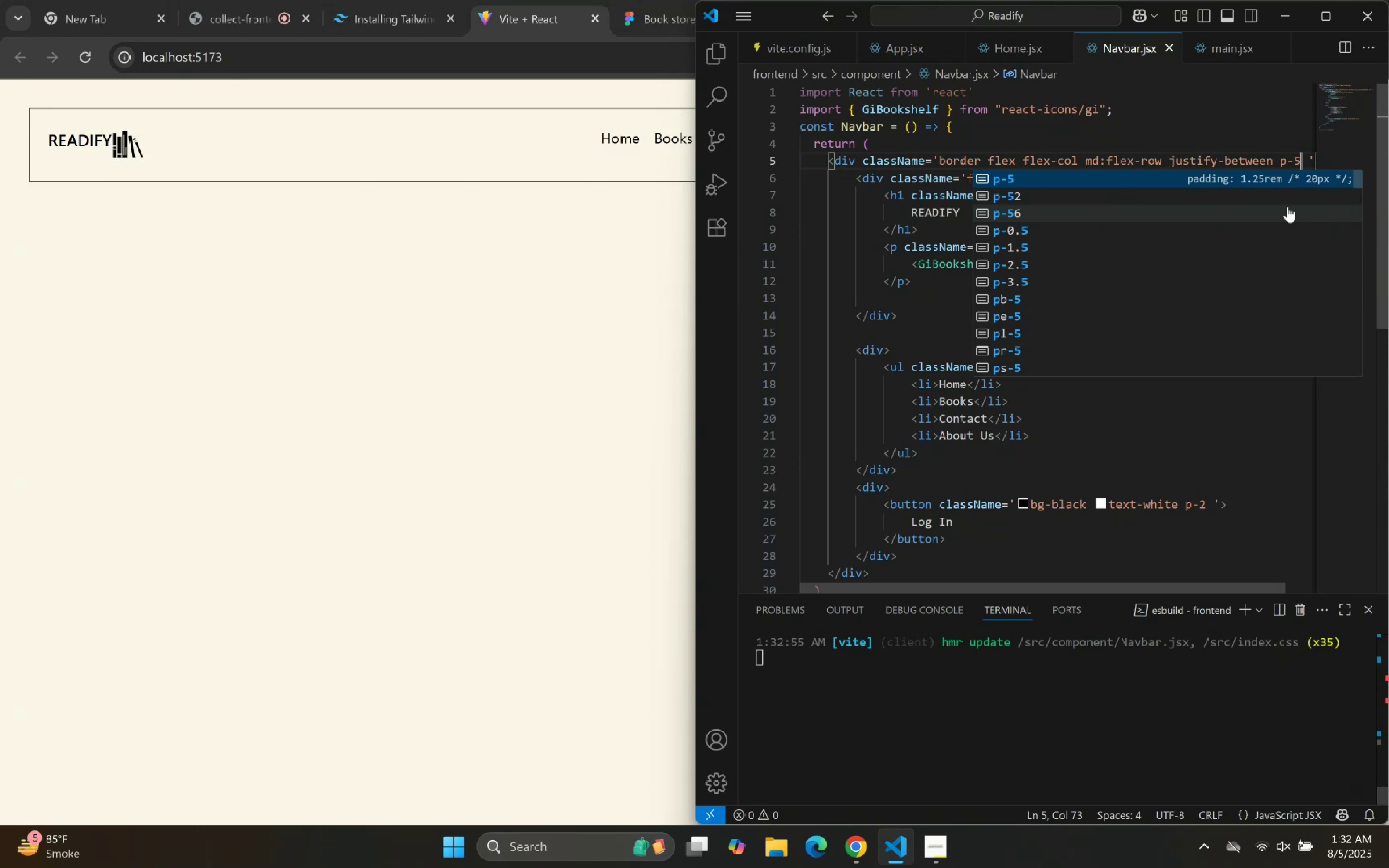 
left_click([898, 854])
 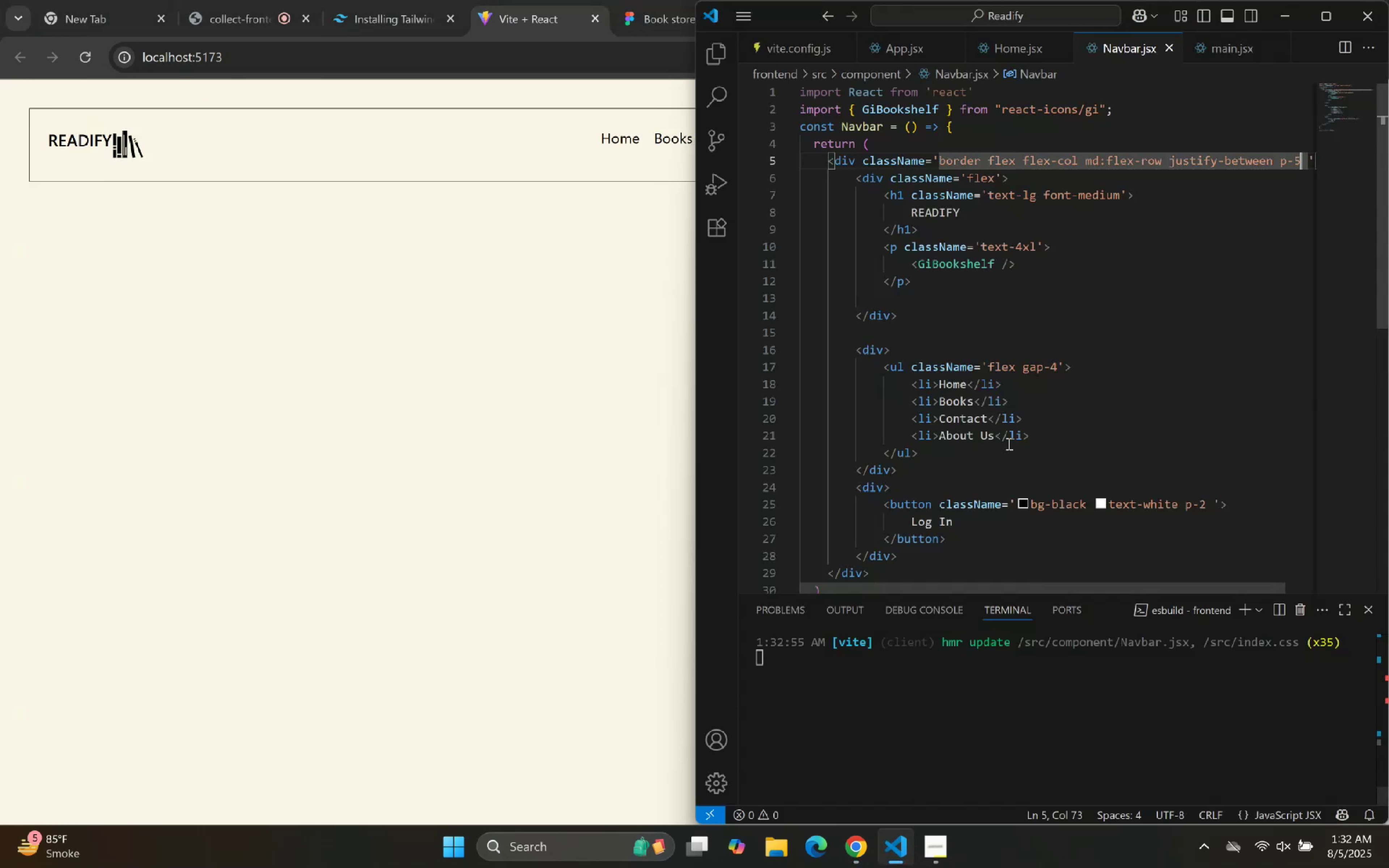 
left_click([1025, 419])
 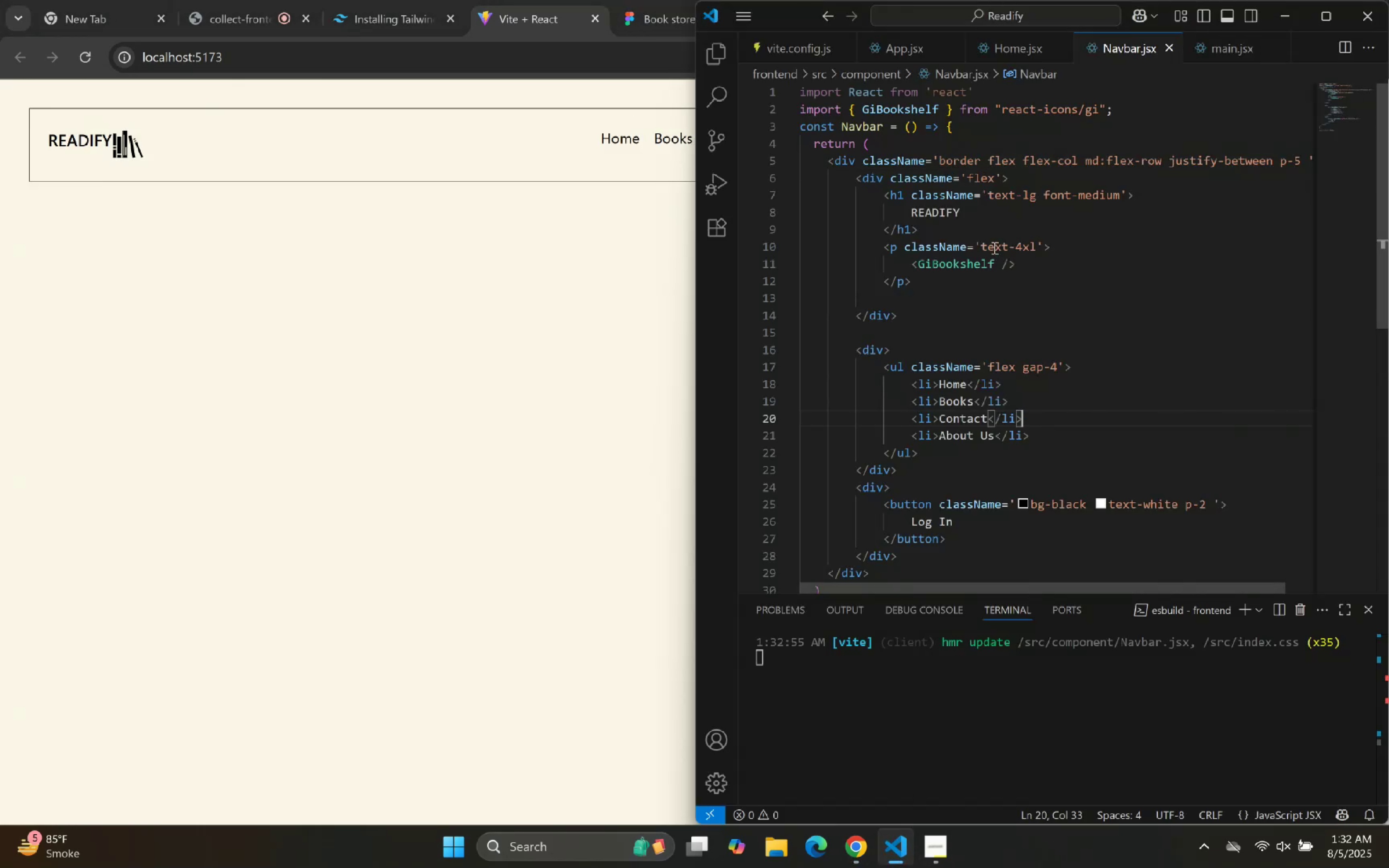 
scroll: coordinate [991, 239], scroll_direction: up, amount: 2.0
 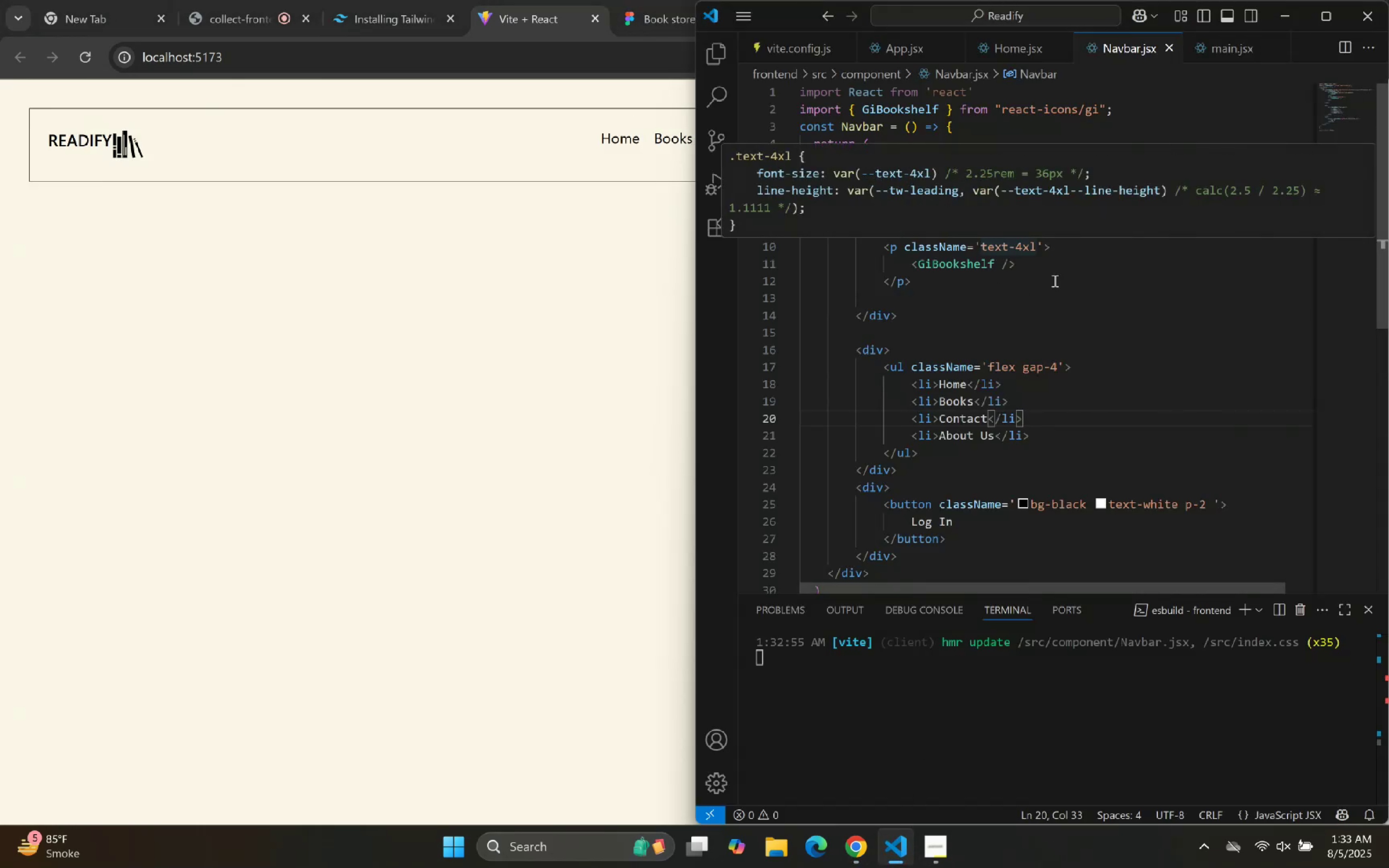 
left_click_drag(start_coordinate=[1101, 348], to_coordinate=[1101, 346])
 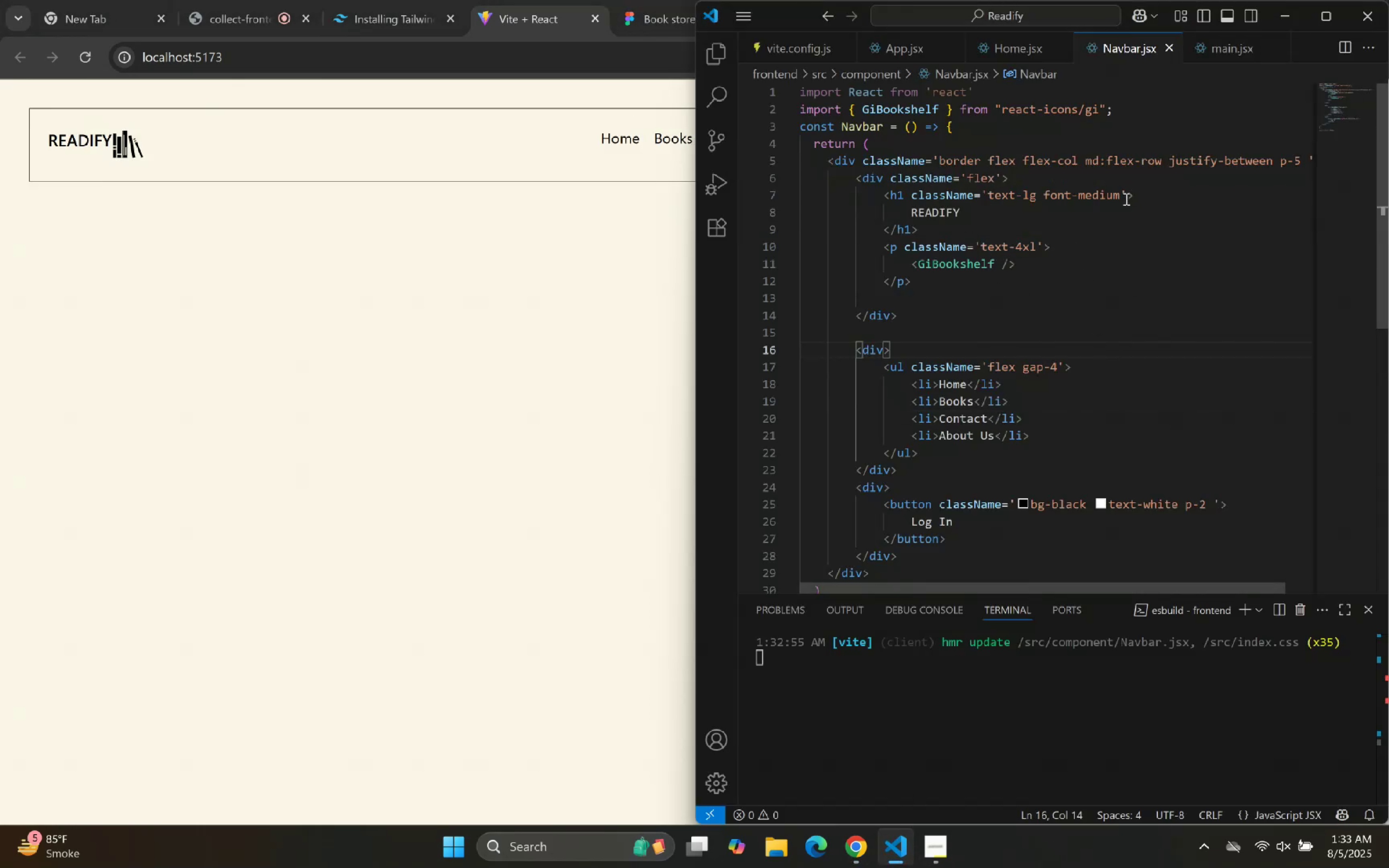 
left_click([1120, 198])
 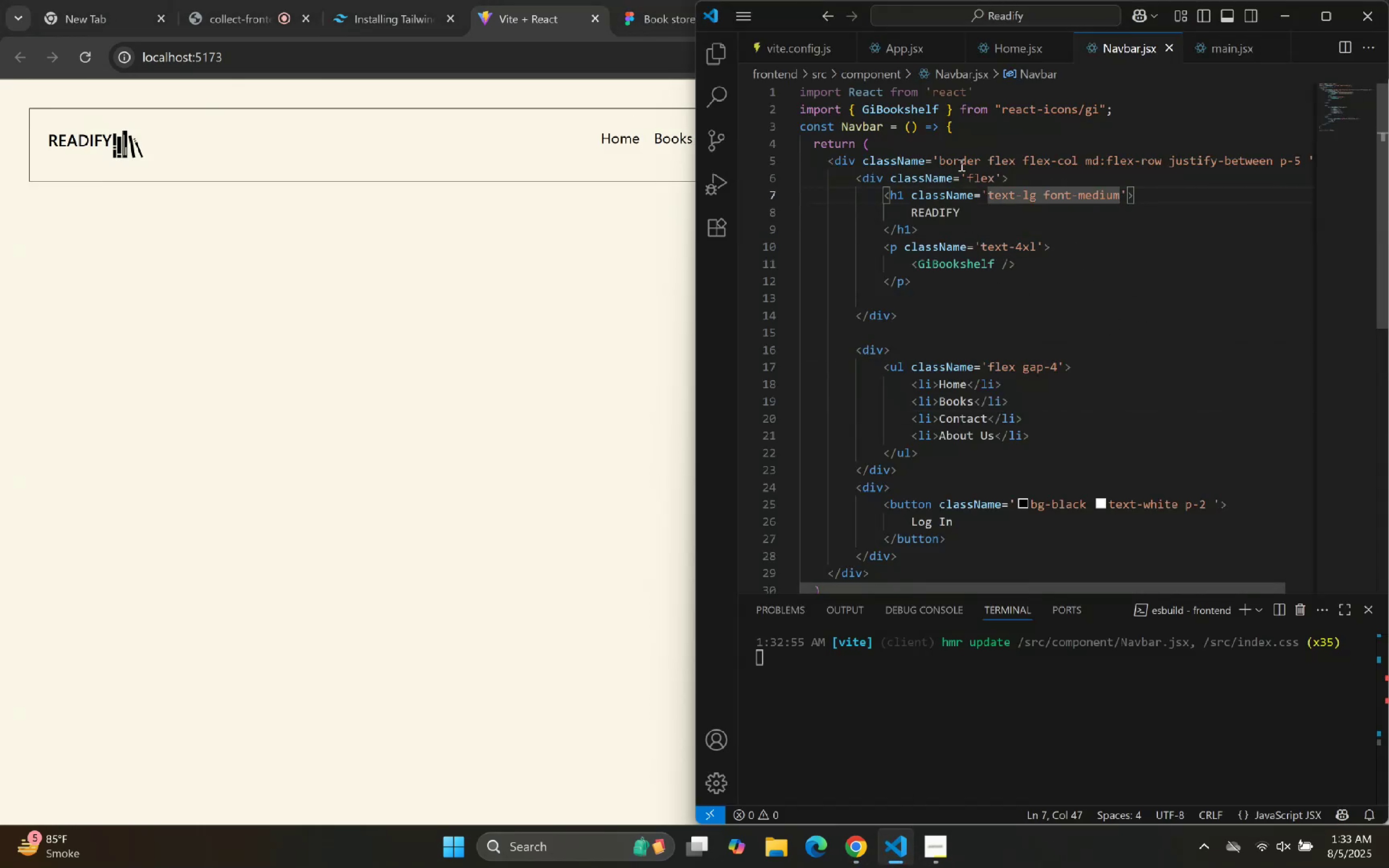 
left_click([997, 184])
 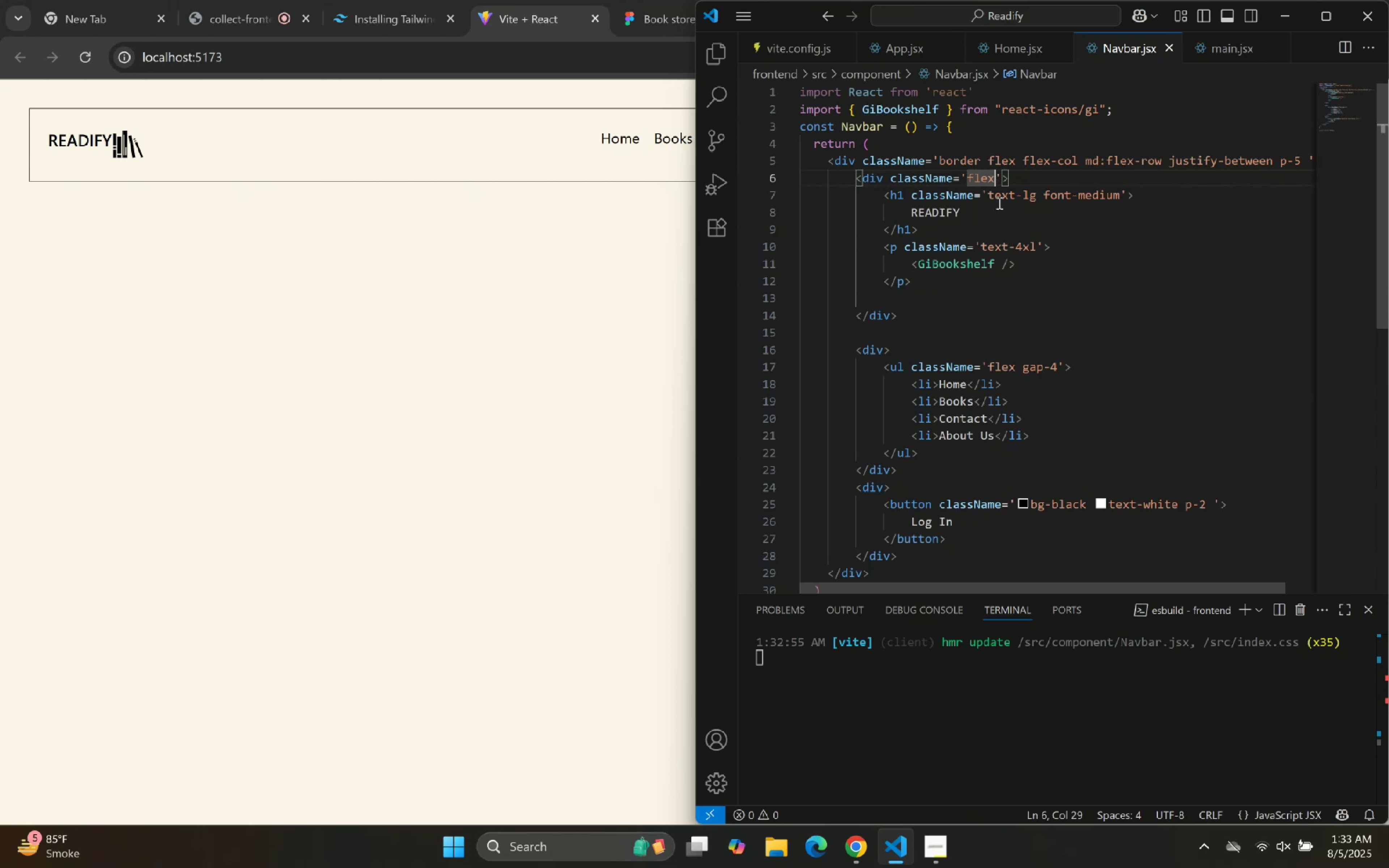 
type( gap-3)
 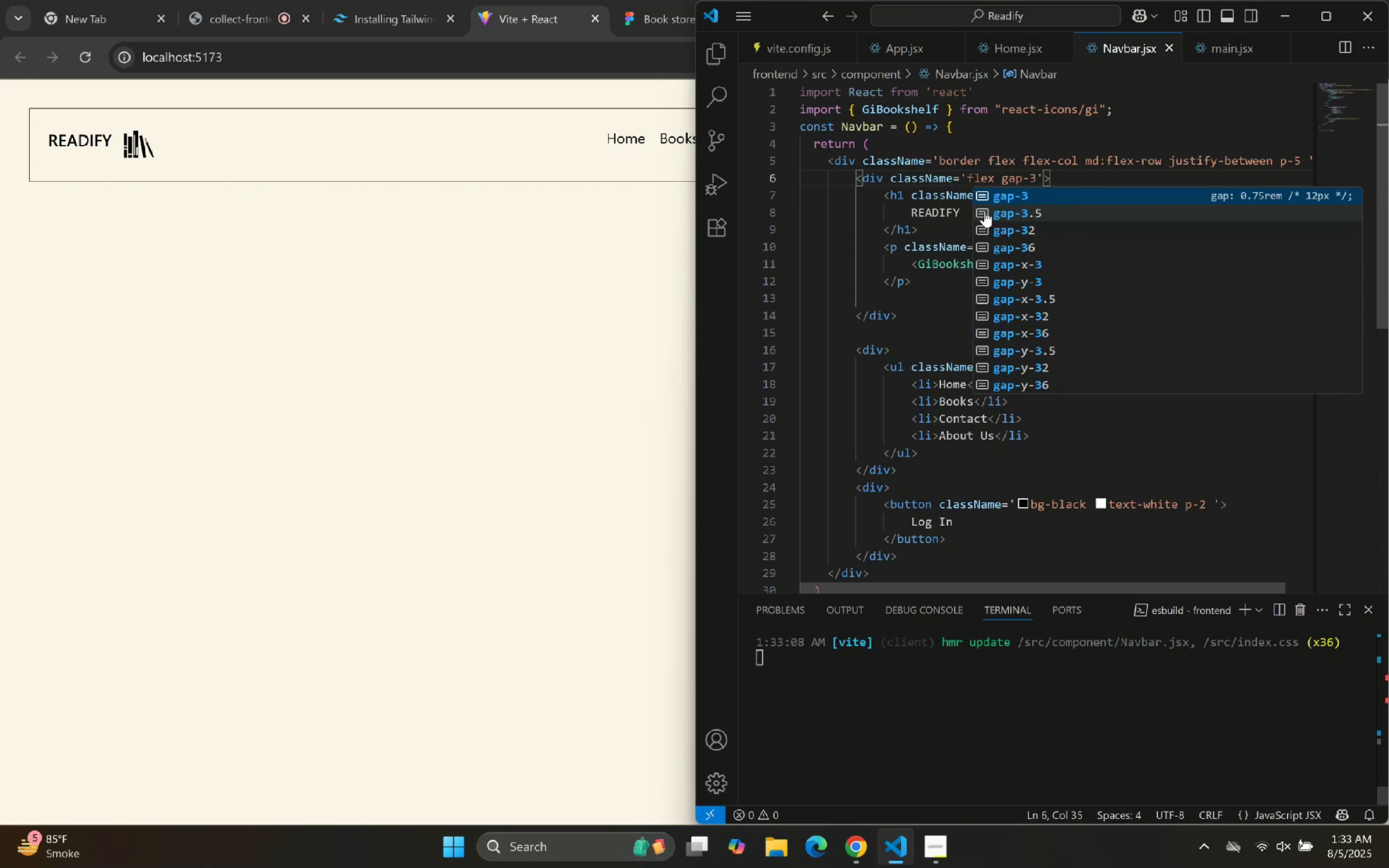 
key(ArrowLeft)
 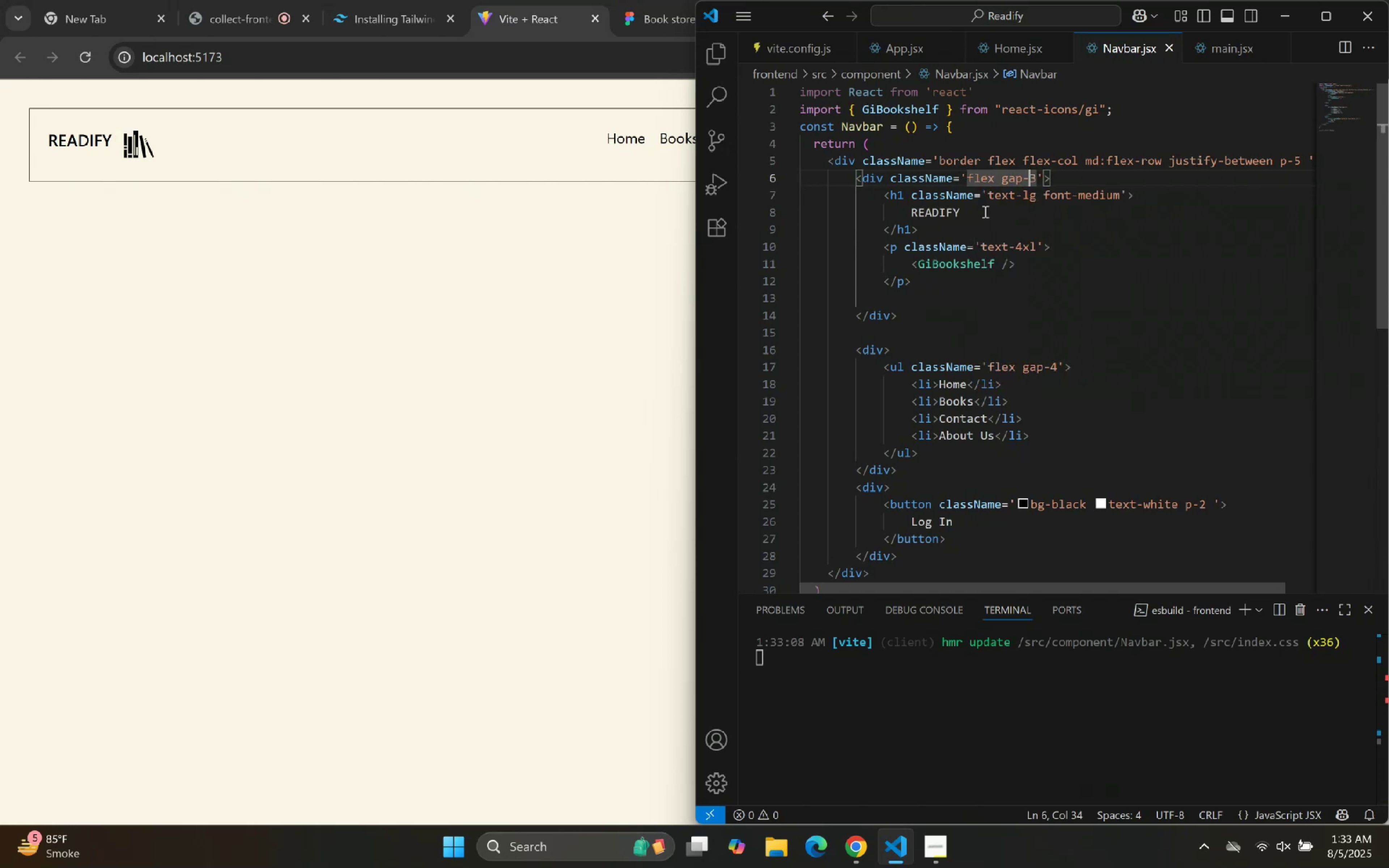 
key(ArrowRight)
 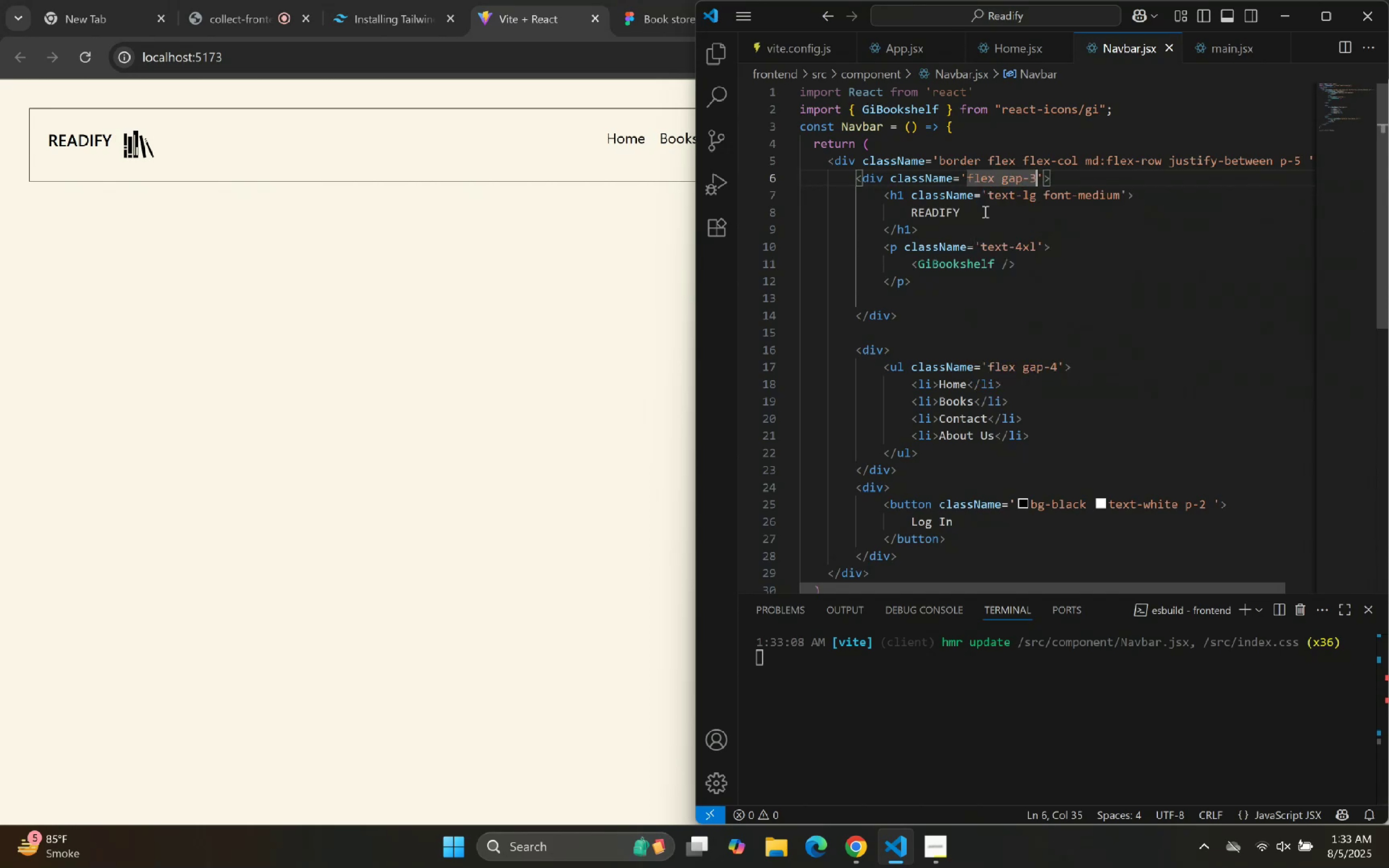 
key(Backspace)
 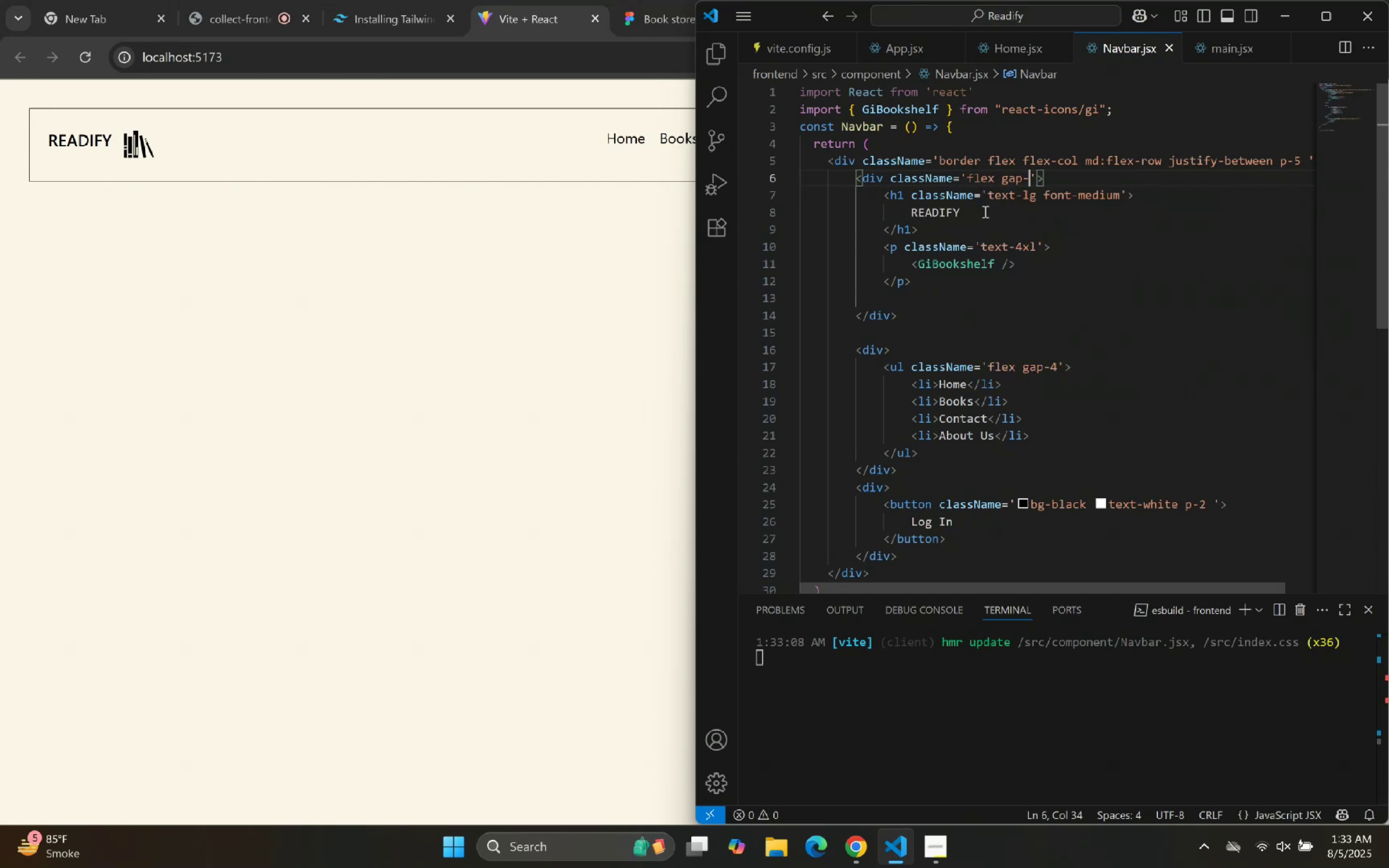 
key(2)
 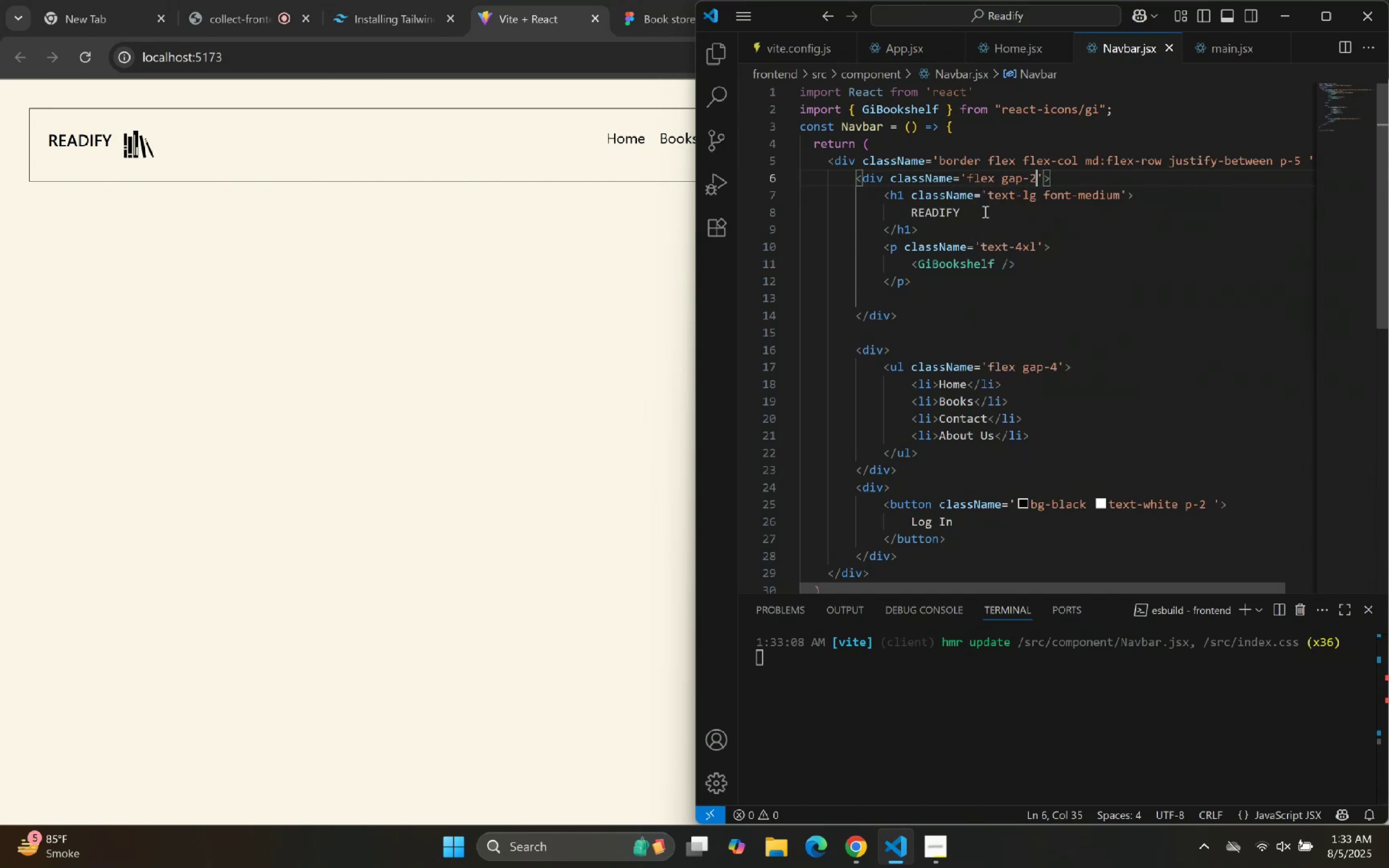 
key(ArrowRight)
 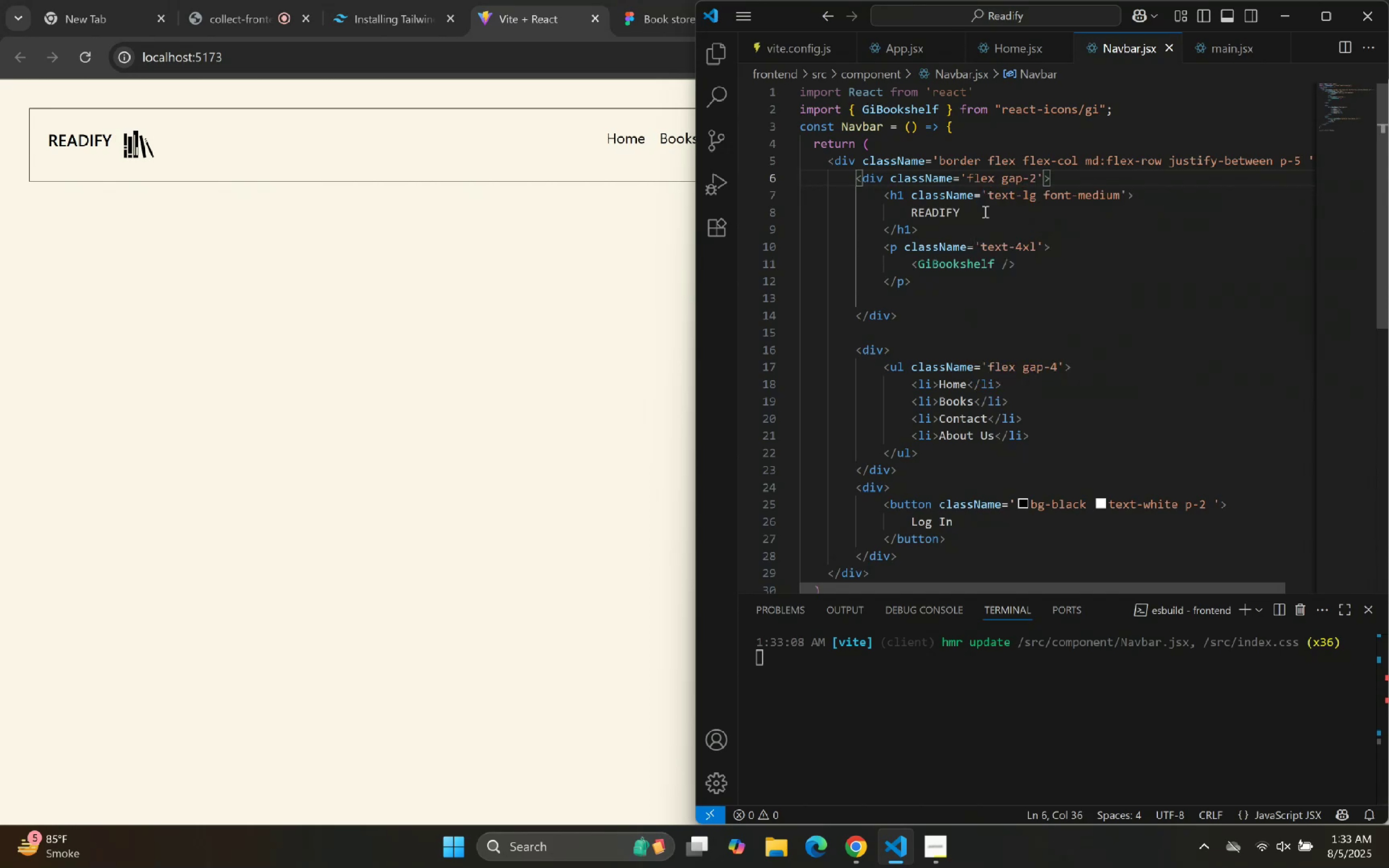 
key(ArrowDown)
 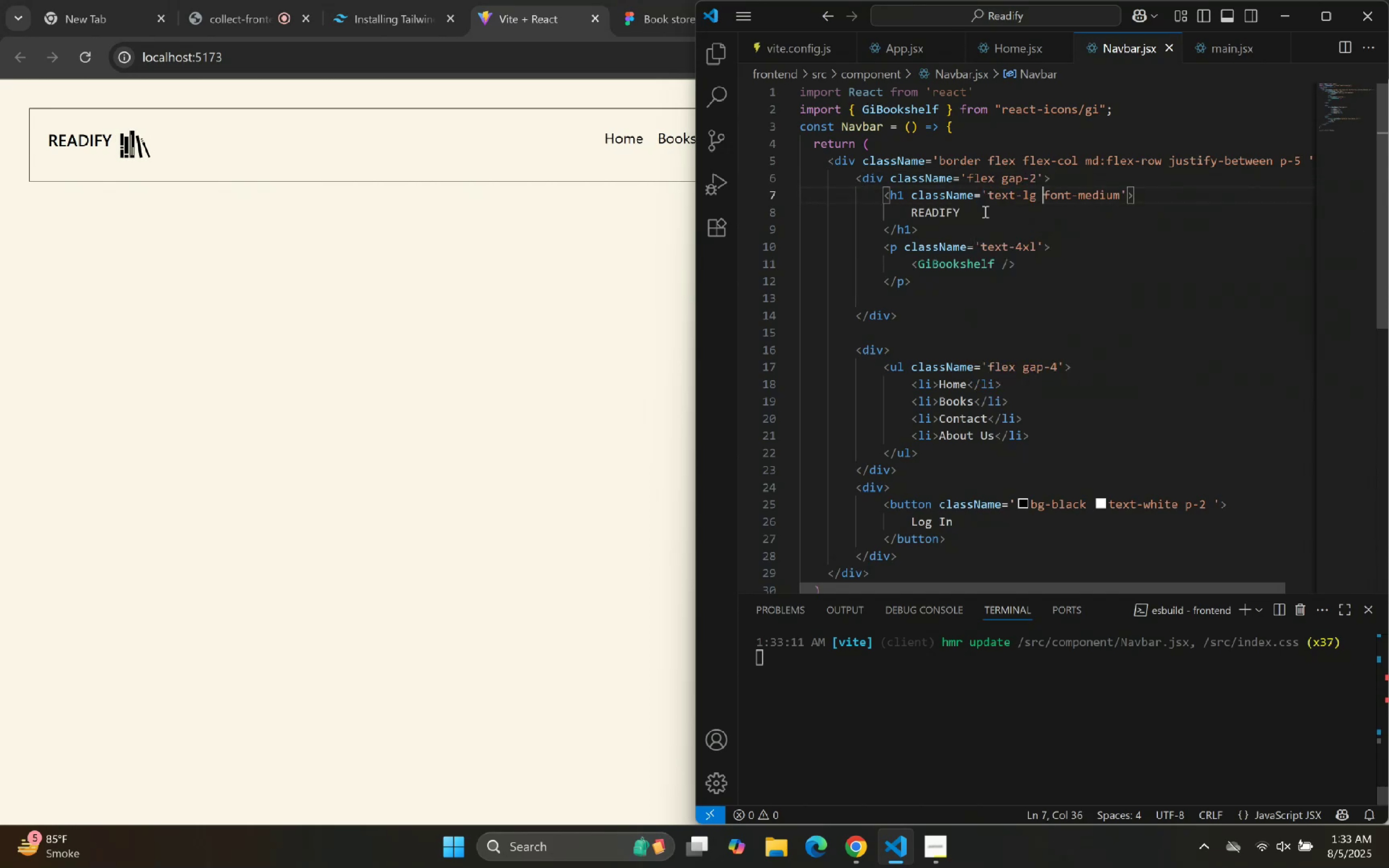 
key(ArrowDown)
 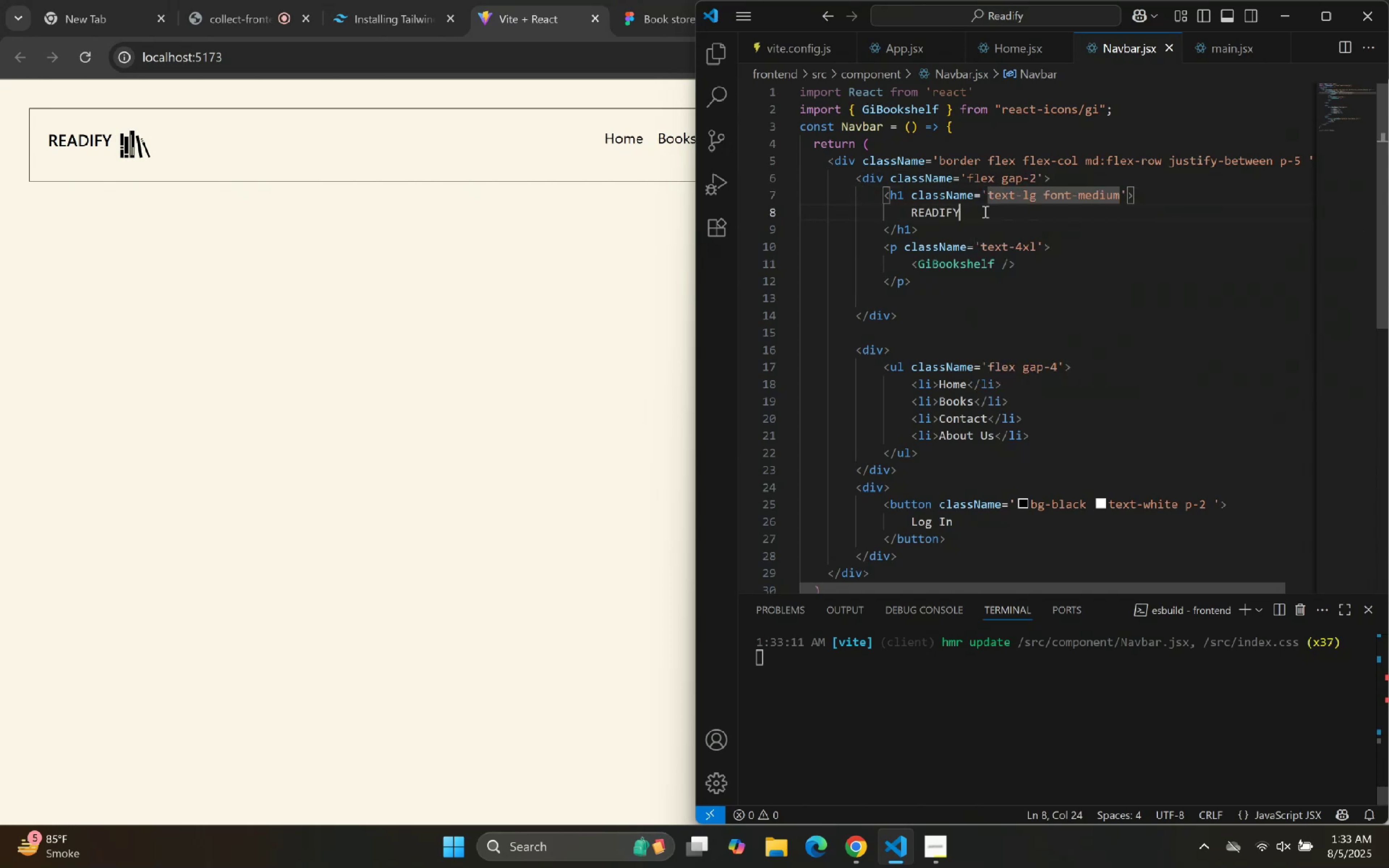 
key(ArrowDown)
 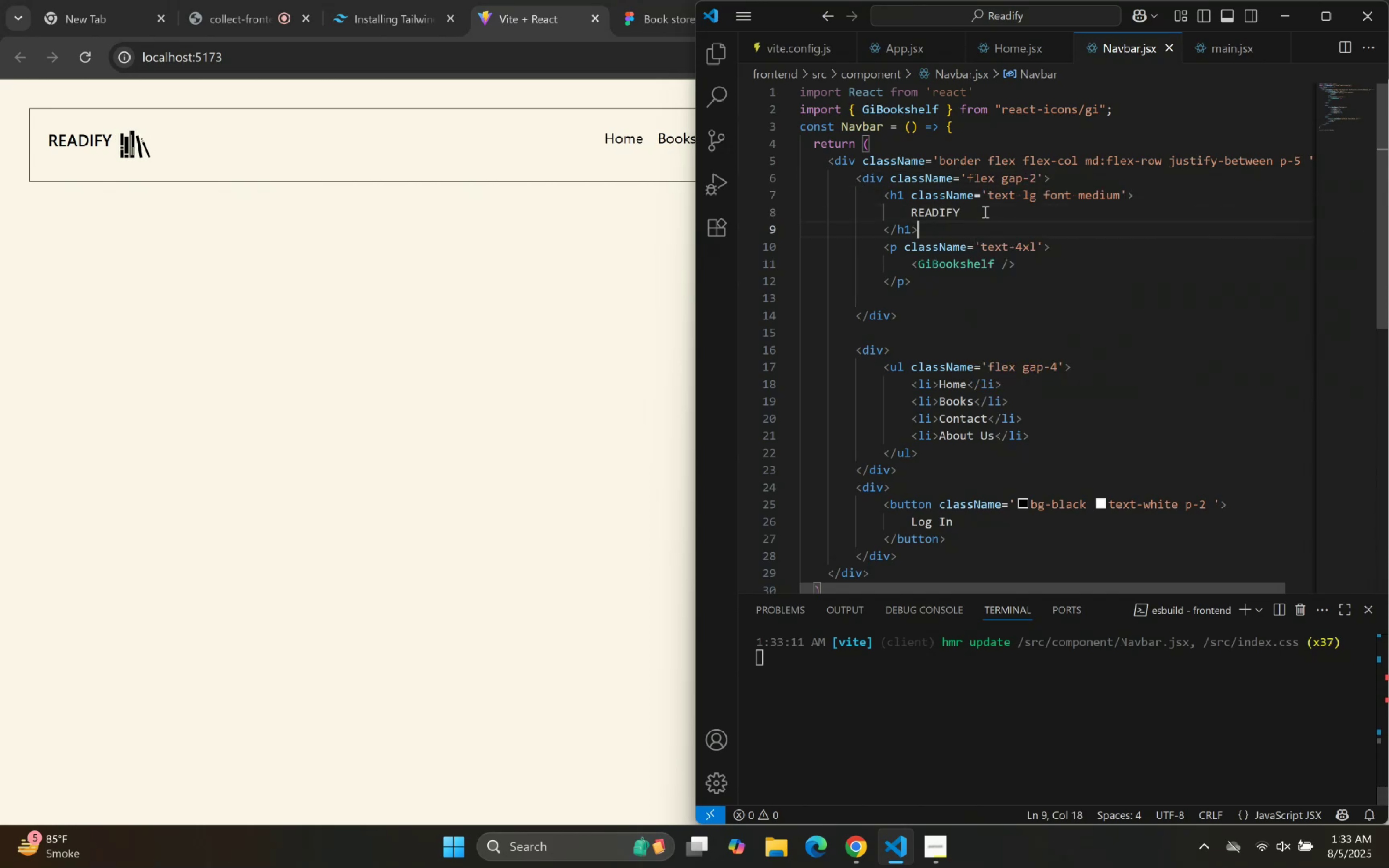 
key(ArrowDown)
 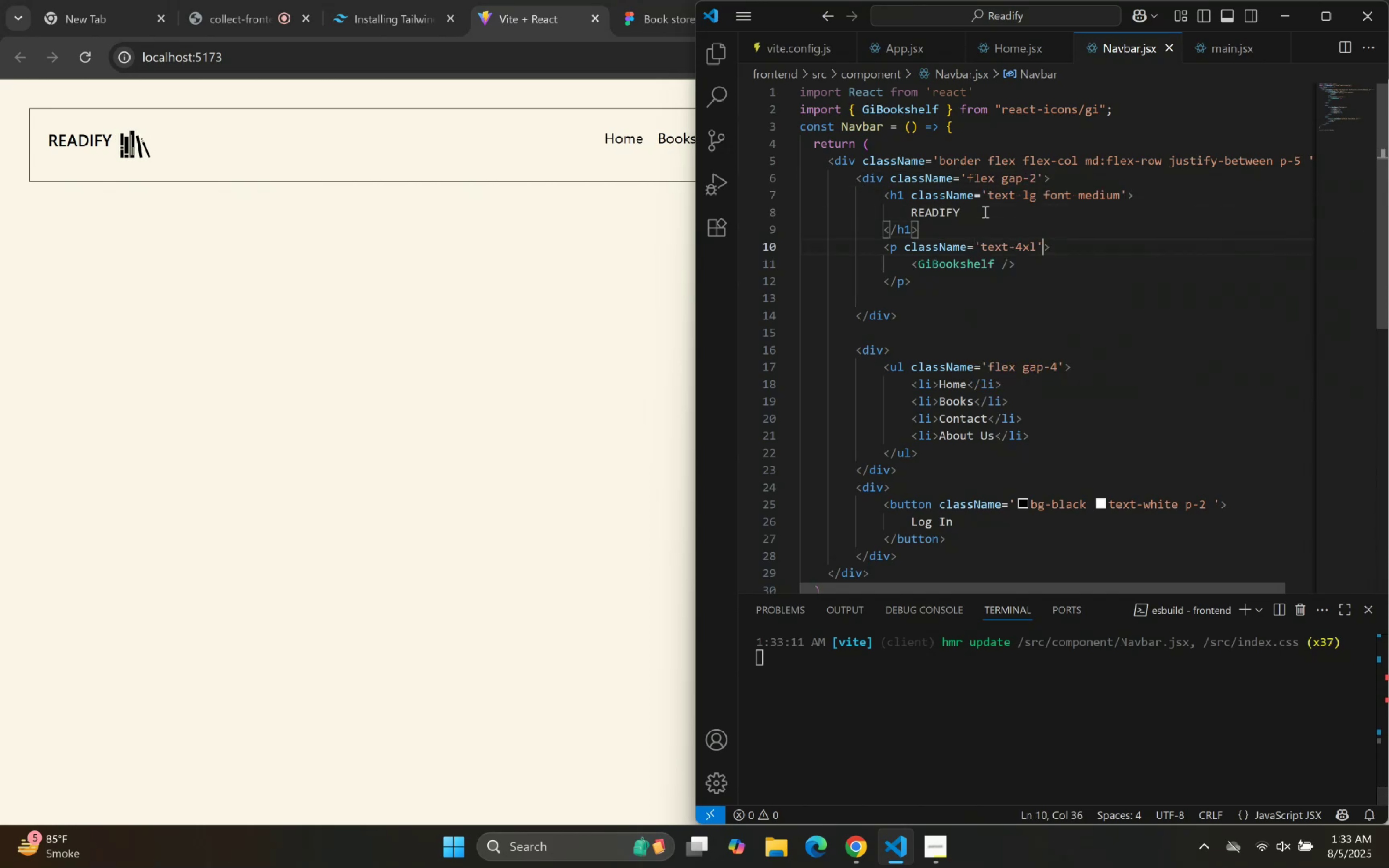 
key(ArrowDown)
 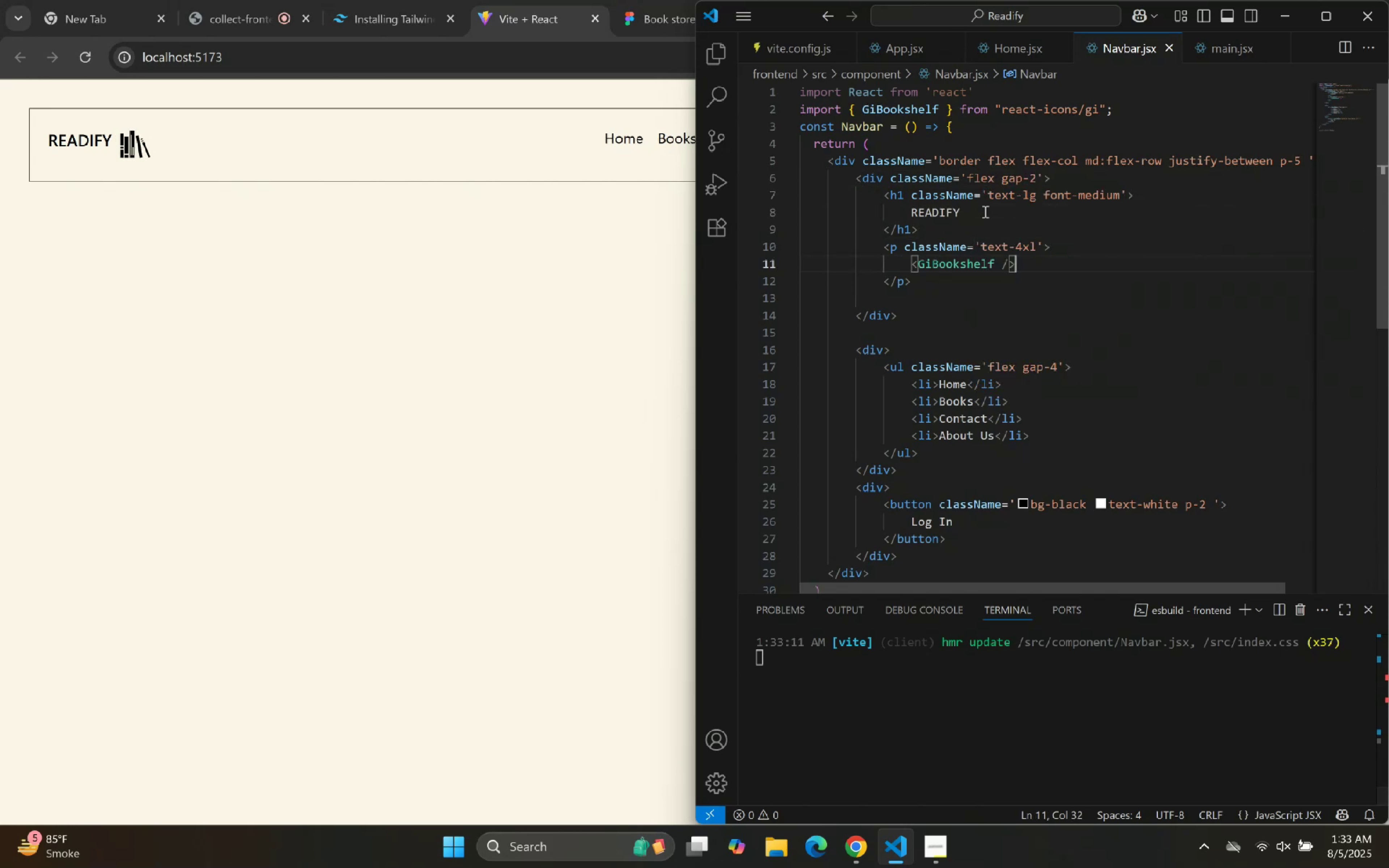 
key(ArrowLeft)
 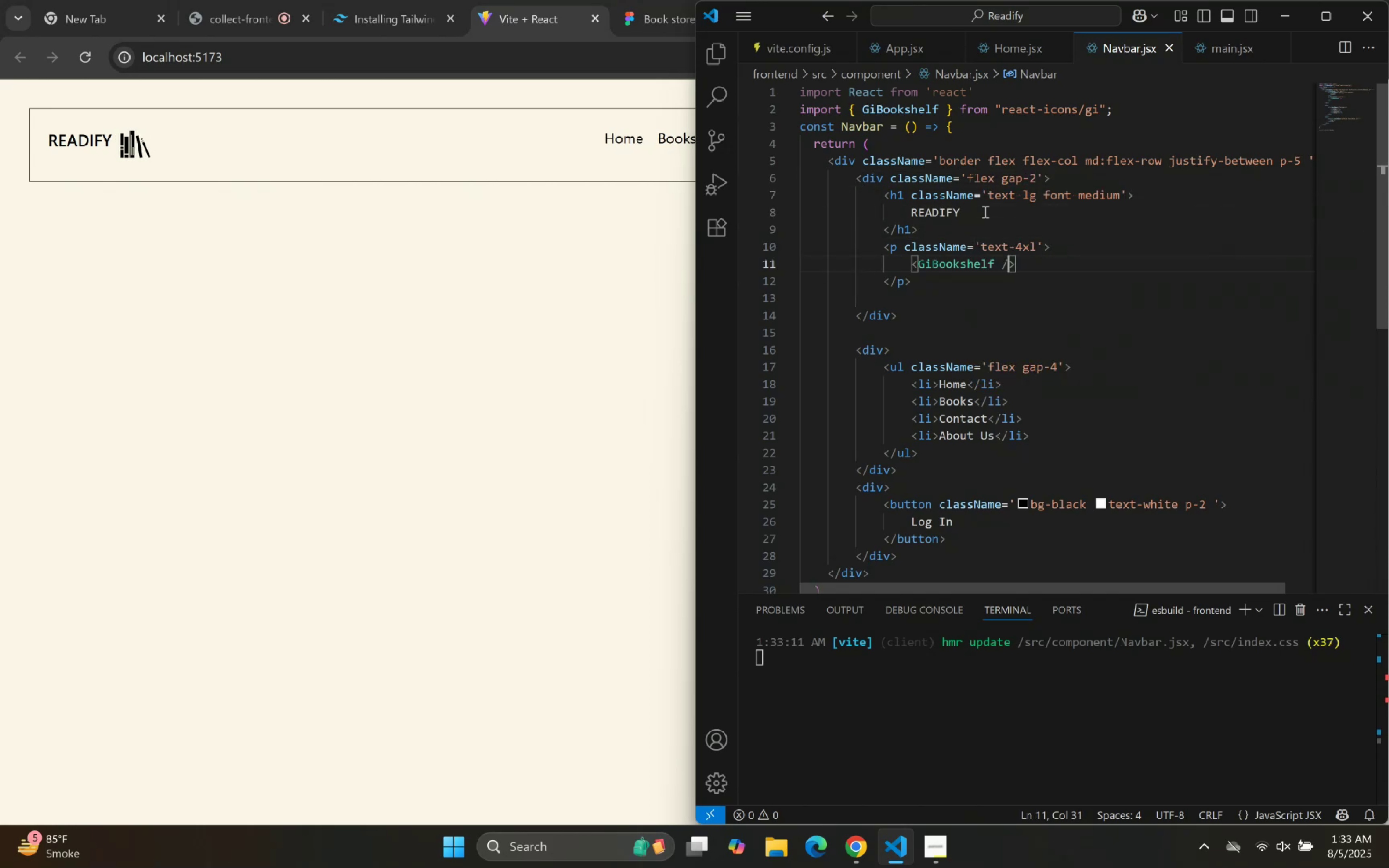 
key(ArrowUp)
 